 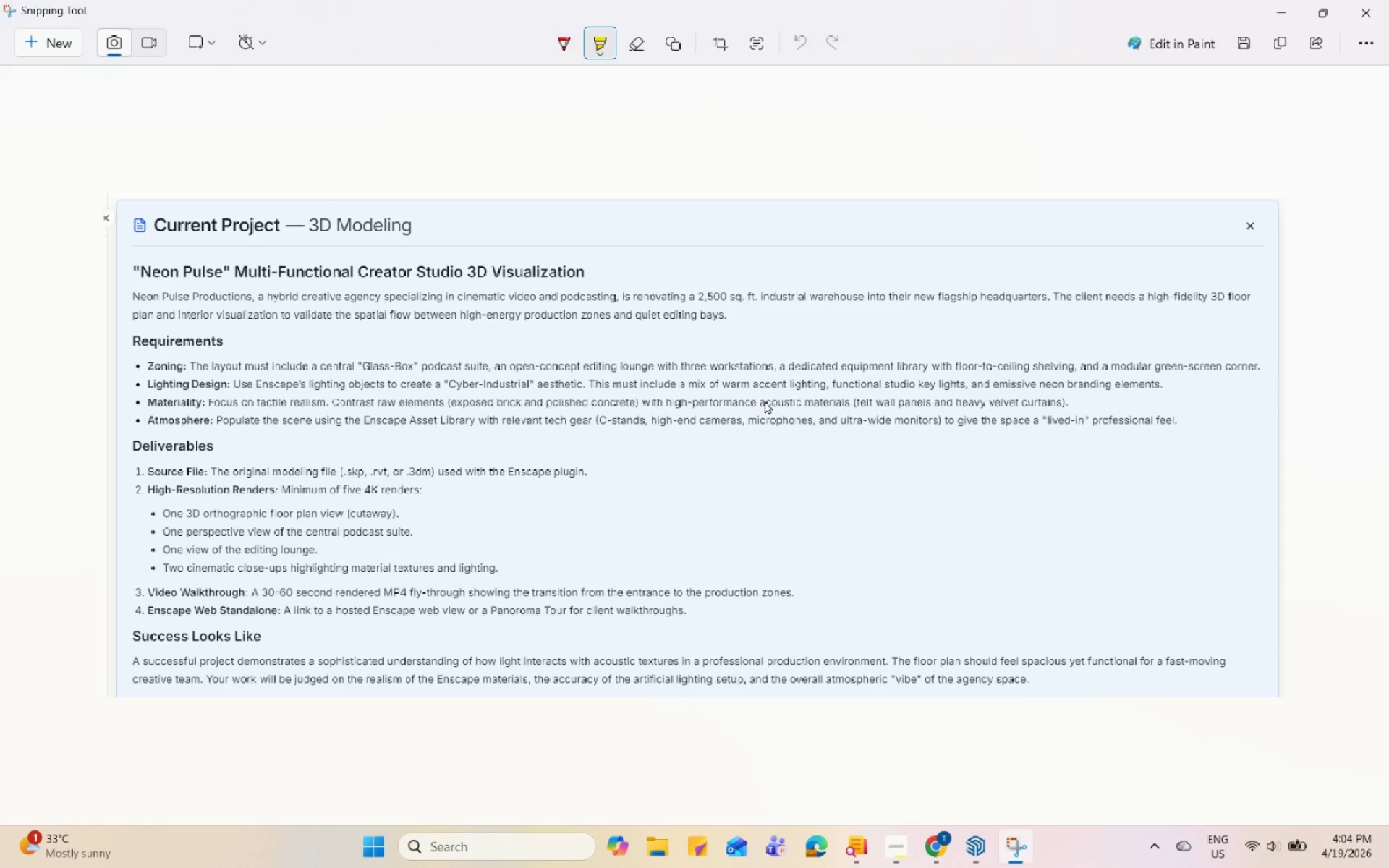 
left_click([933, 851])
 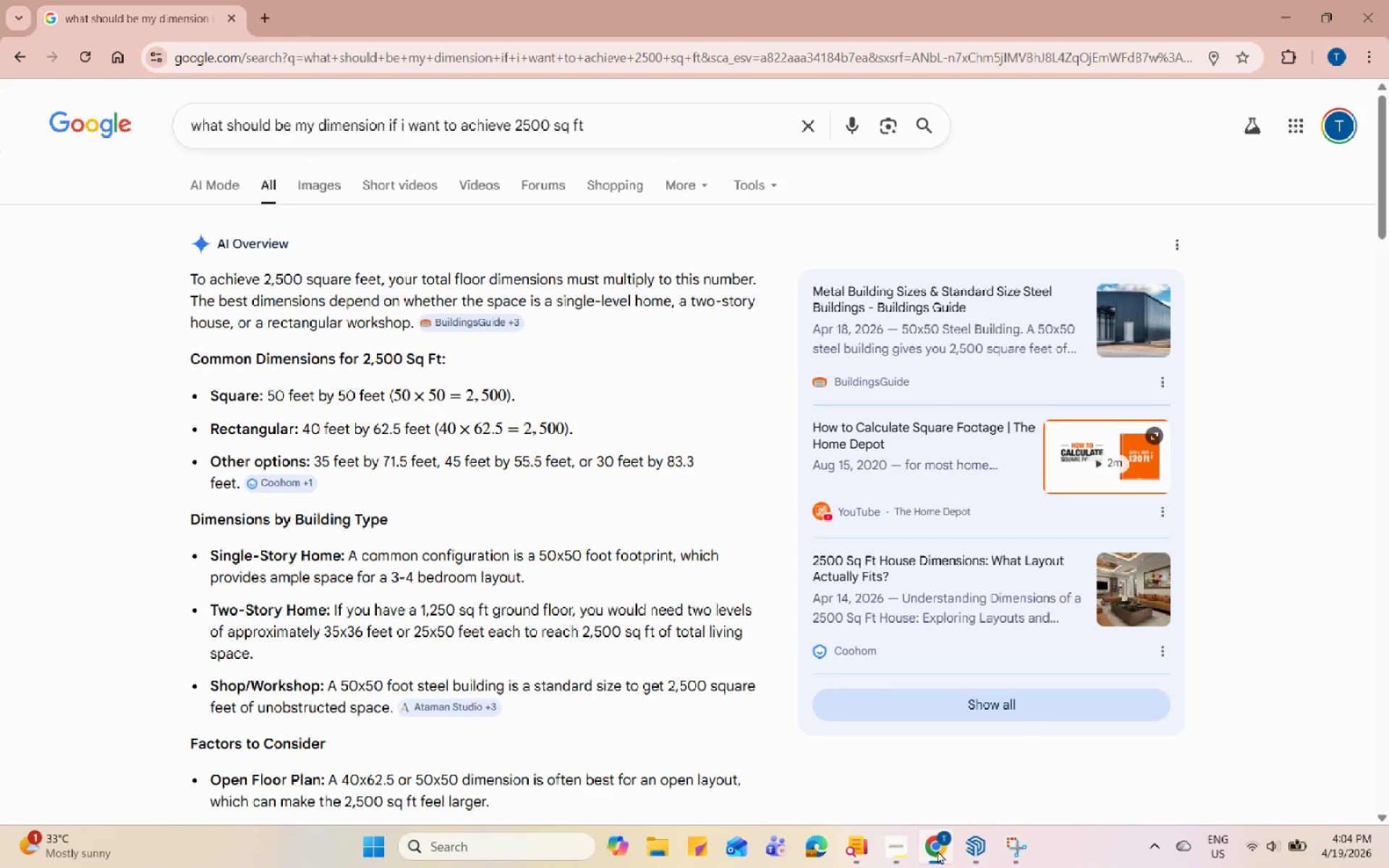 
mouse_move([987, 835])
 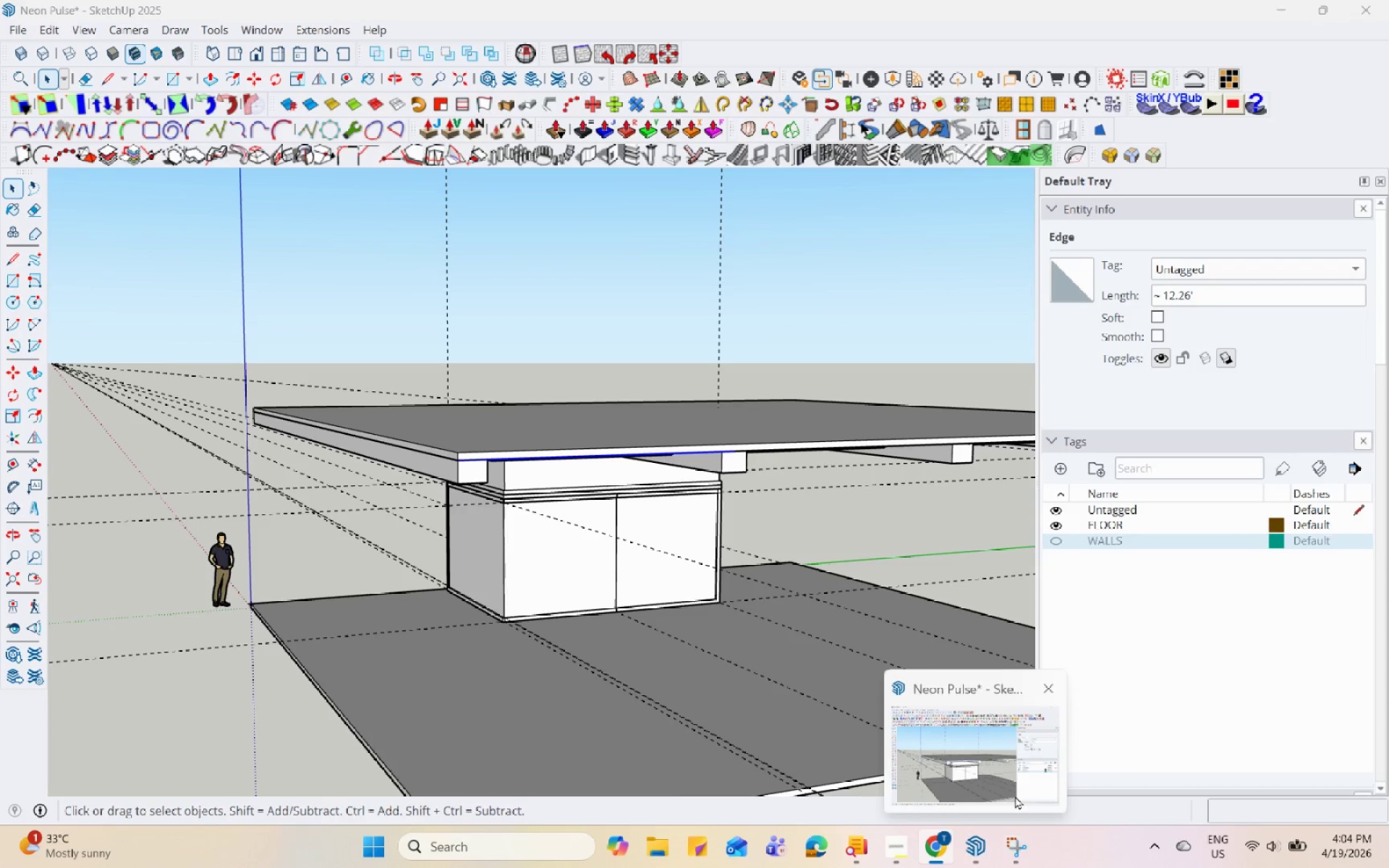 
wait(7.27)
 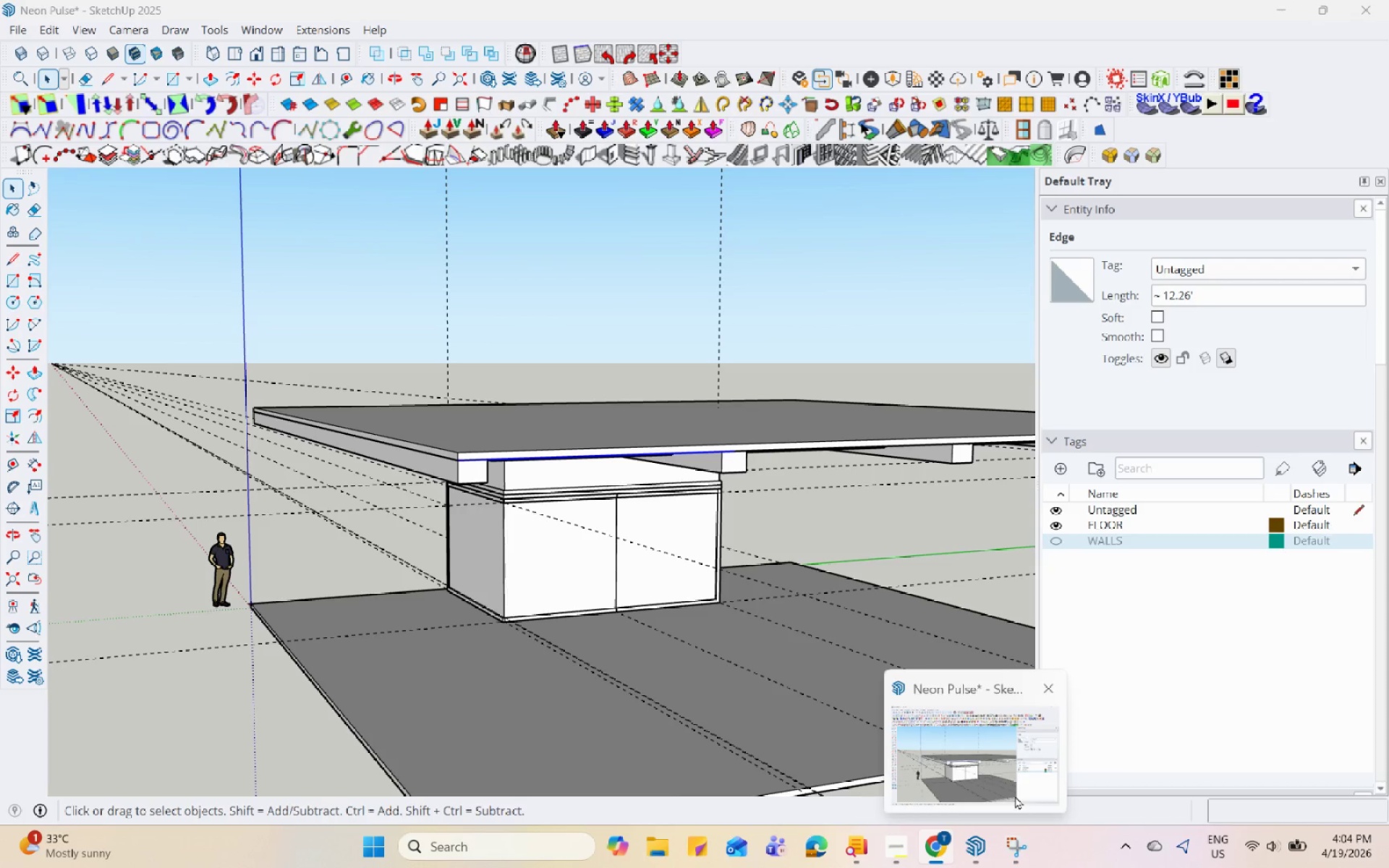 
left_click([1015, 796])
 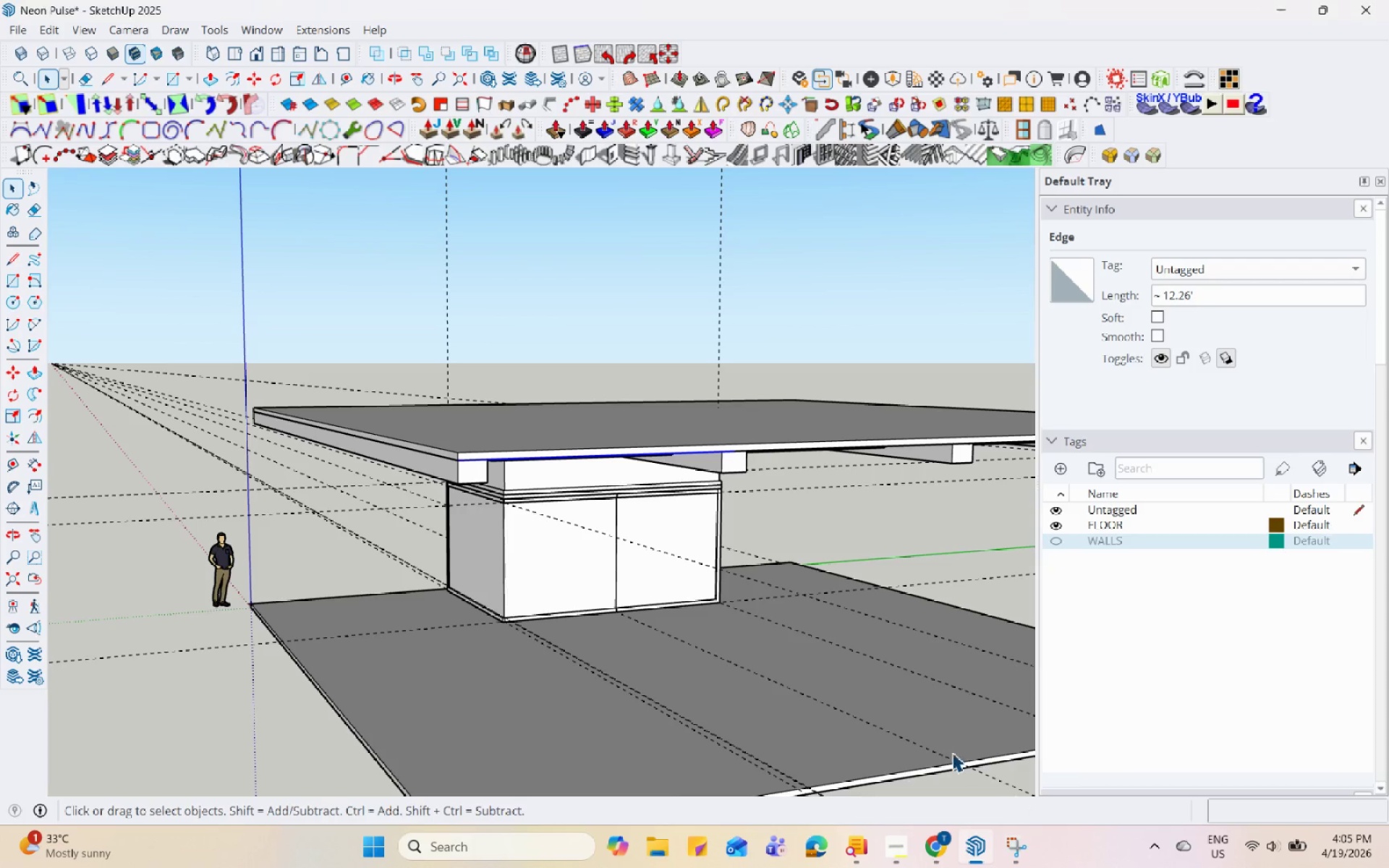 
scroll: coordinate [532, 566], scroll_direction: down, amount: 4.0
 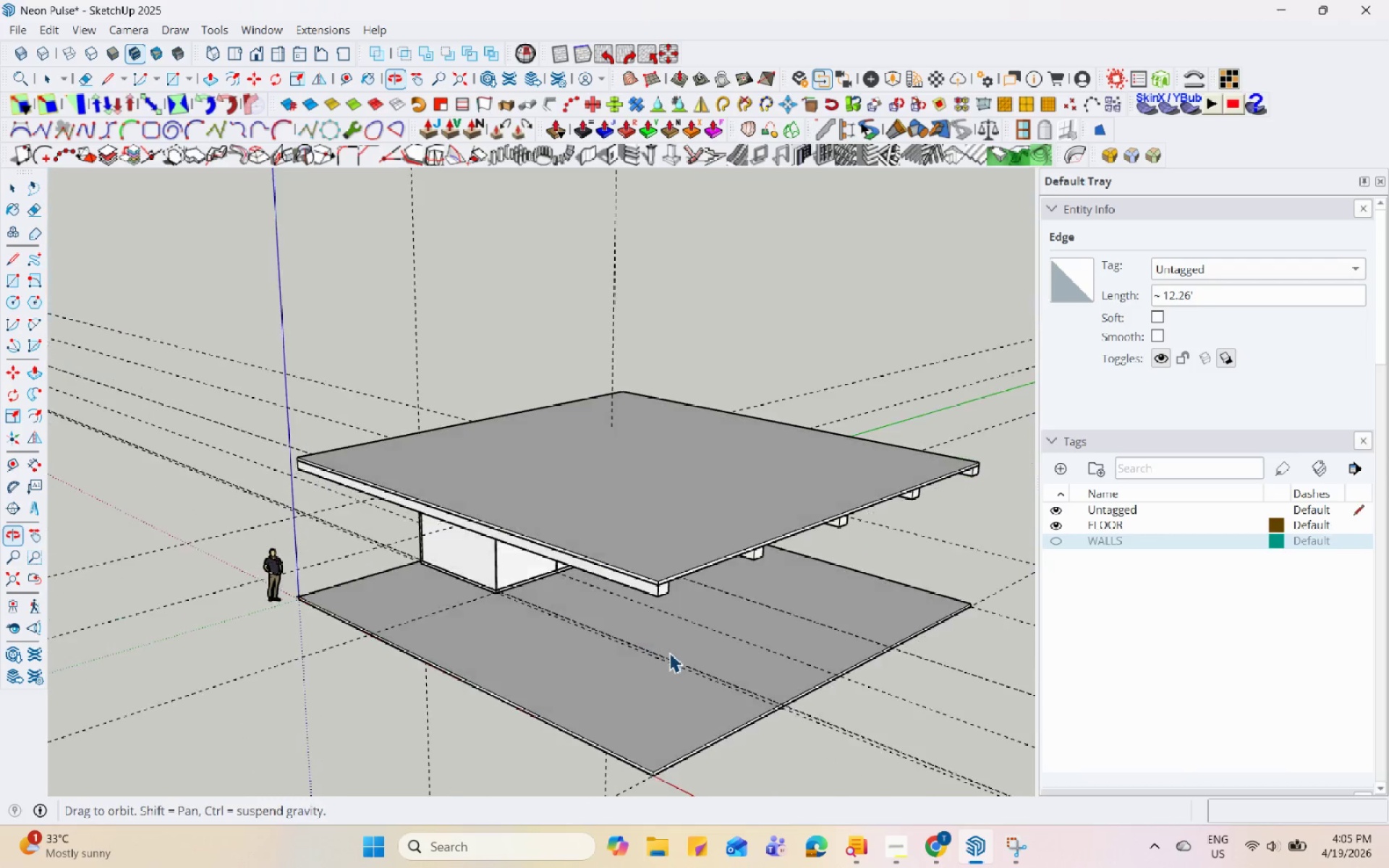 
scroll: coordinate [205, 594], scroll_direction: up, amount: 15.0
 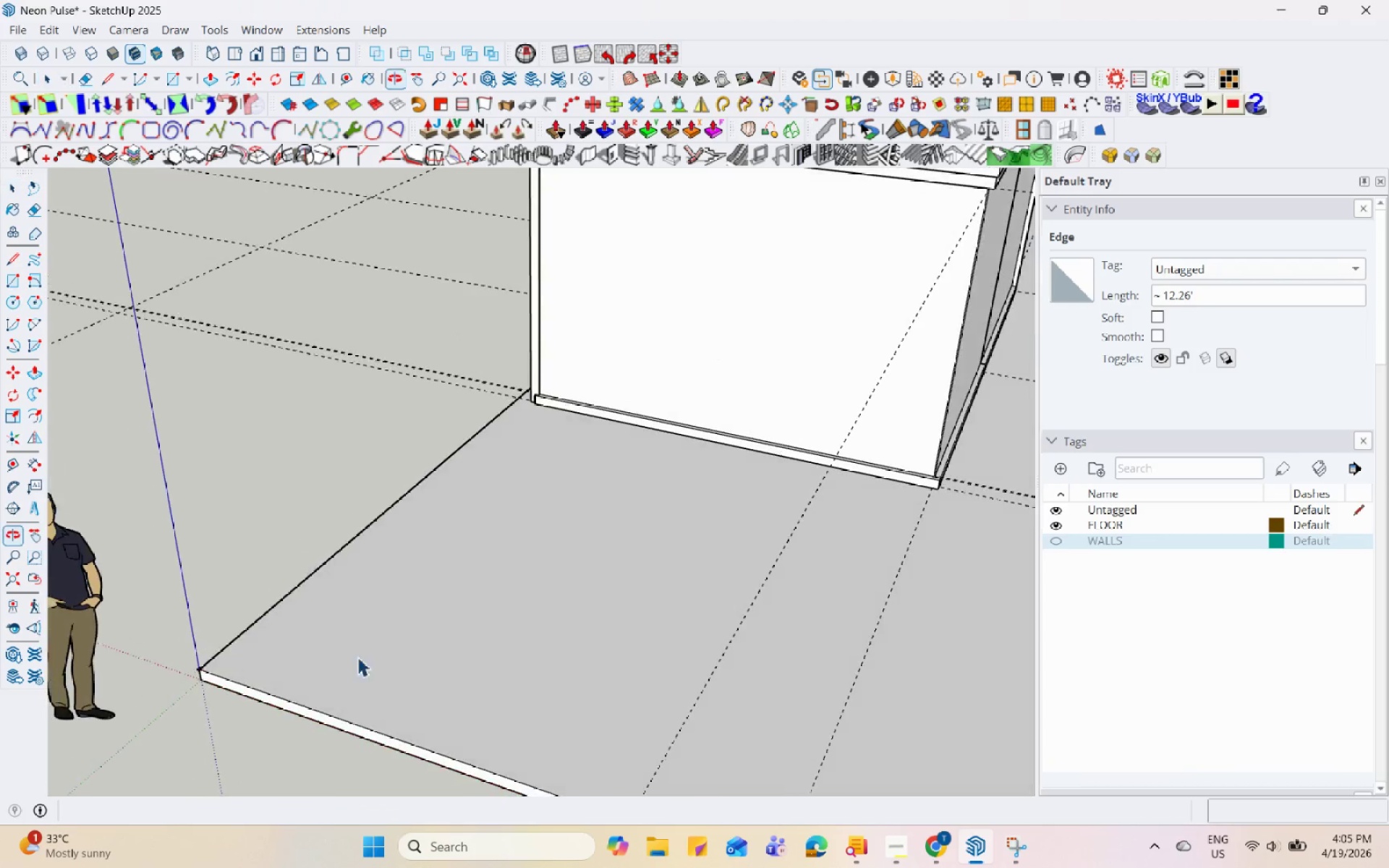 
scroll: coordinate [265, 603], scroll_direction: down, amount: 6.0
 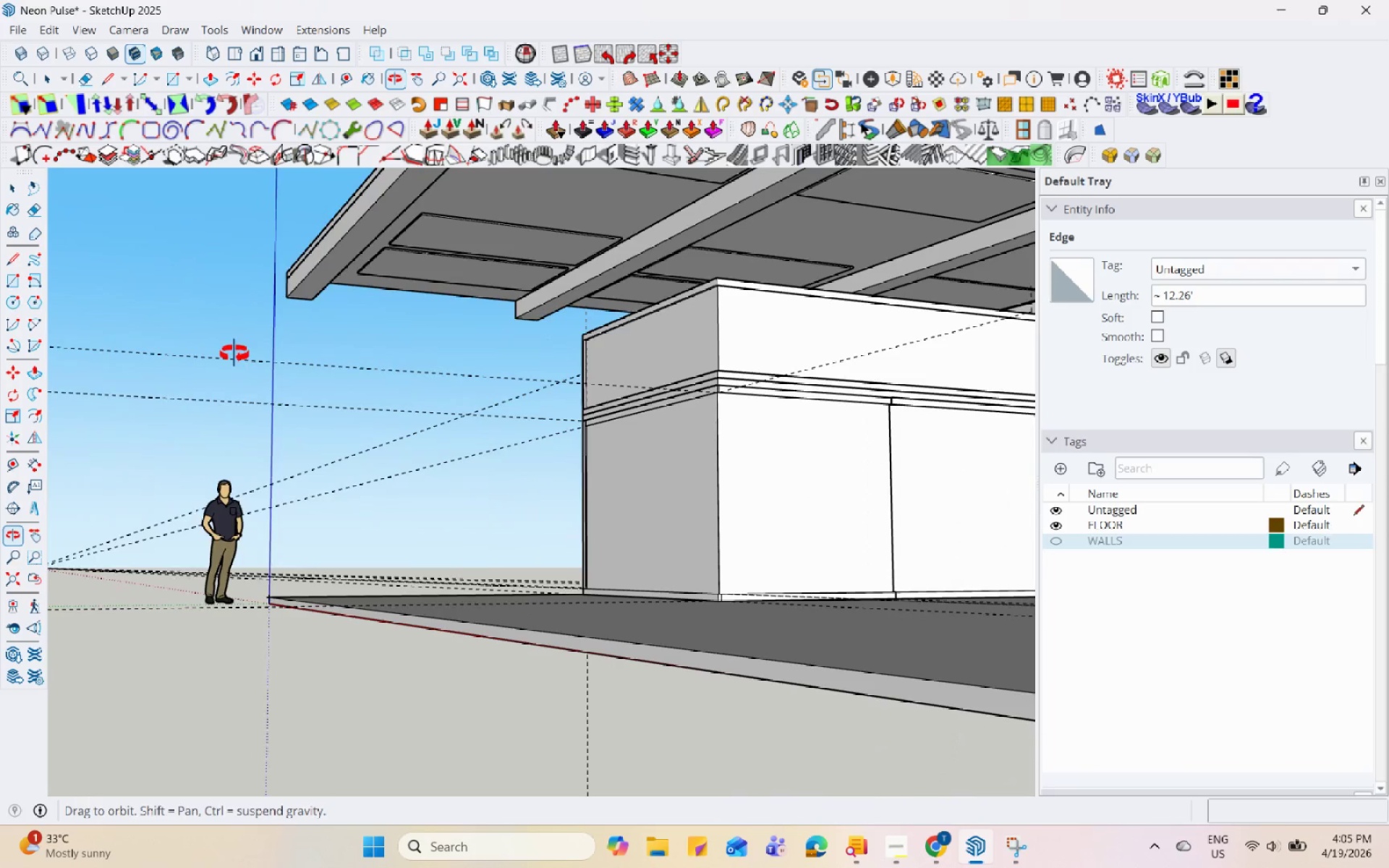 
scroll: coordinate [382, 329], scroll_direction: none, amount: 0.0
 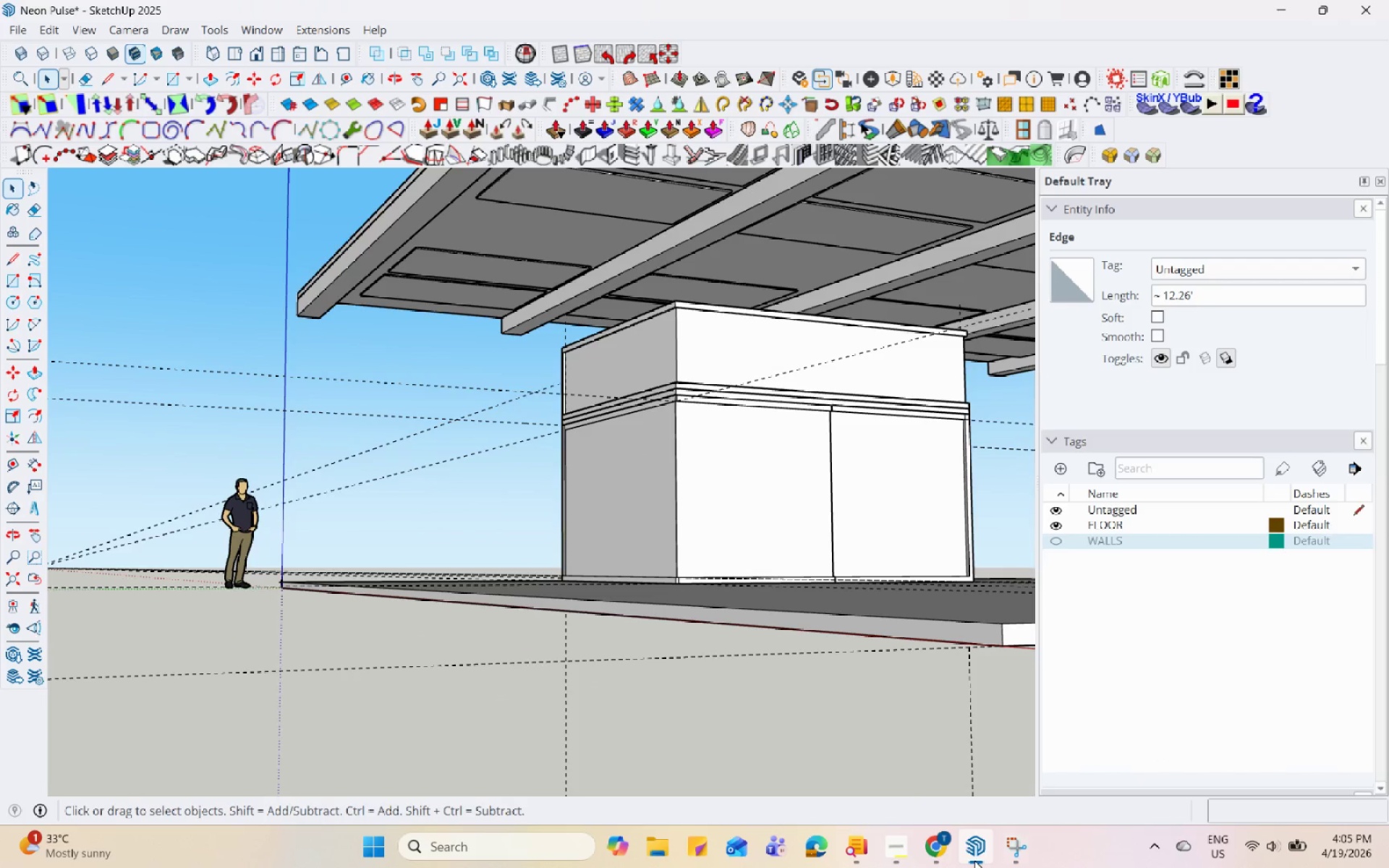 
left_click([974, 860])
 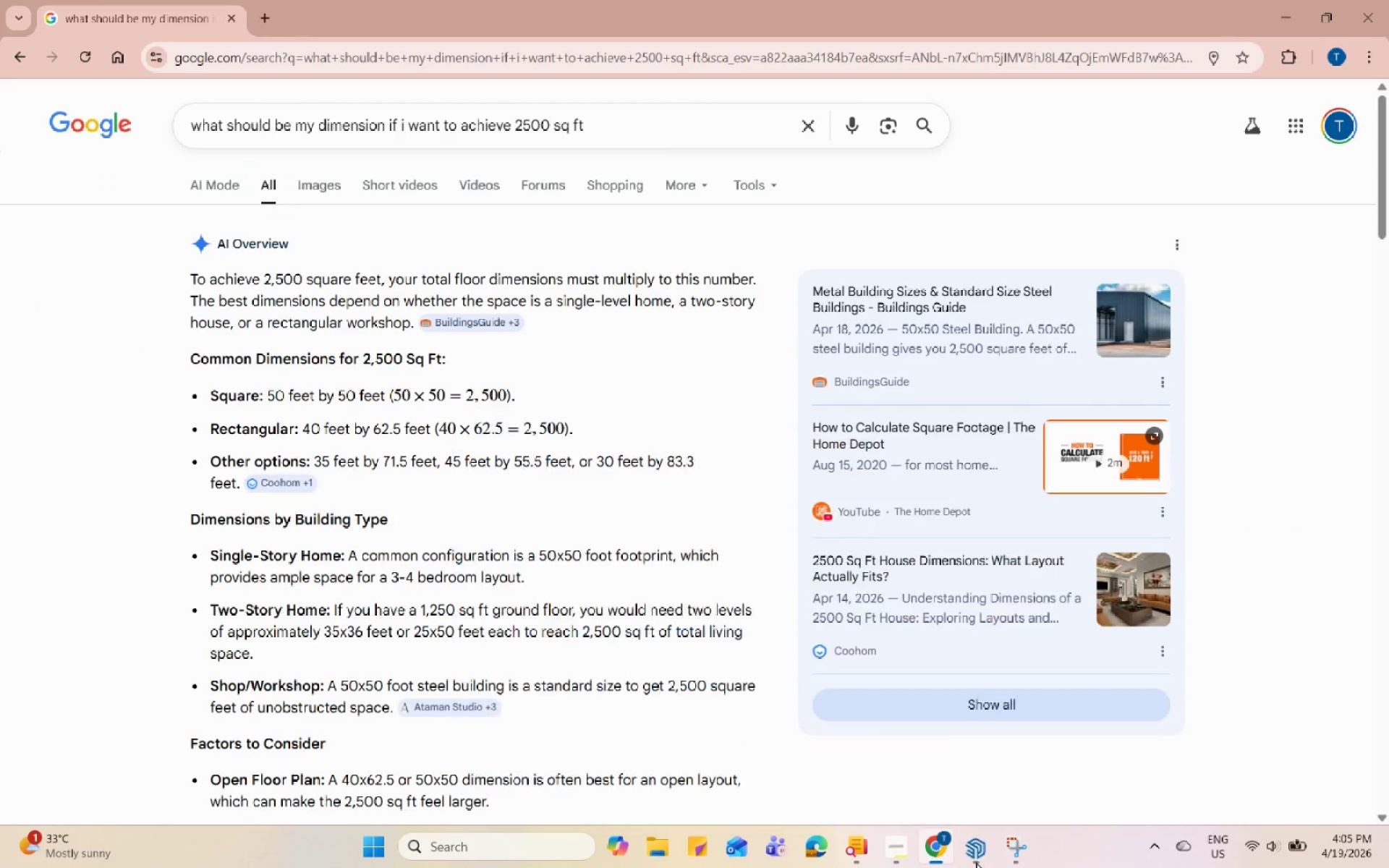 
left_click([977, 861])
 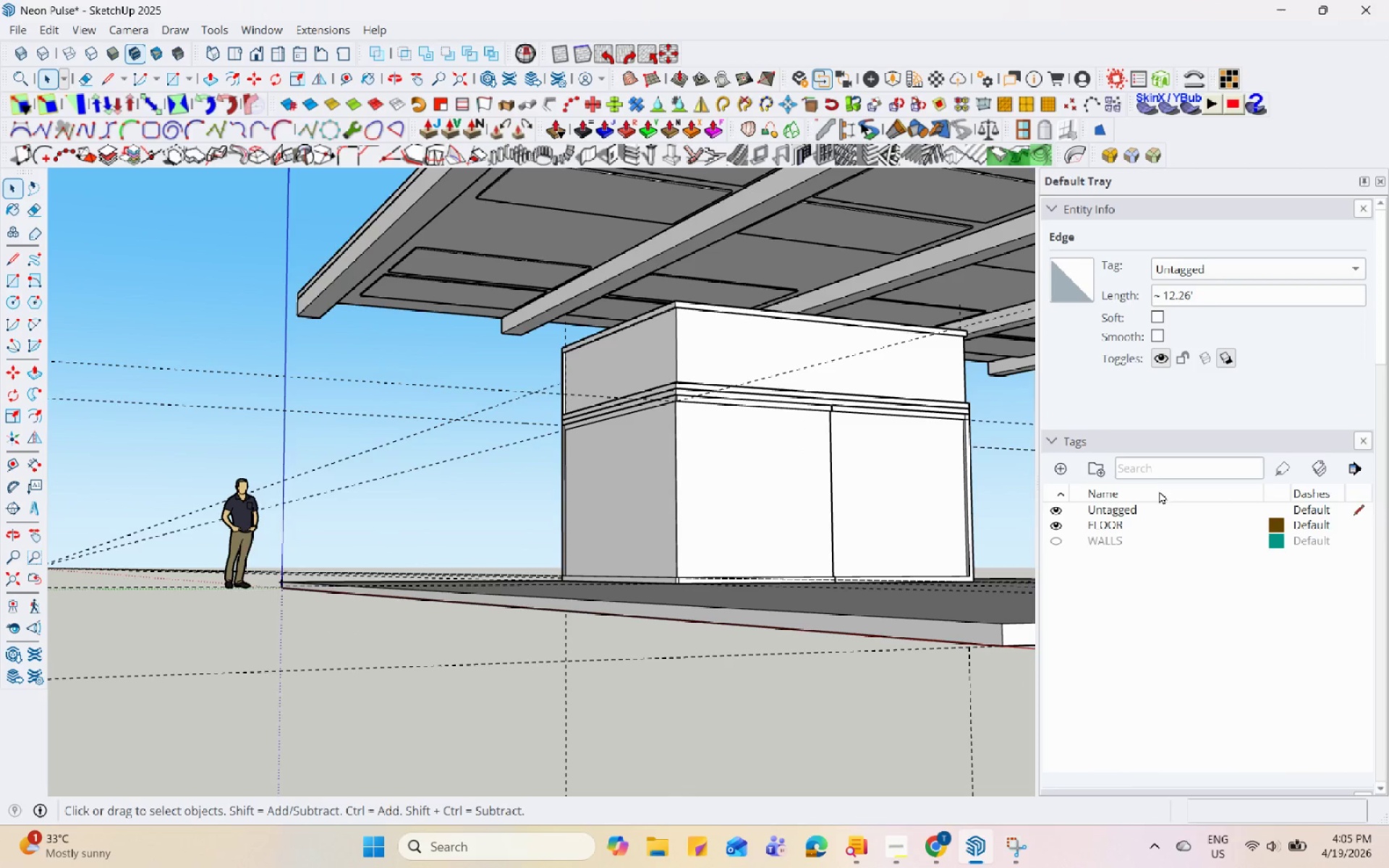 
left_click([1057, 540])
 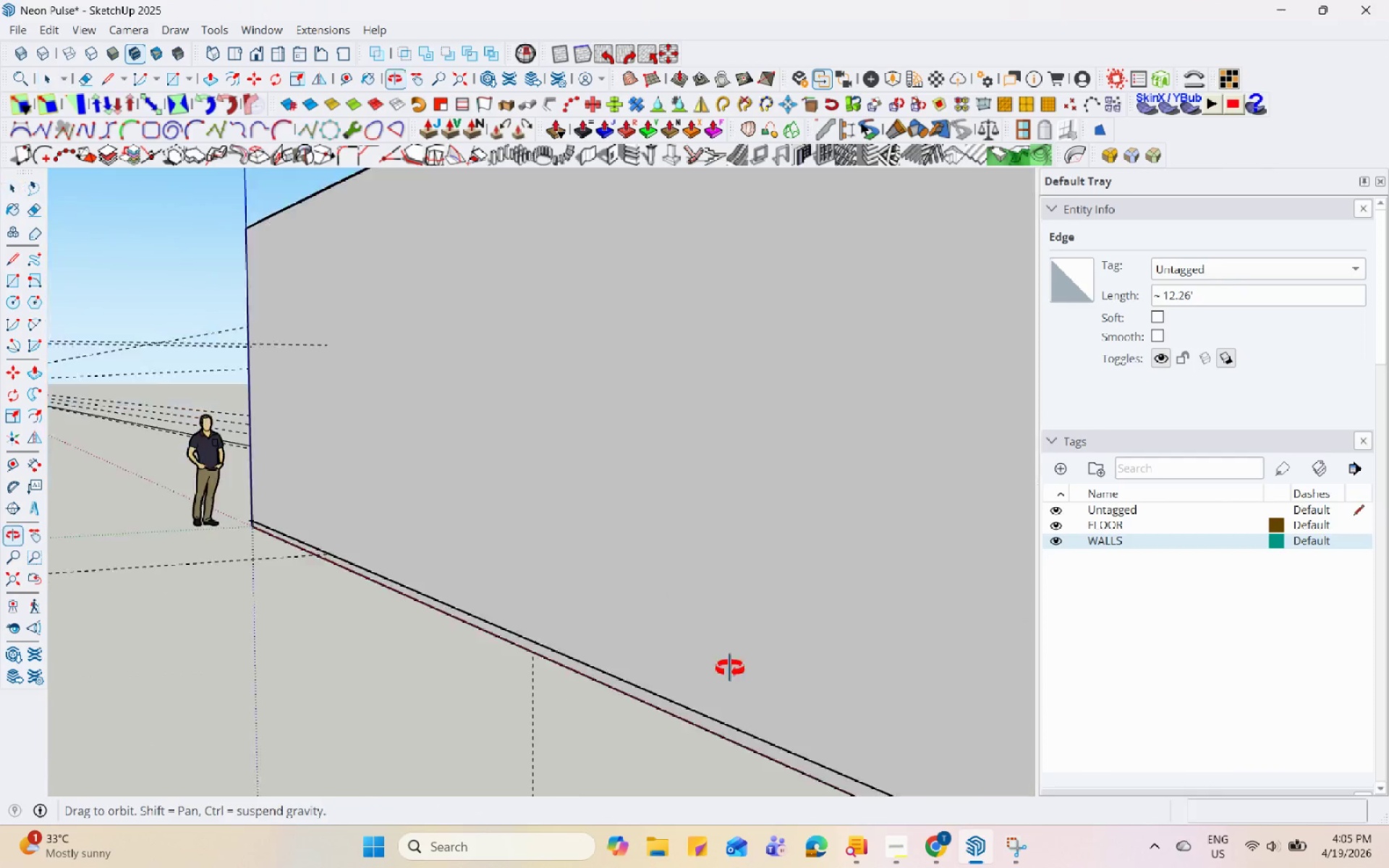 
scroll: coordinate [381, 525], scroll_direction: down, amount: 11.0
 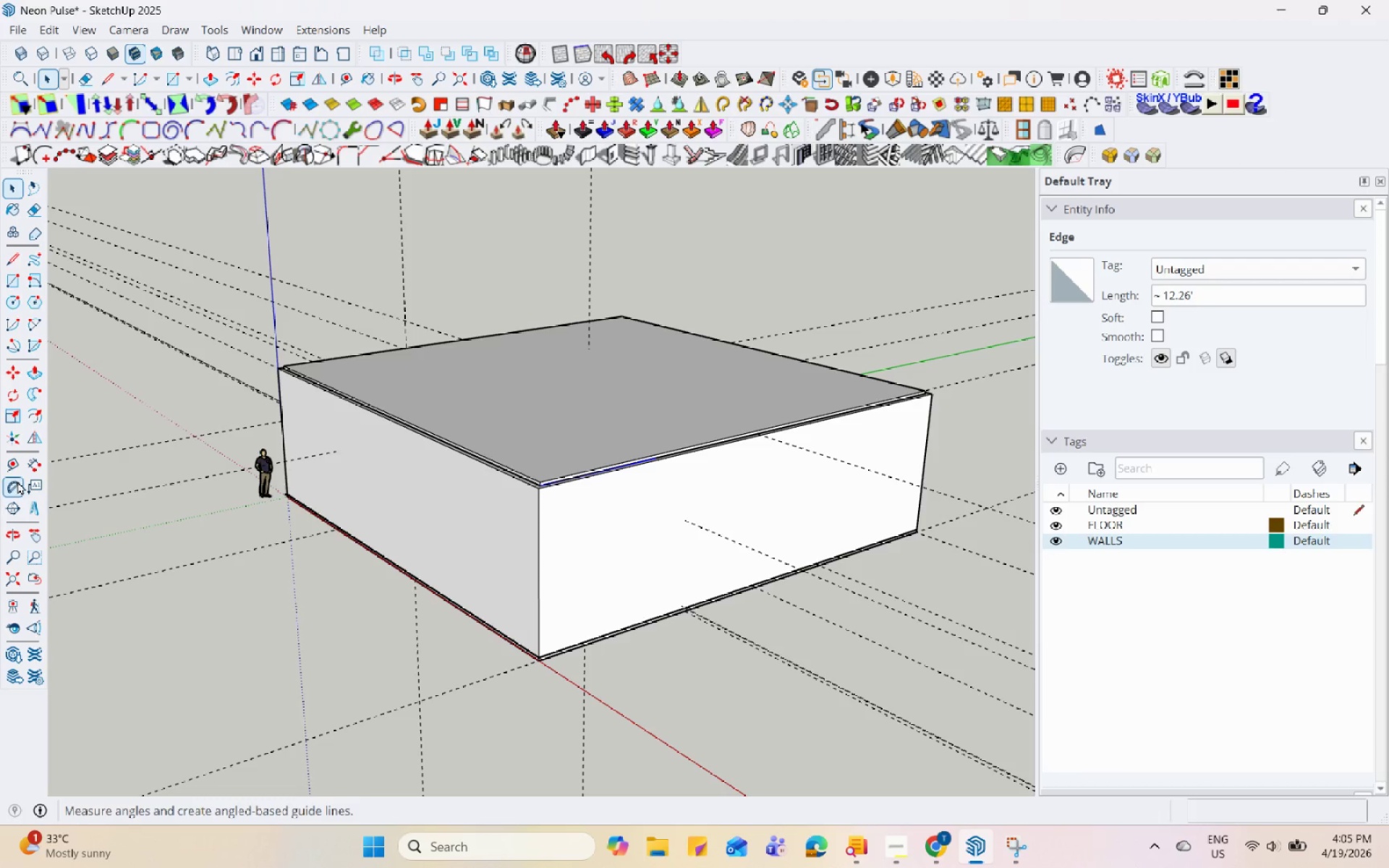 
mouse_move([46, 485])
 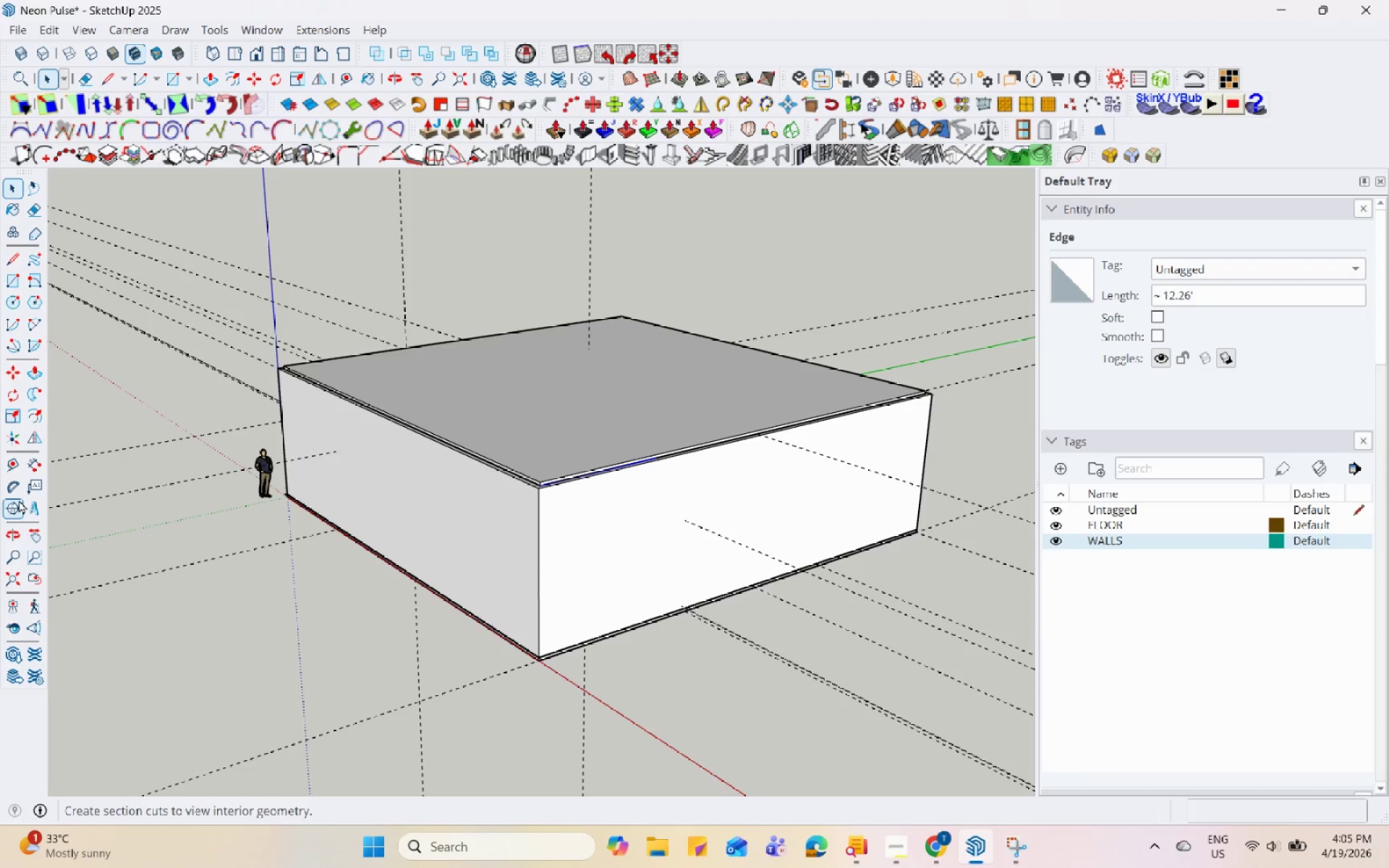 
left_click([16, 507])
 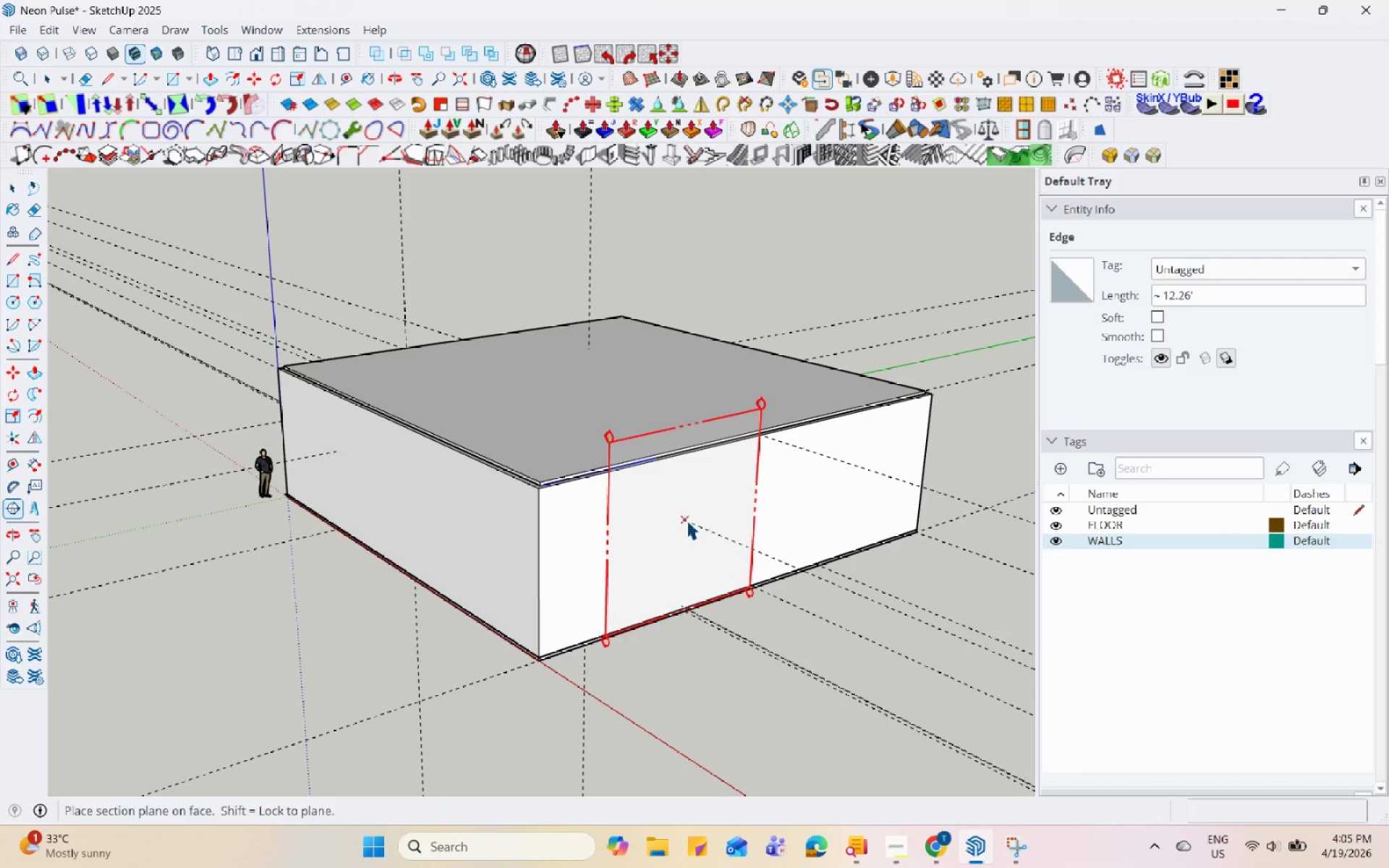 
left_click([687, 520])
 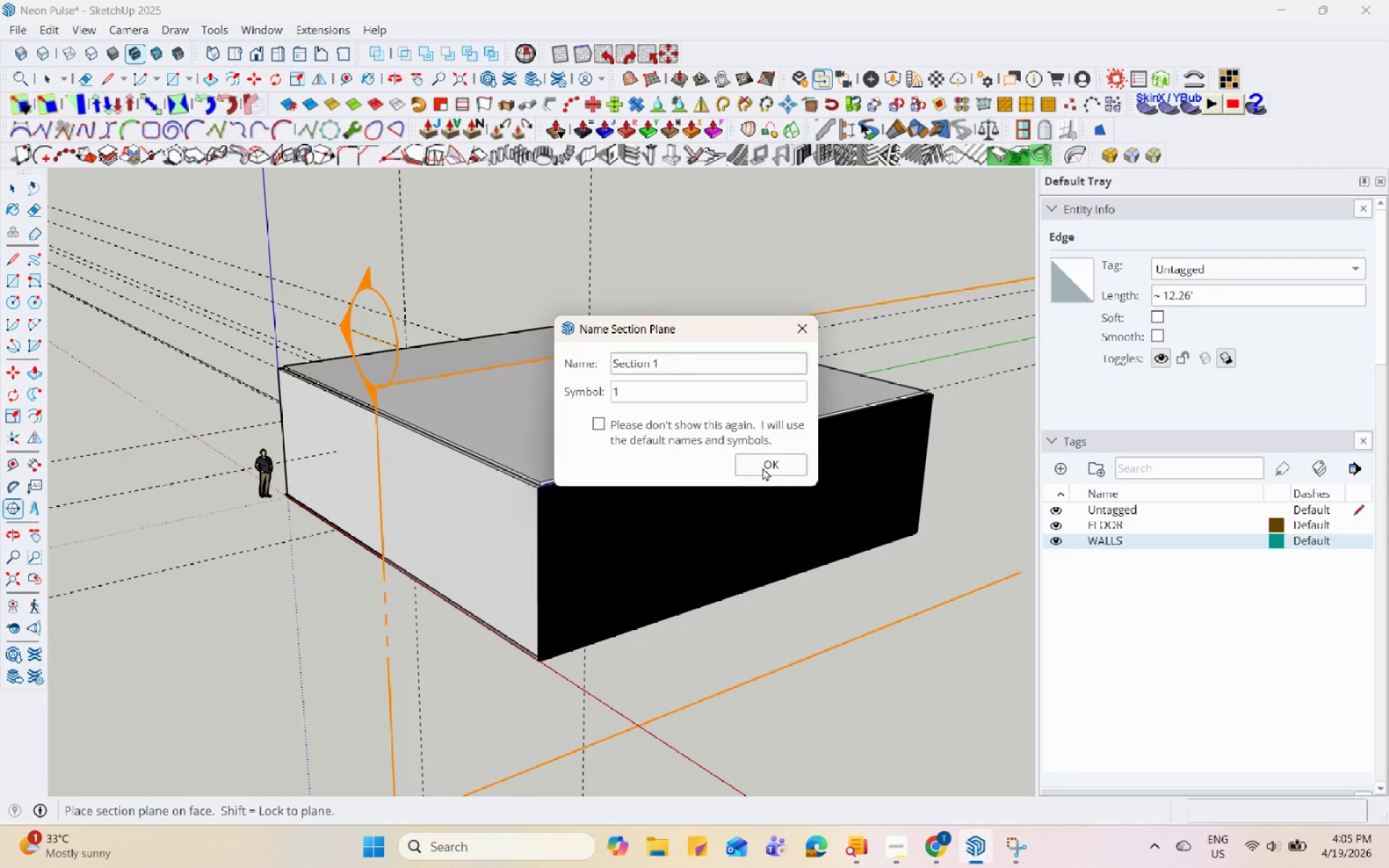 
double_click([707, 521])
 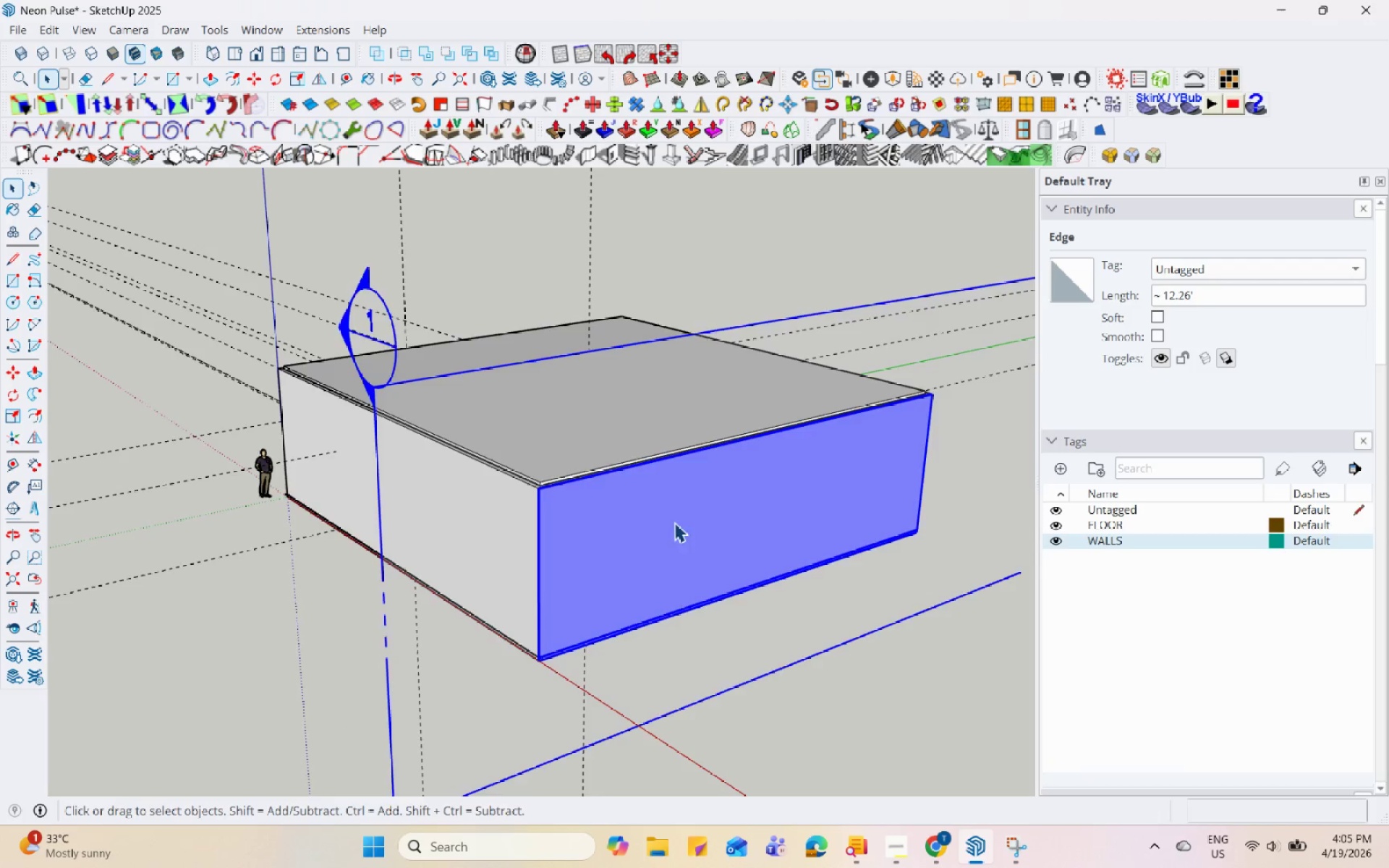 
scroll: coordinate [645, 537], scroll_direction: down, amount: 5.0
 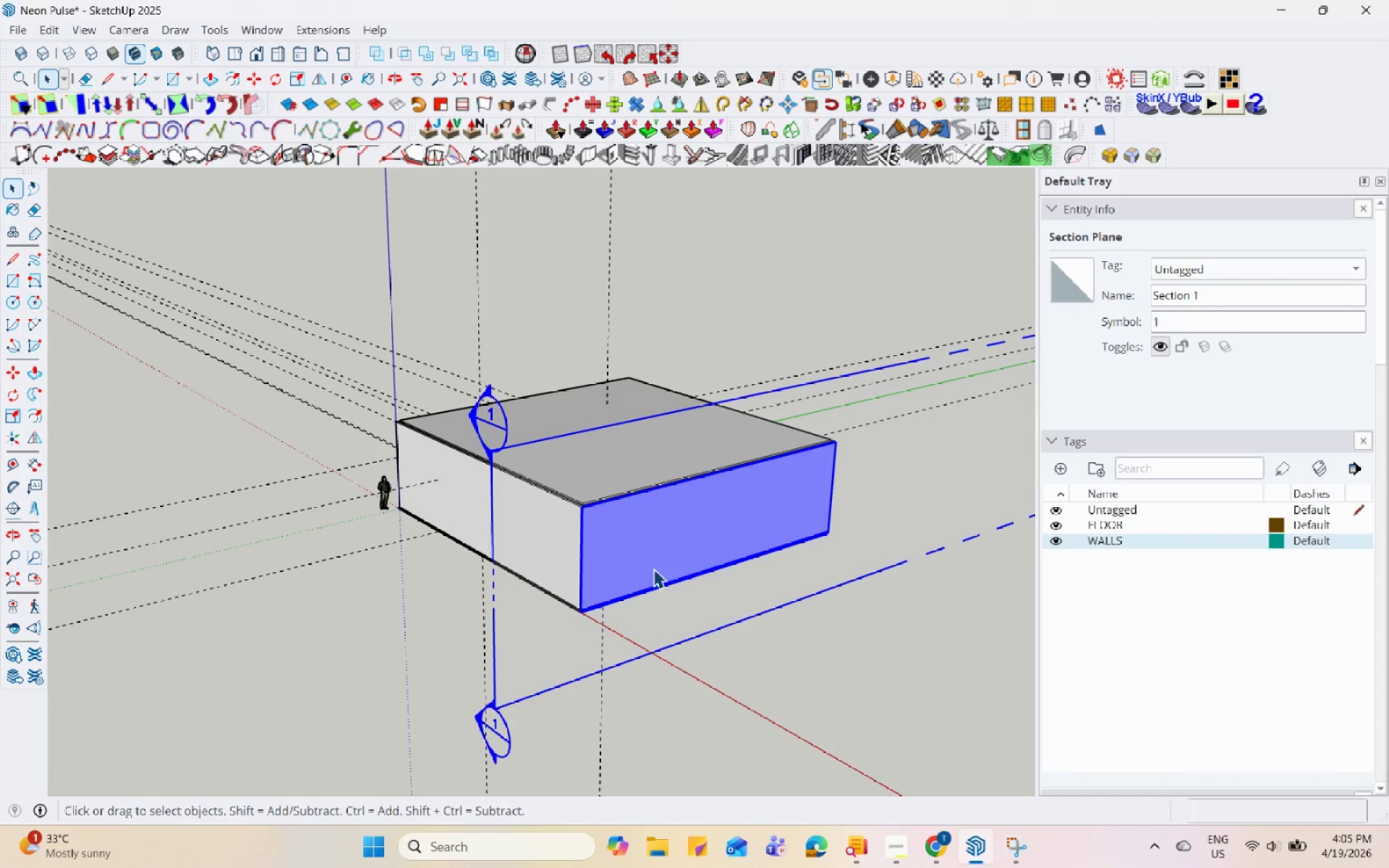 
key(M)
 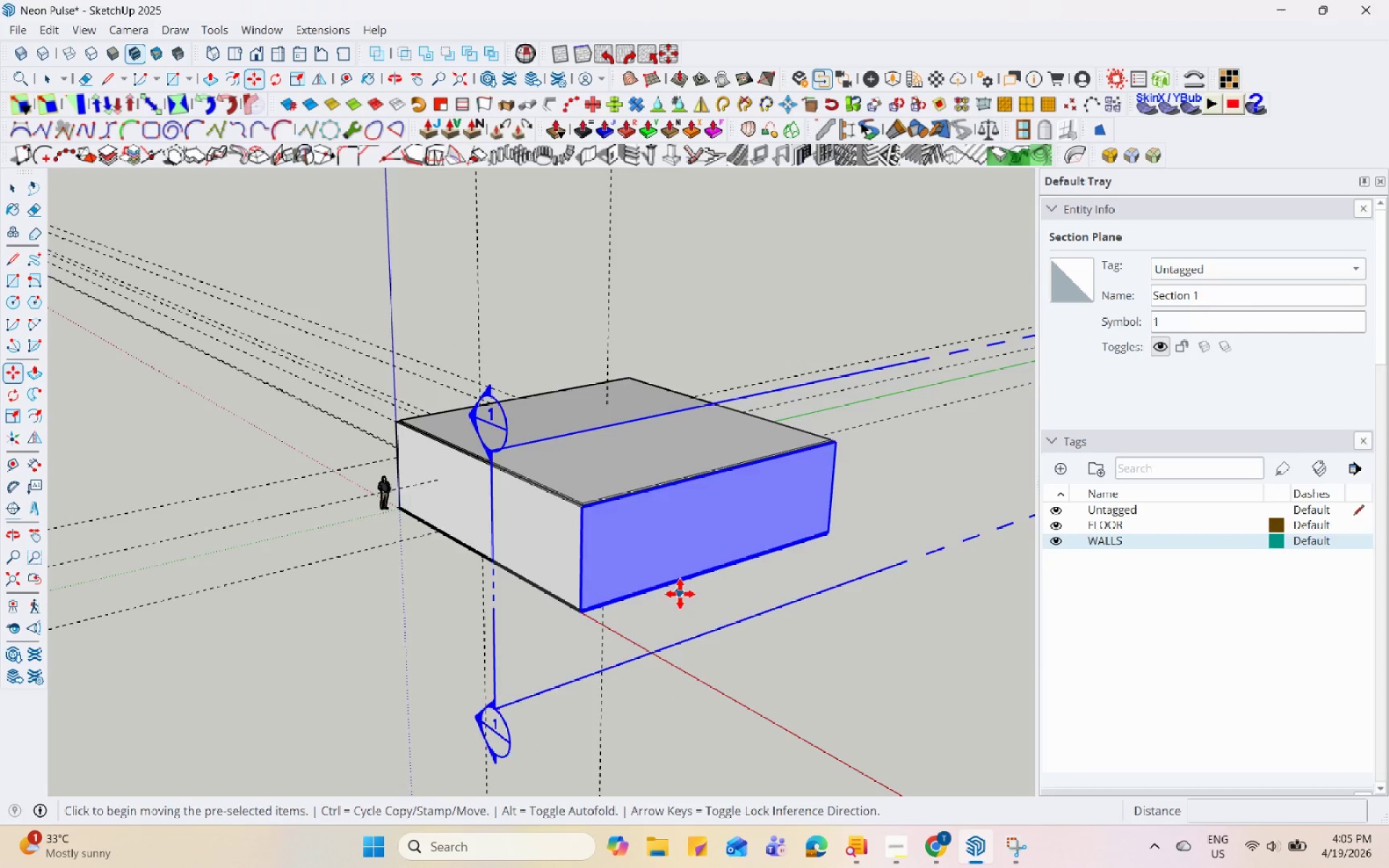 
left_click([632, 621])
 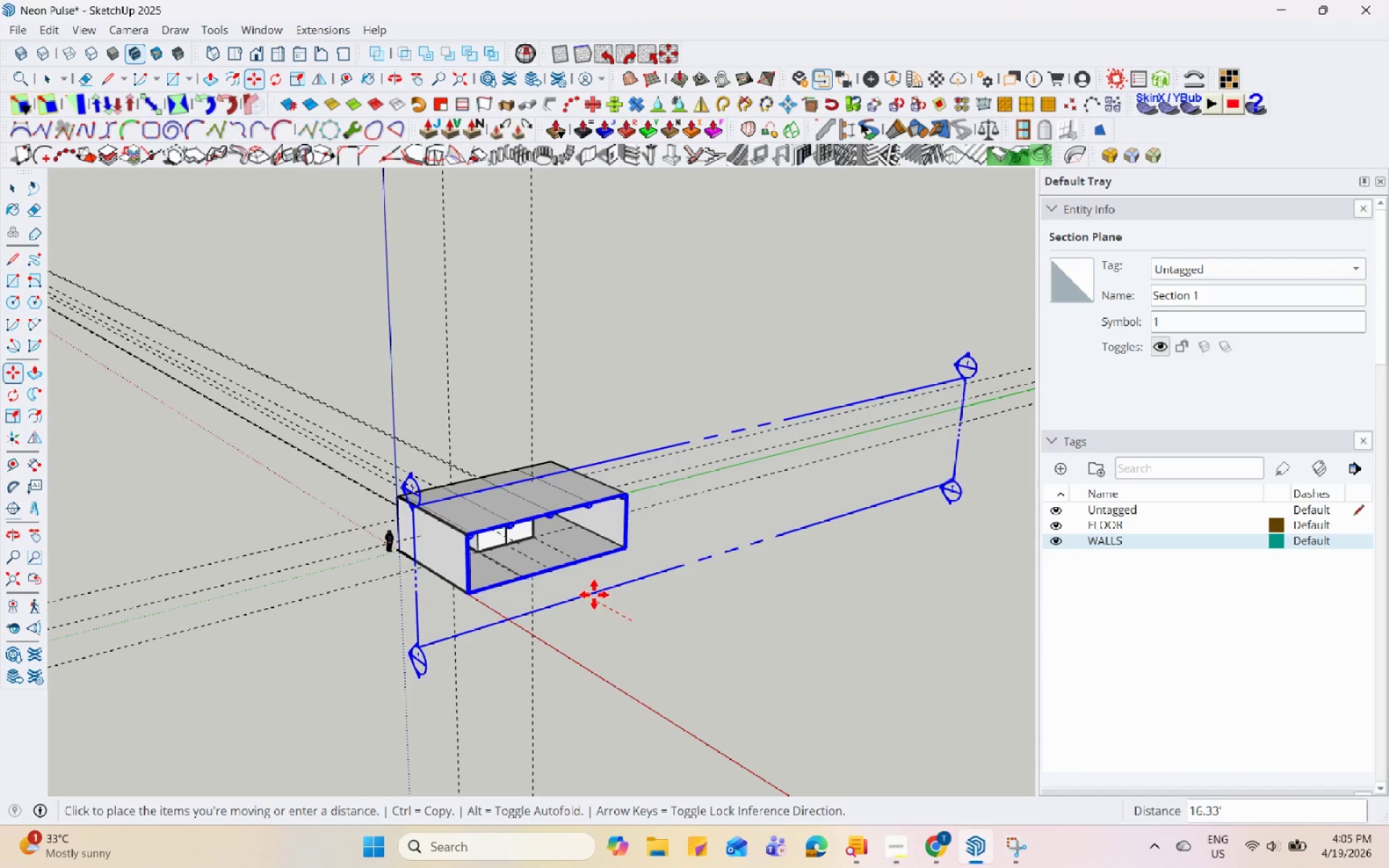 
scroll: coordinate [644, 626], scroll_direction: down, amount: 8.0
 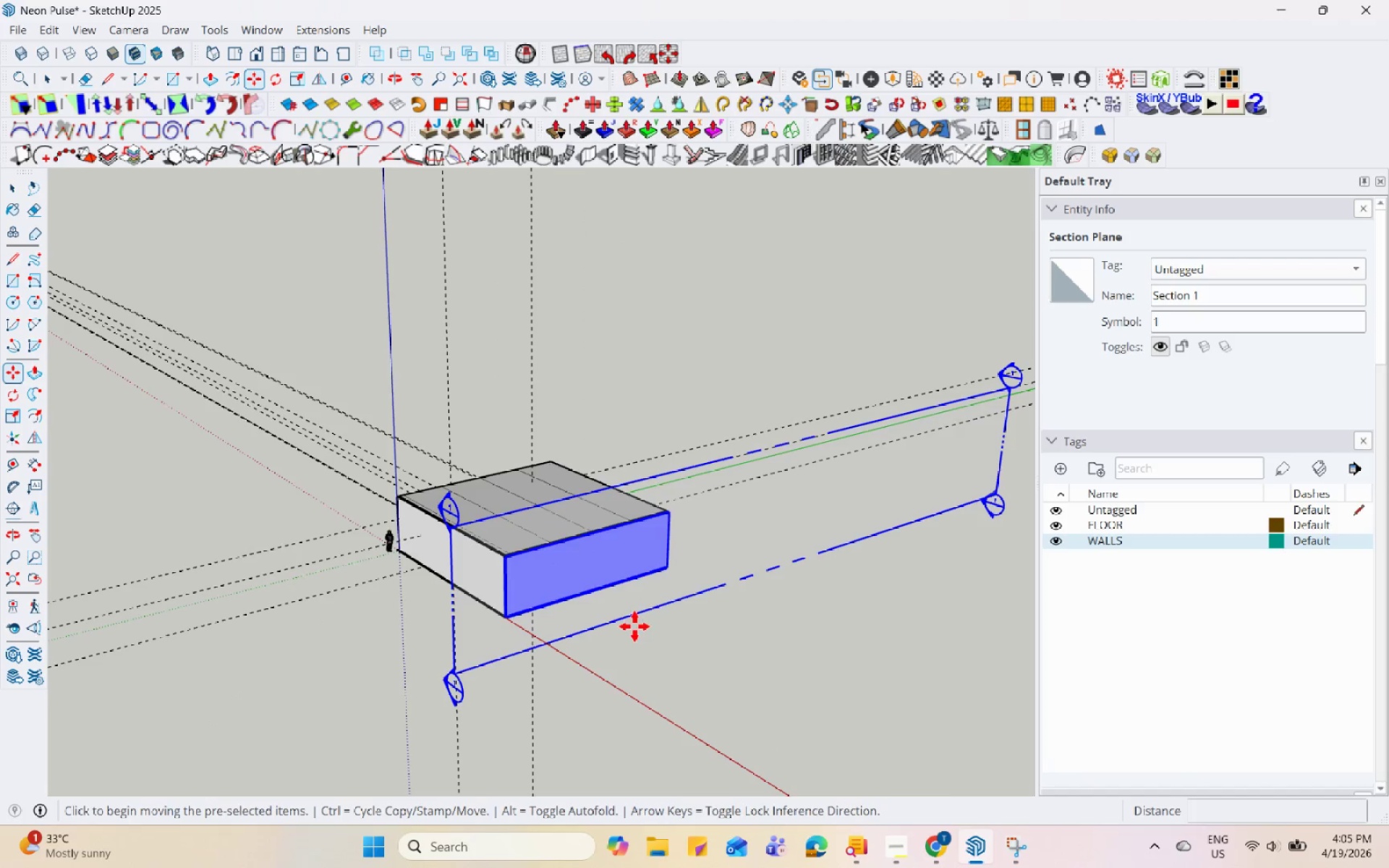 
left_click([583, 587])
 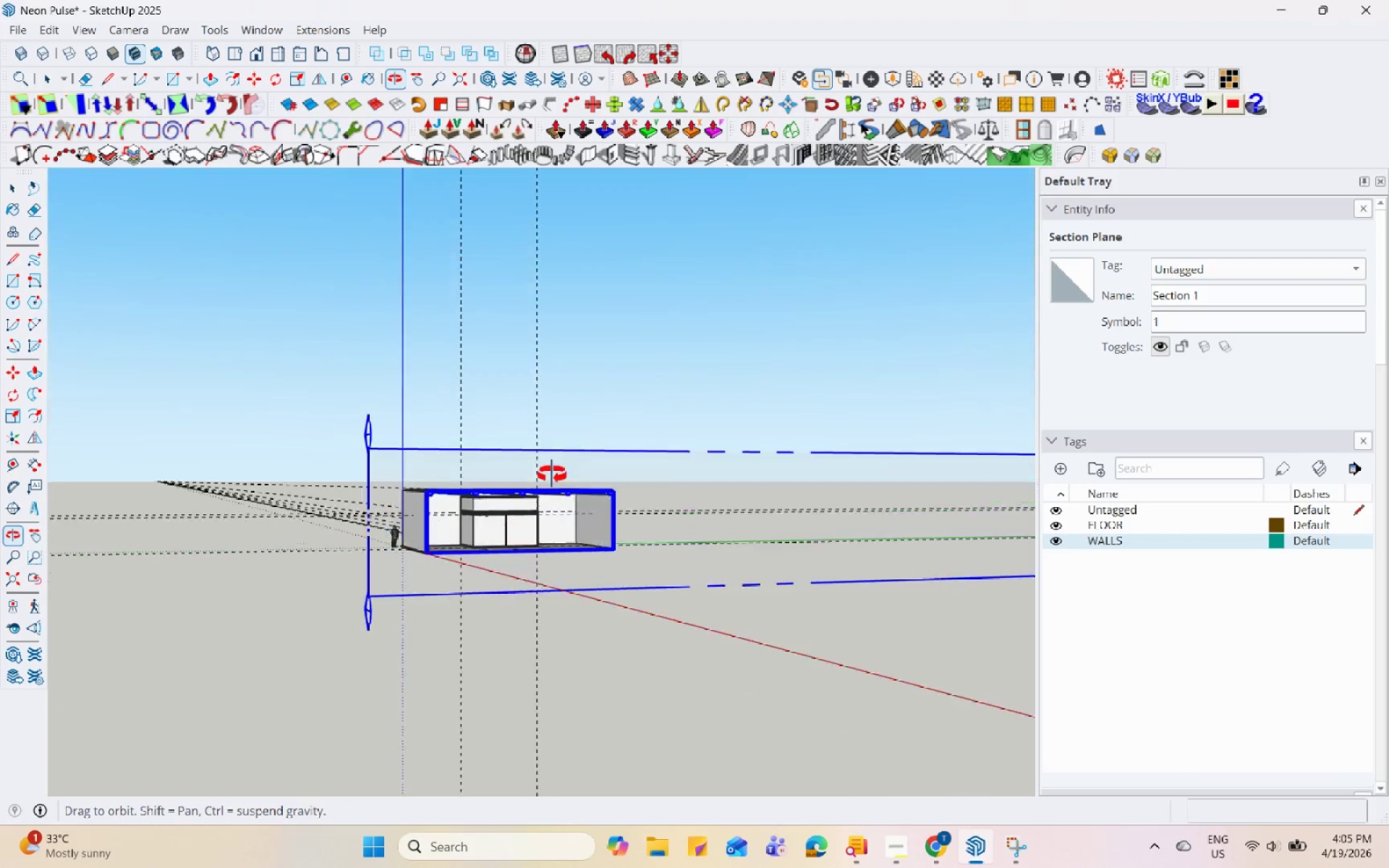 
middle_click([487, 506])
 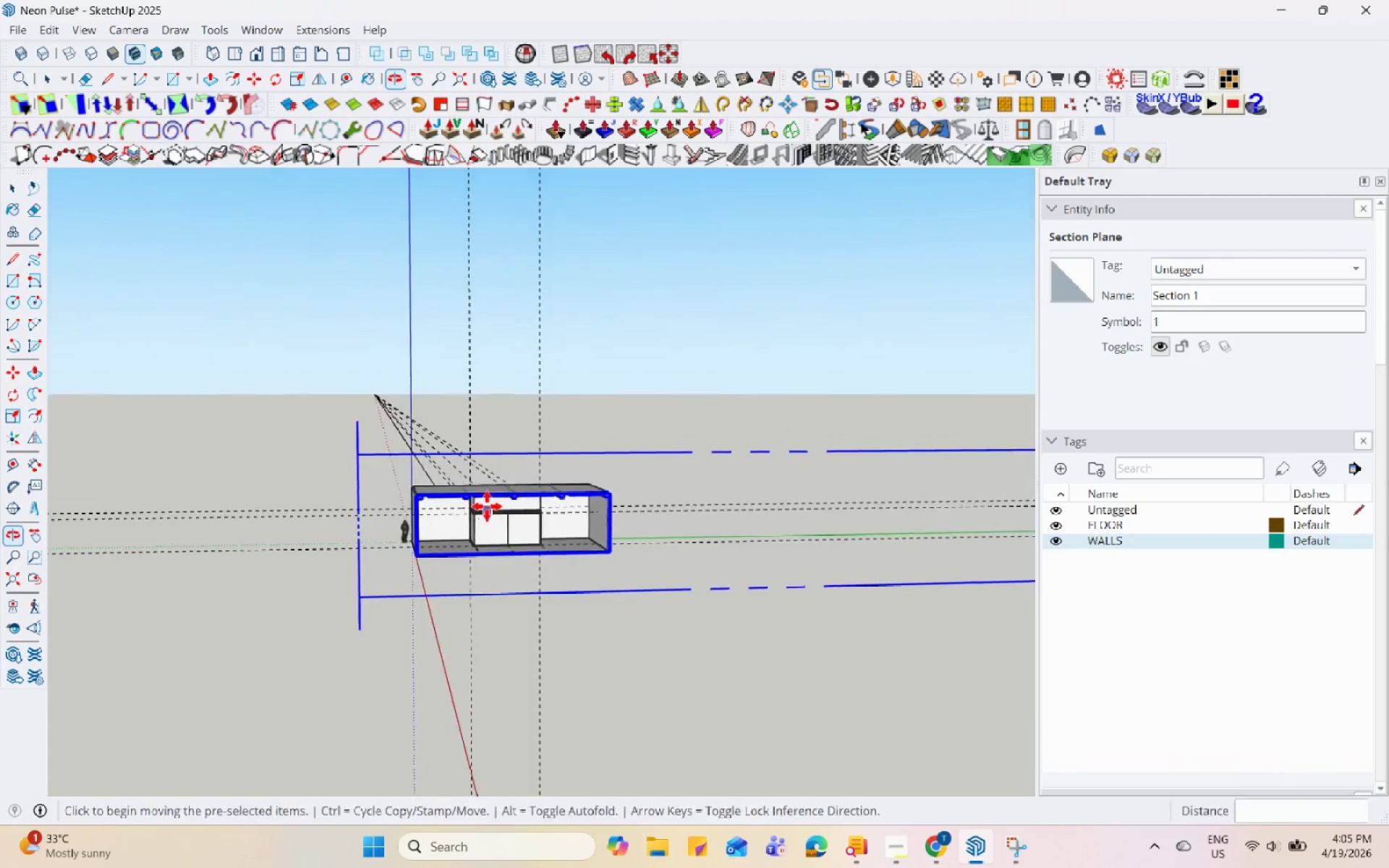 
key(Space)
 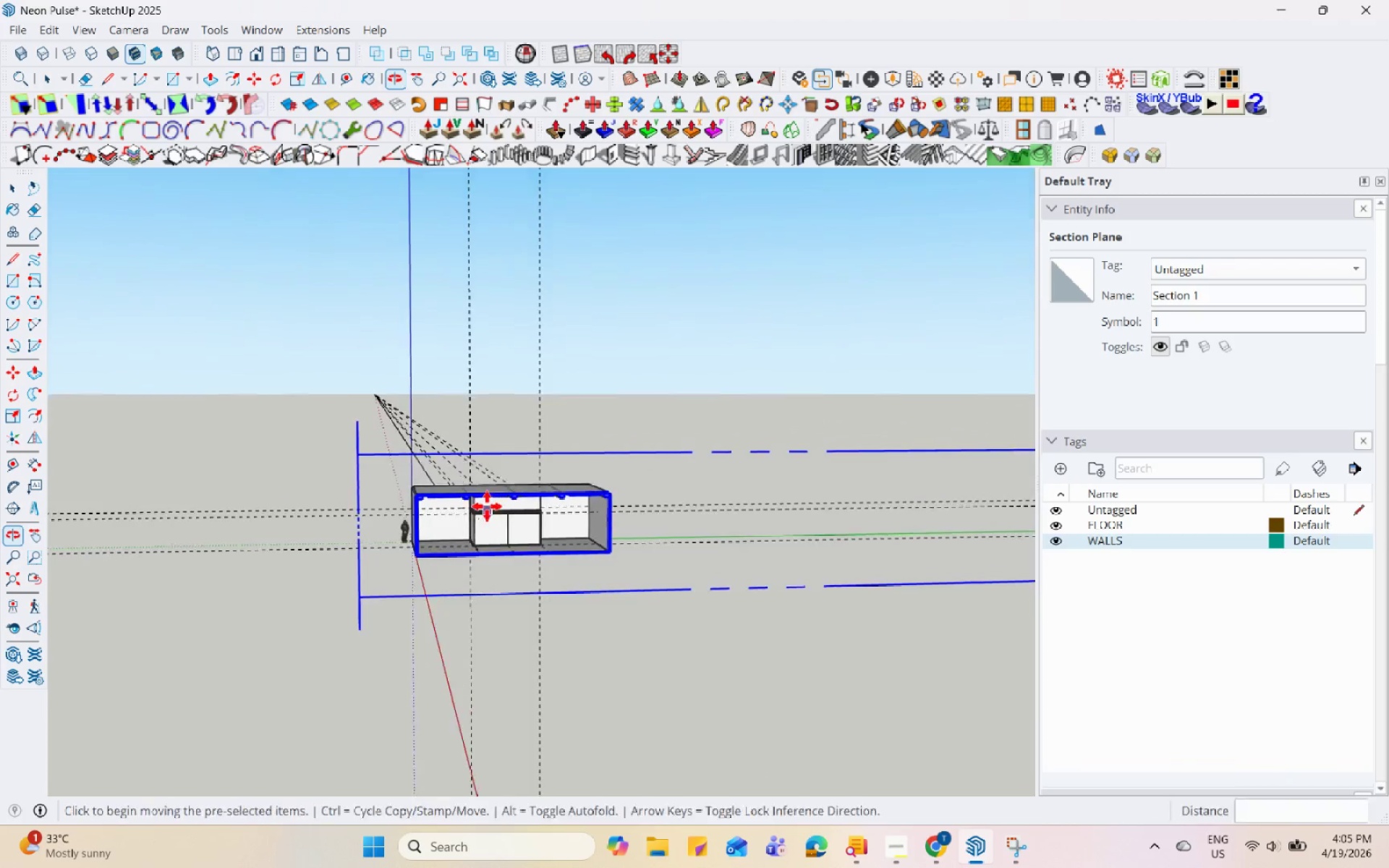 
scroll: coordinate [359, 503], scroll_direction: up, amount: 14.0
 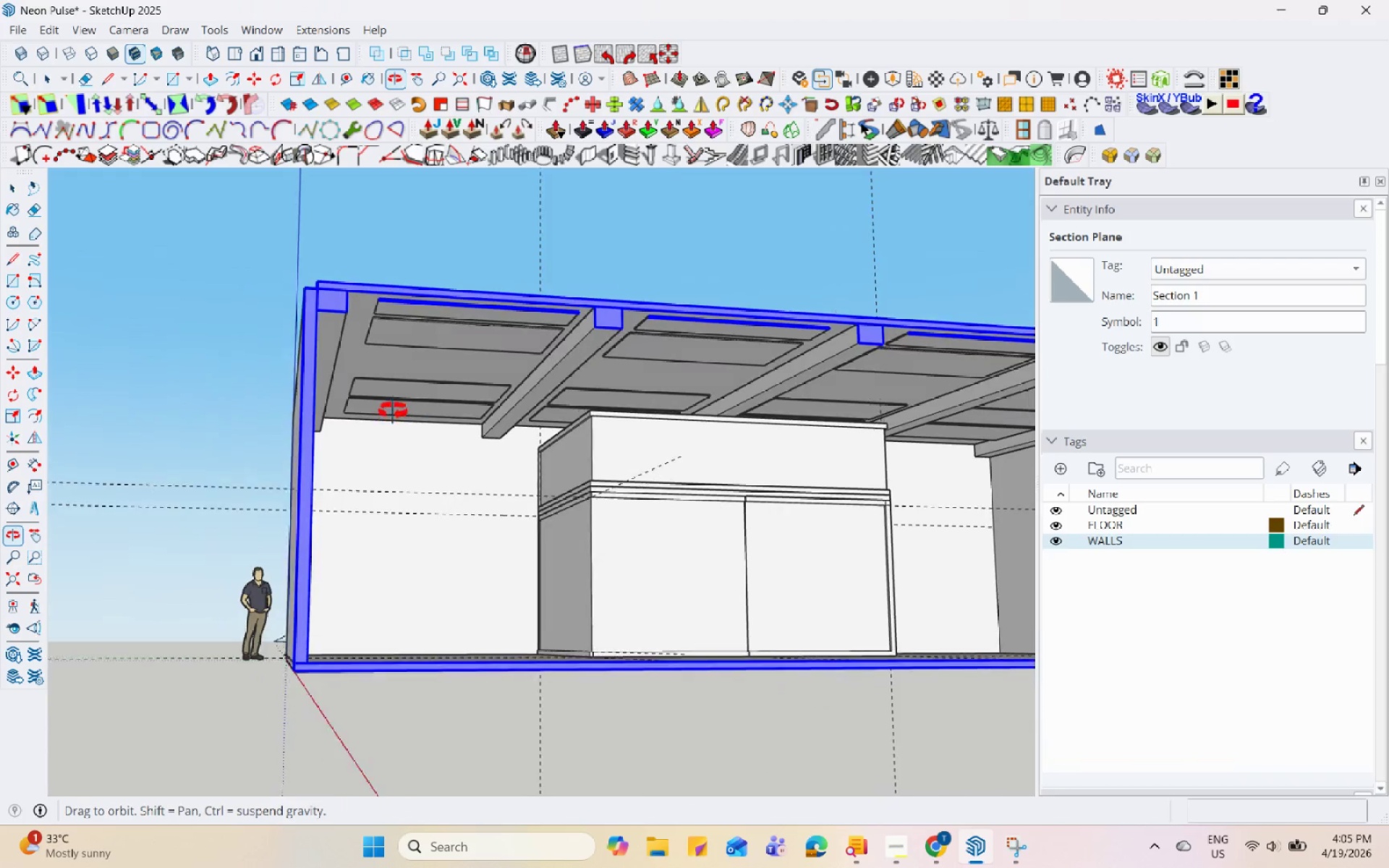 
middle_click([372, 421])
 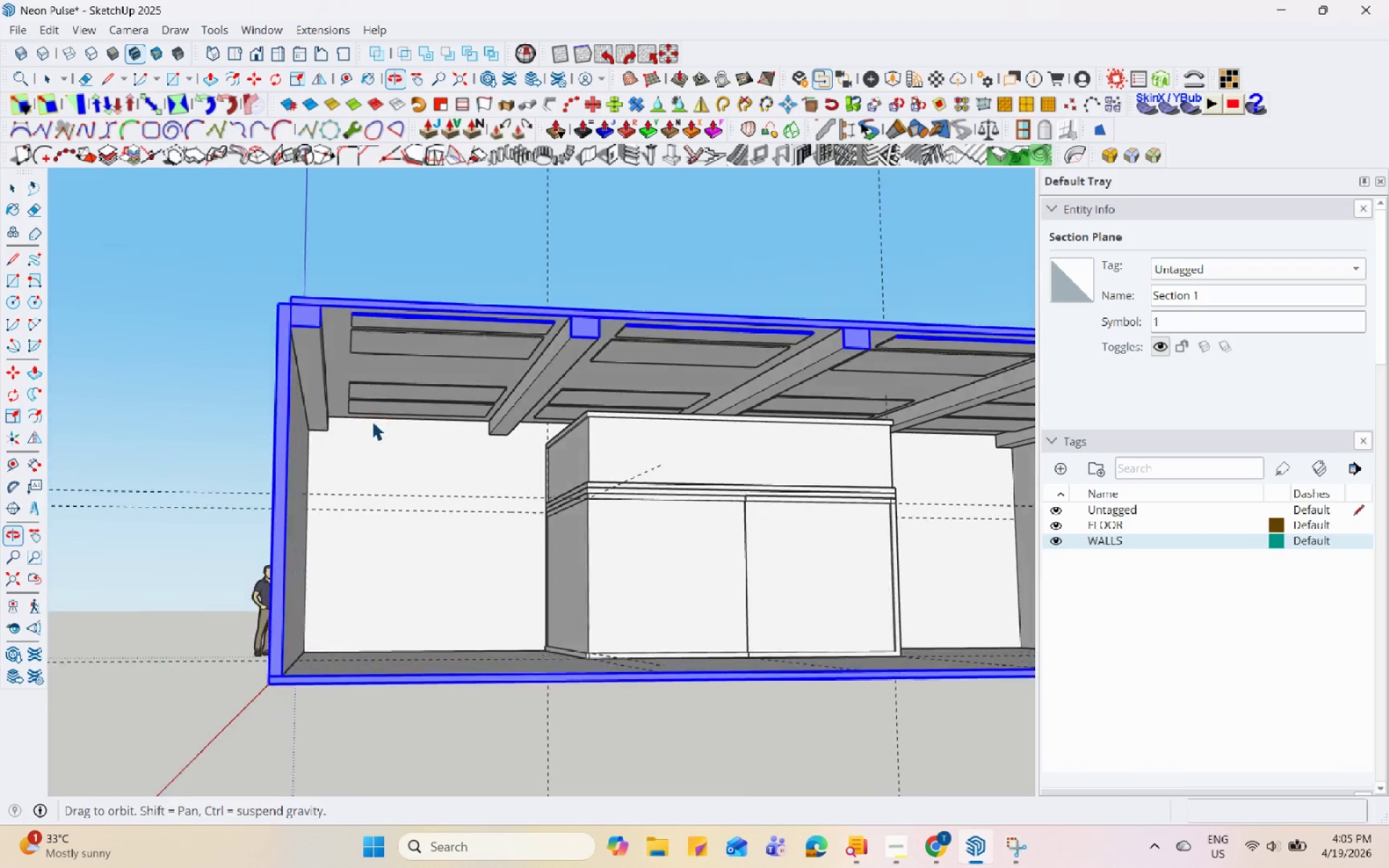 
scroll: coordinate [95, 343], scroll_direction: up, amount: 3.0
 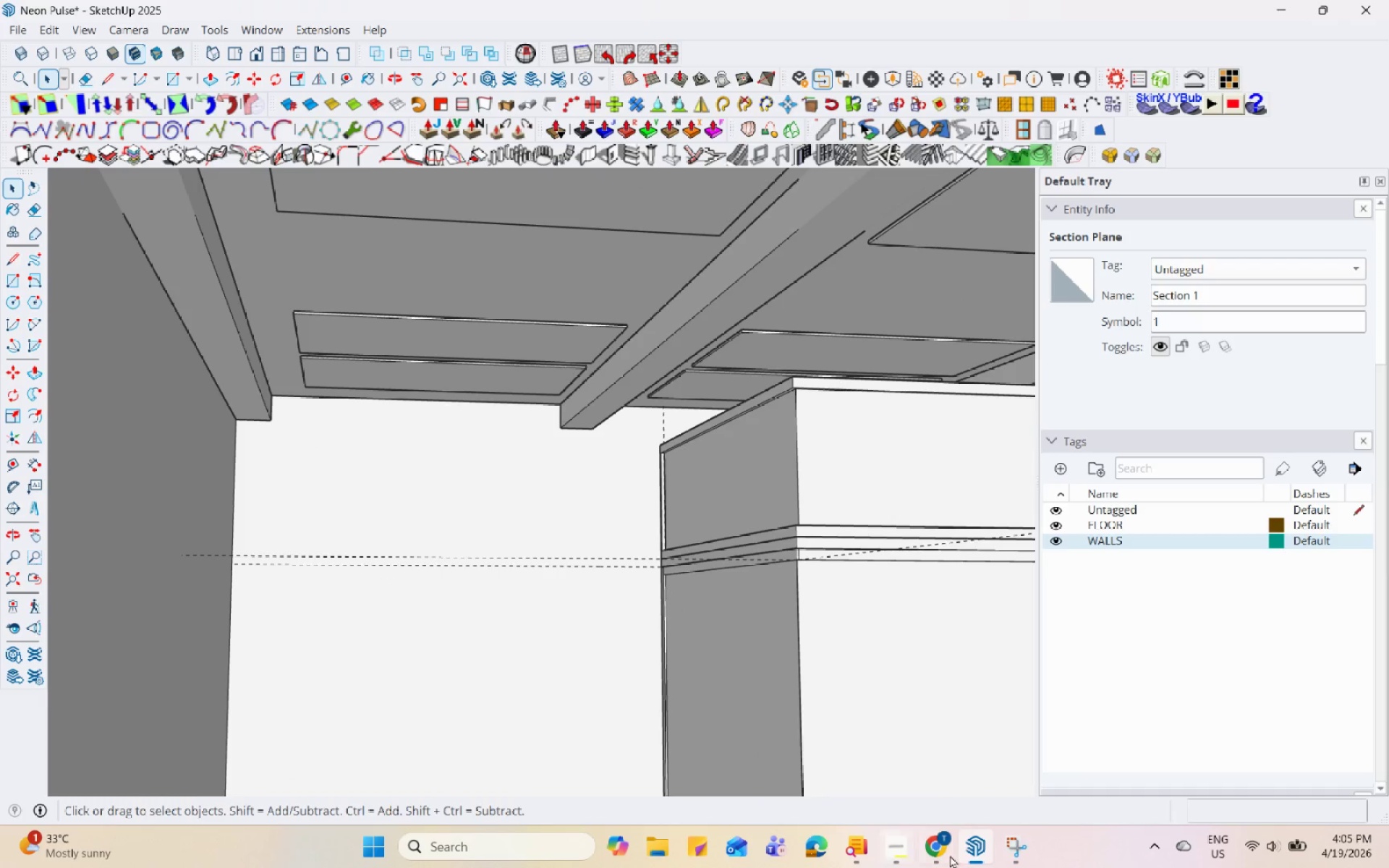 
left_click([937, 851])
 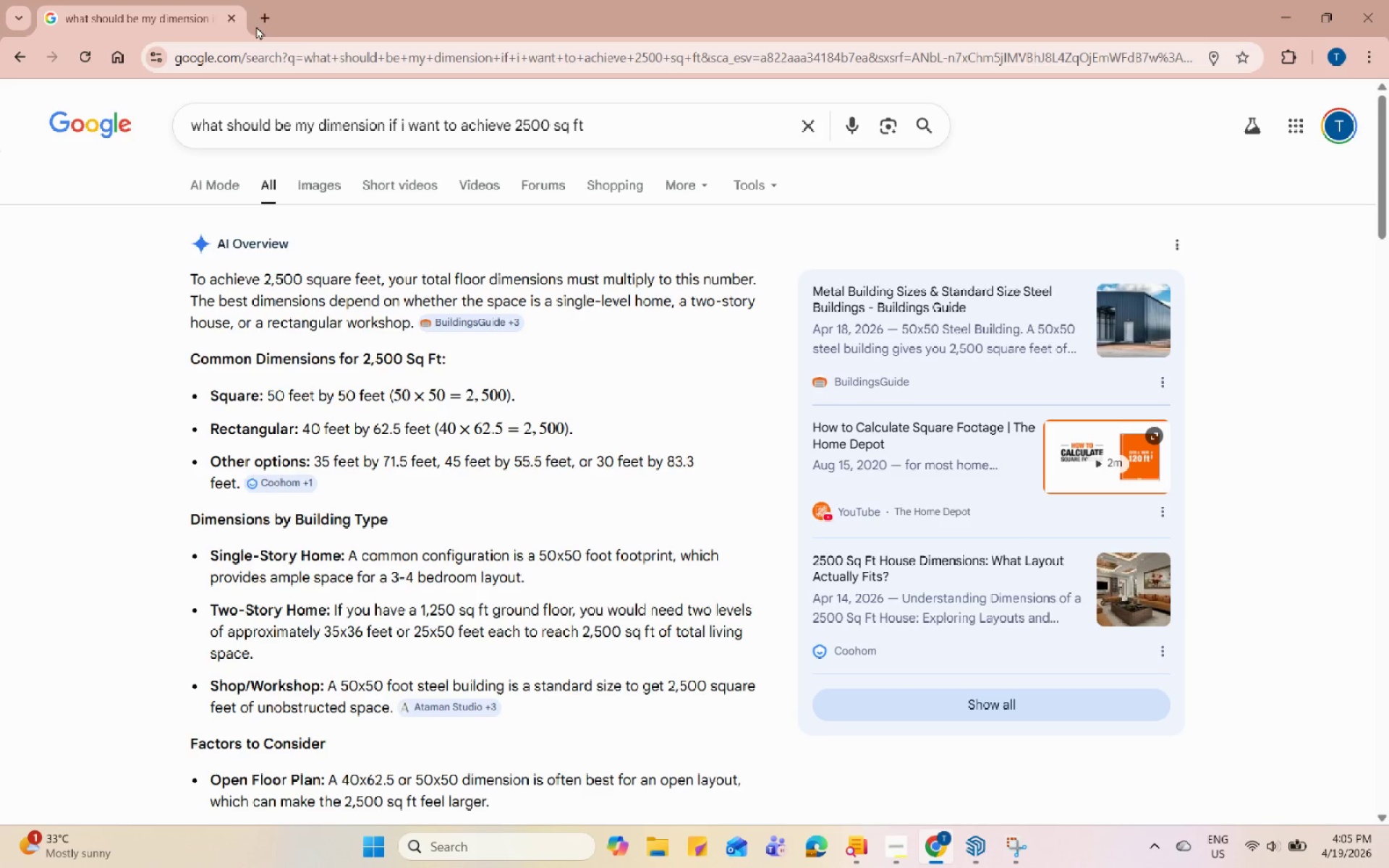 
left_click([260, 14])
 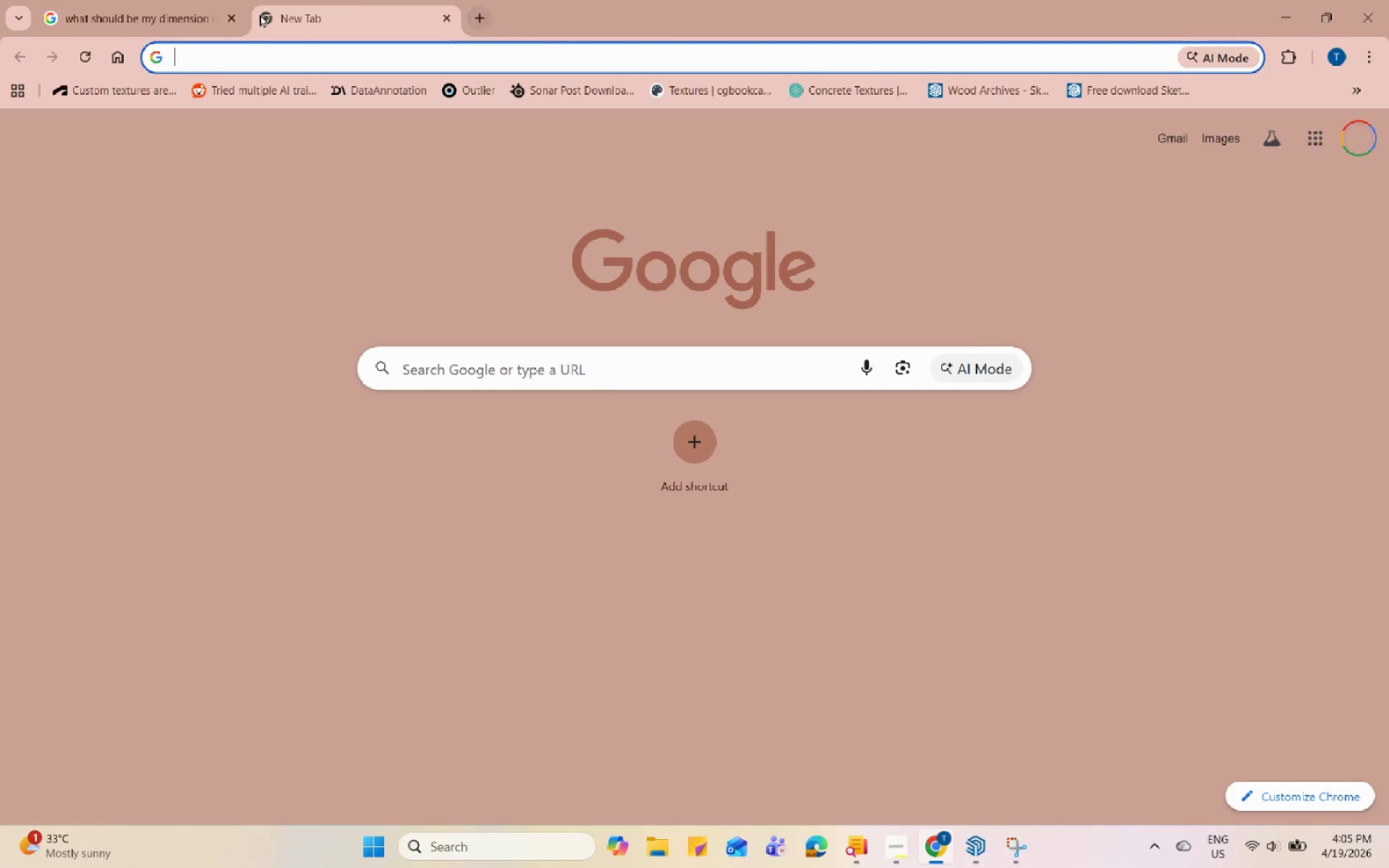 
type(3d)
 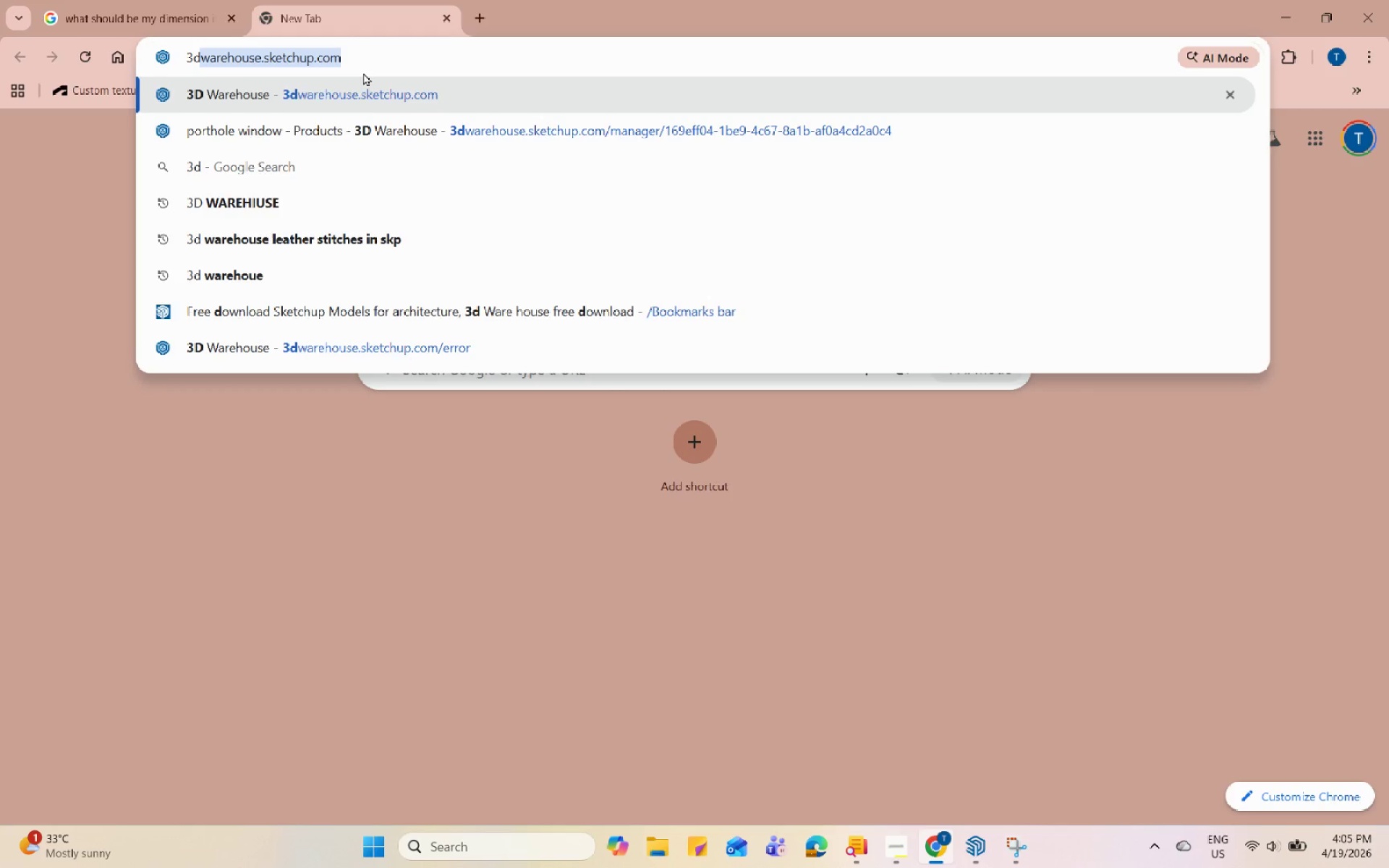 
left_click([365, 91])
 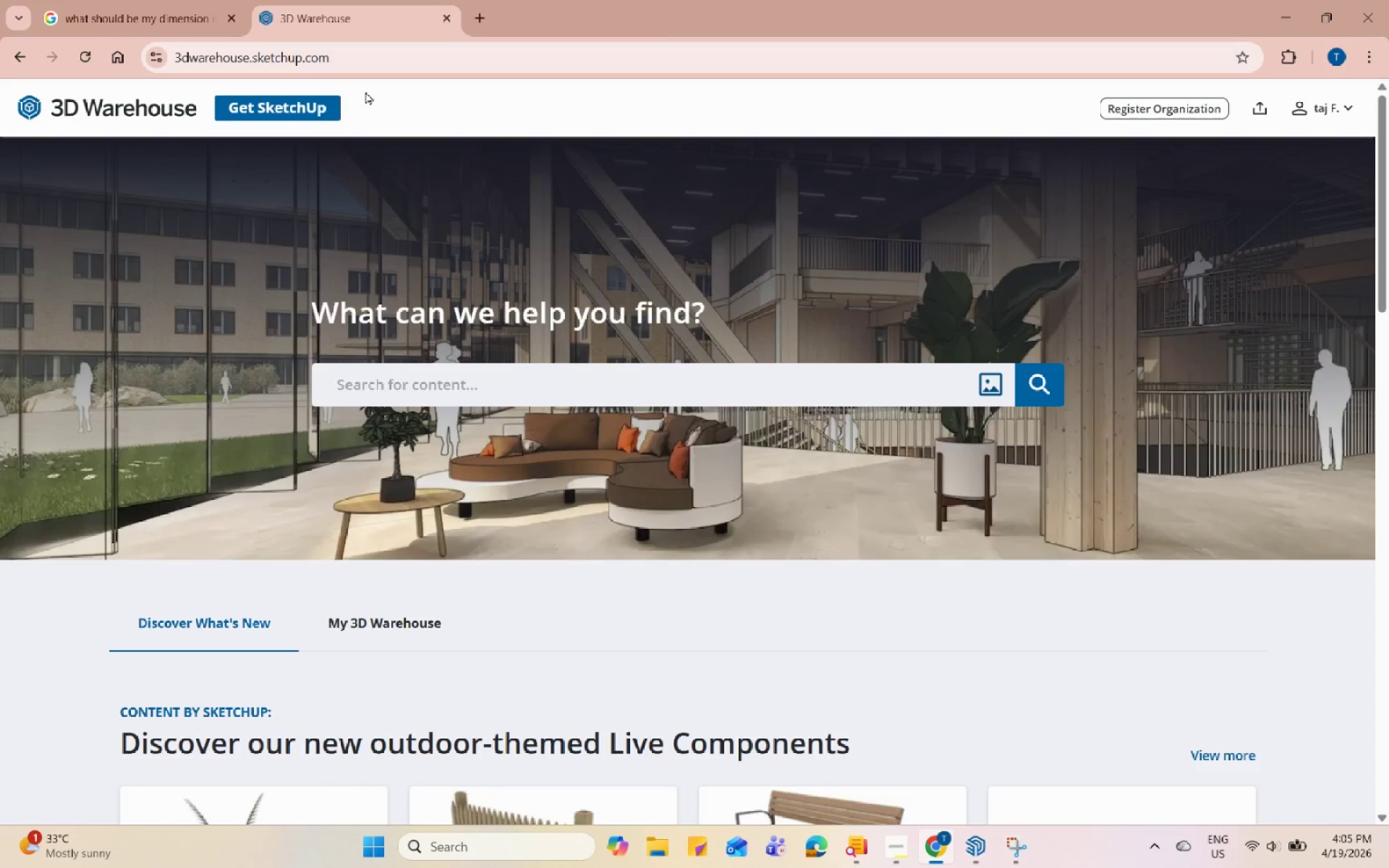 
left_click([587, 370])
 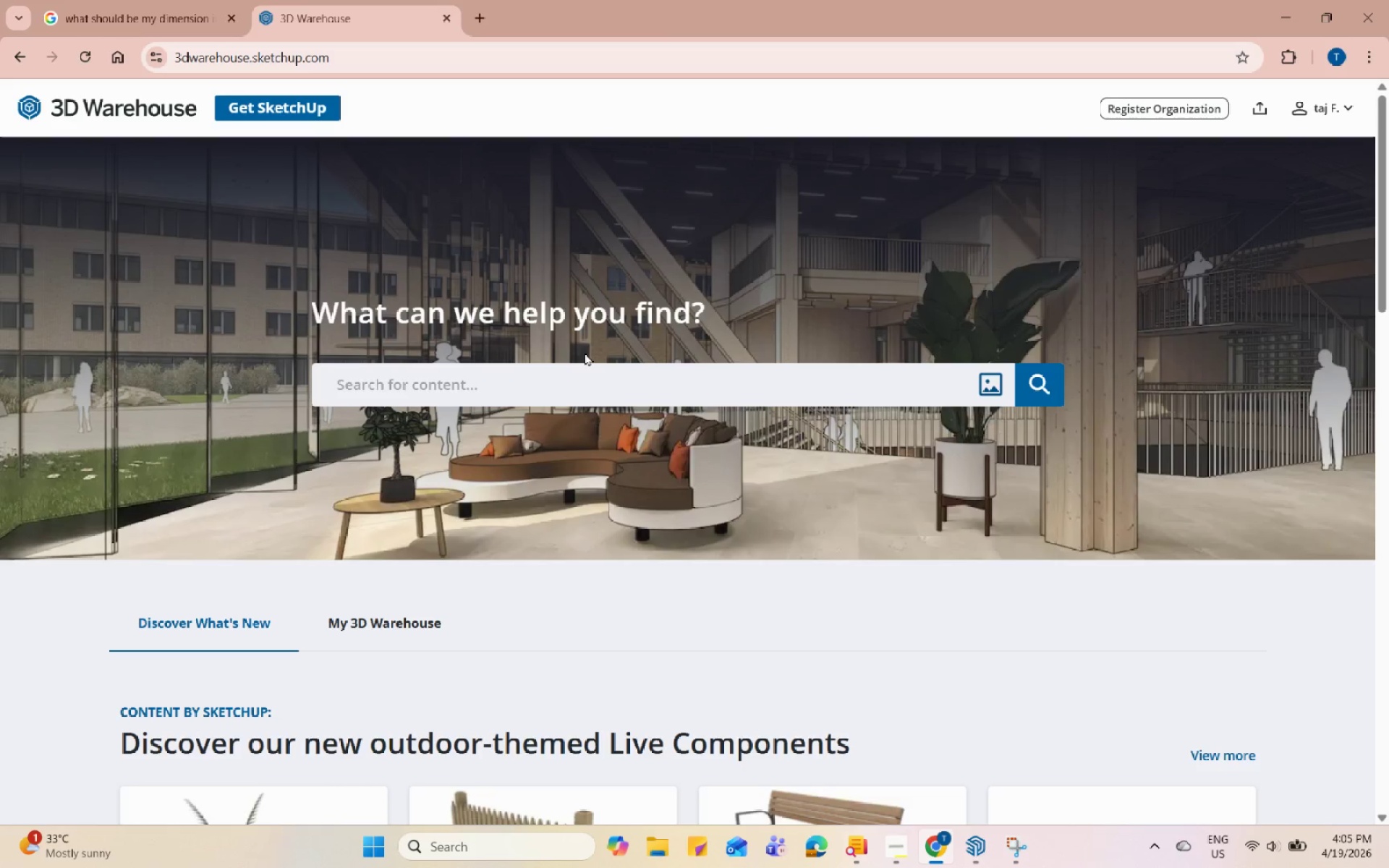 
type(flo)
key(Backspace)
key(Backspace)
key(Backspace)
type(sheving)
 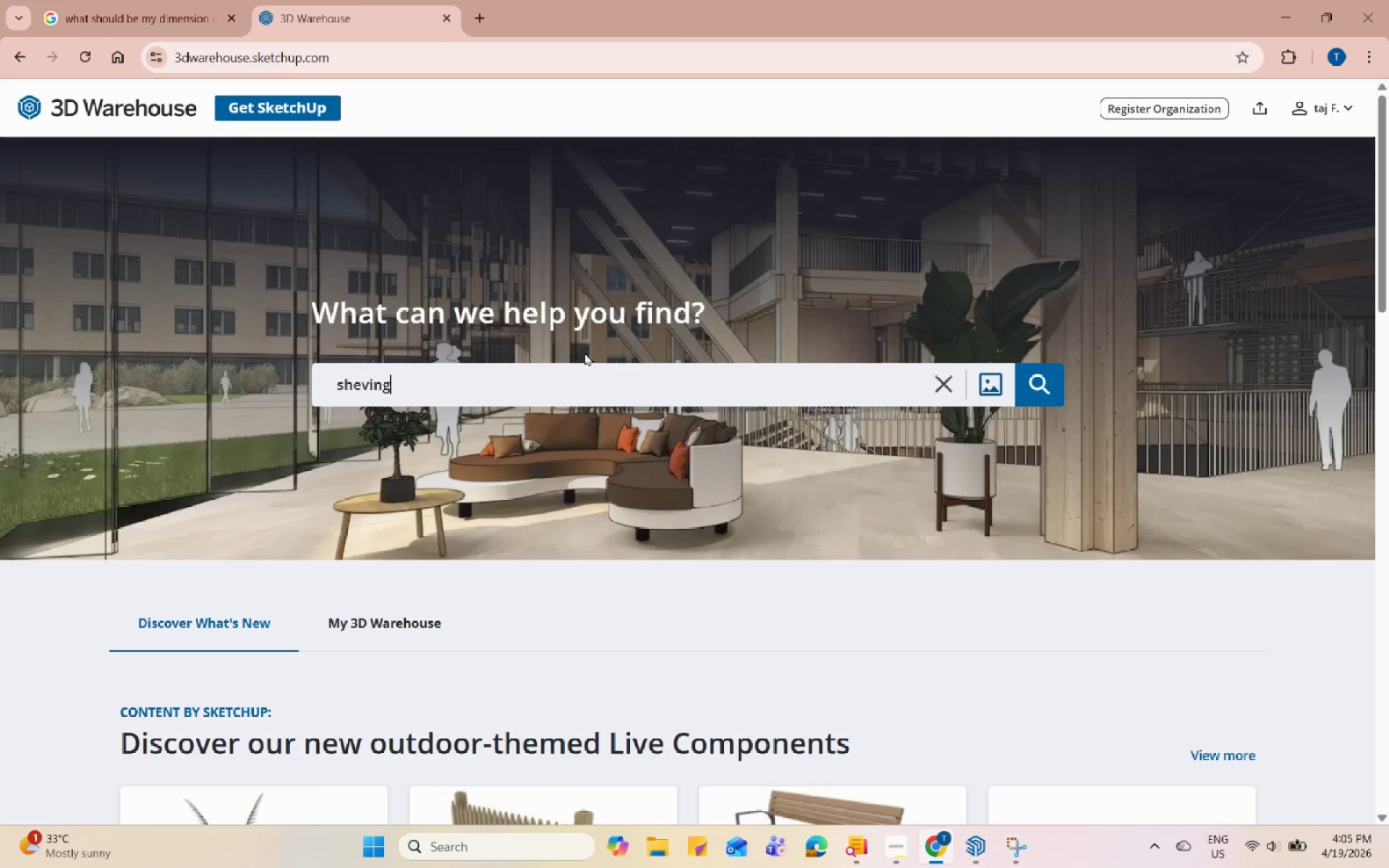 
key(Enter)
 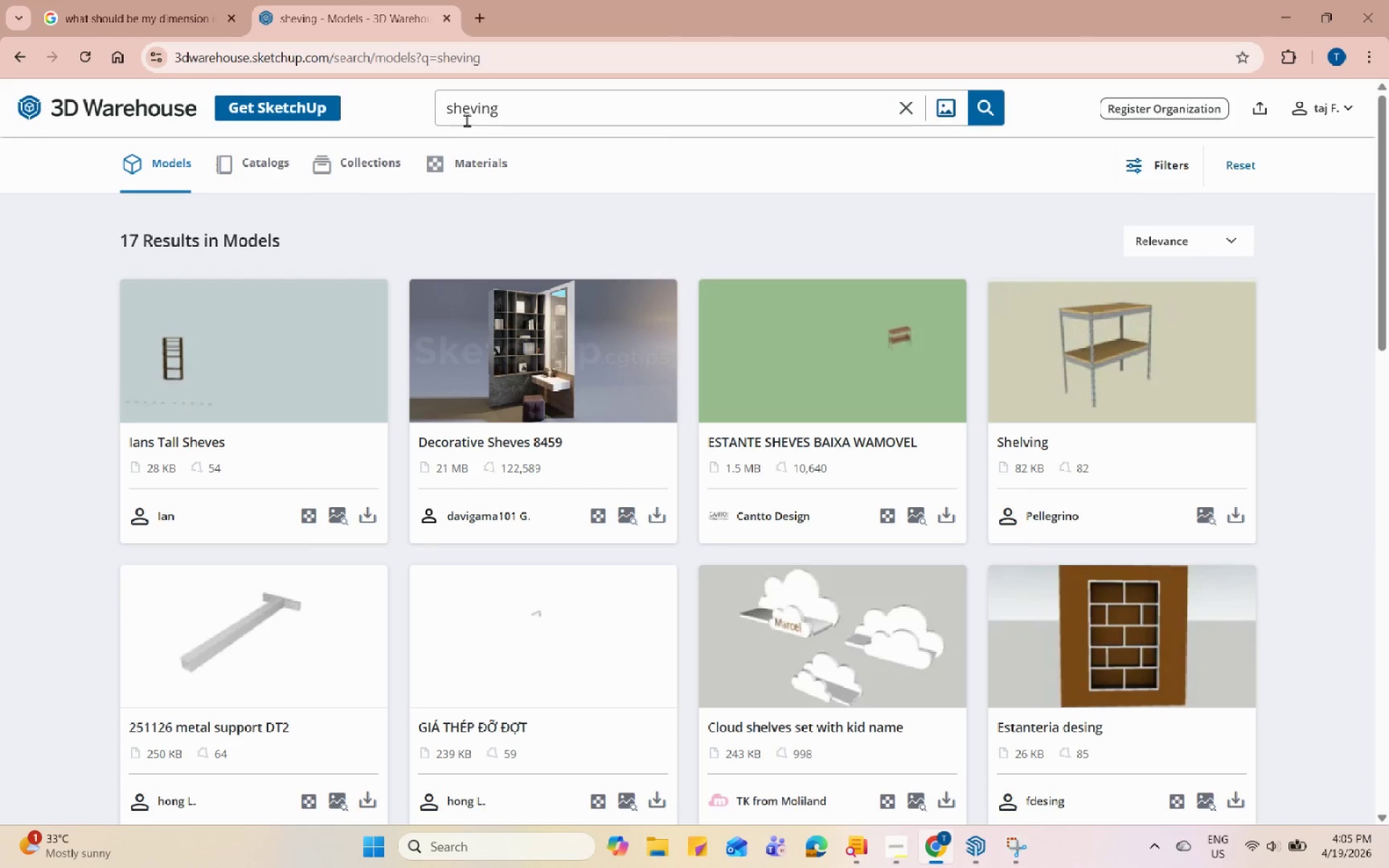 
left_click([468, 109])
 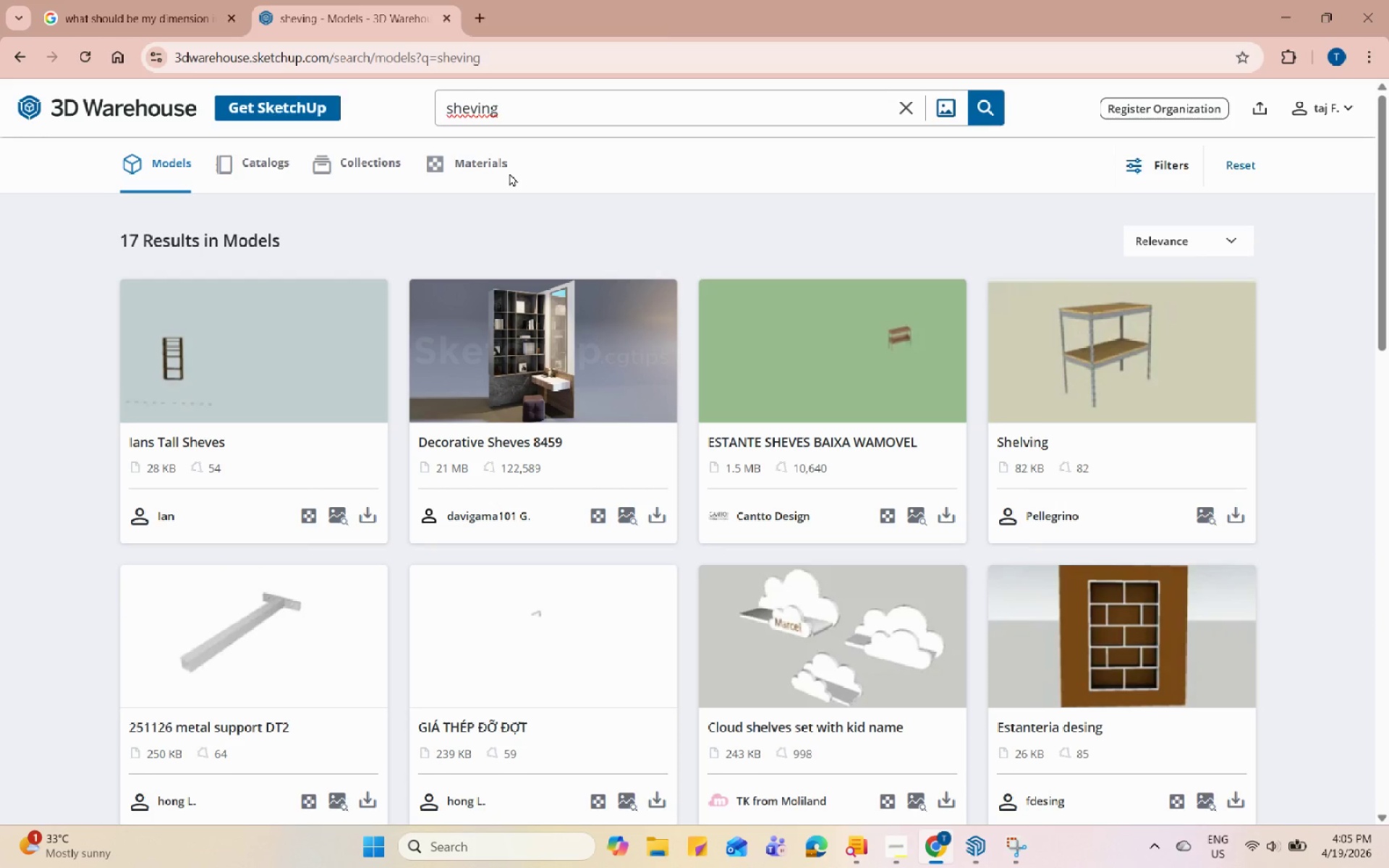 
key(L)
 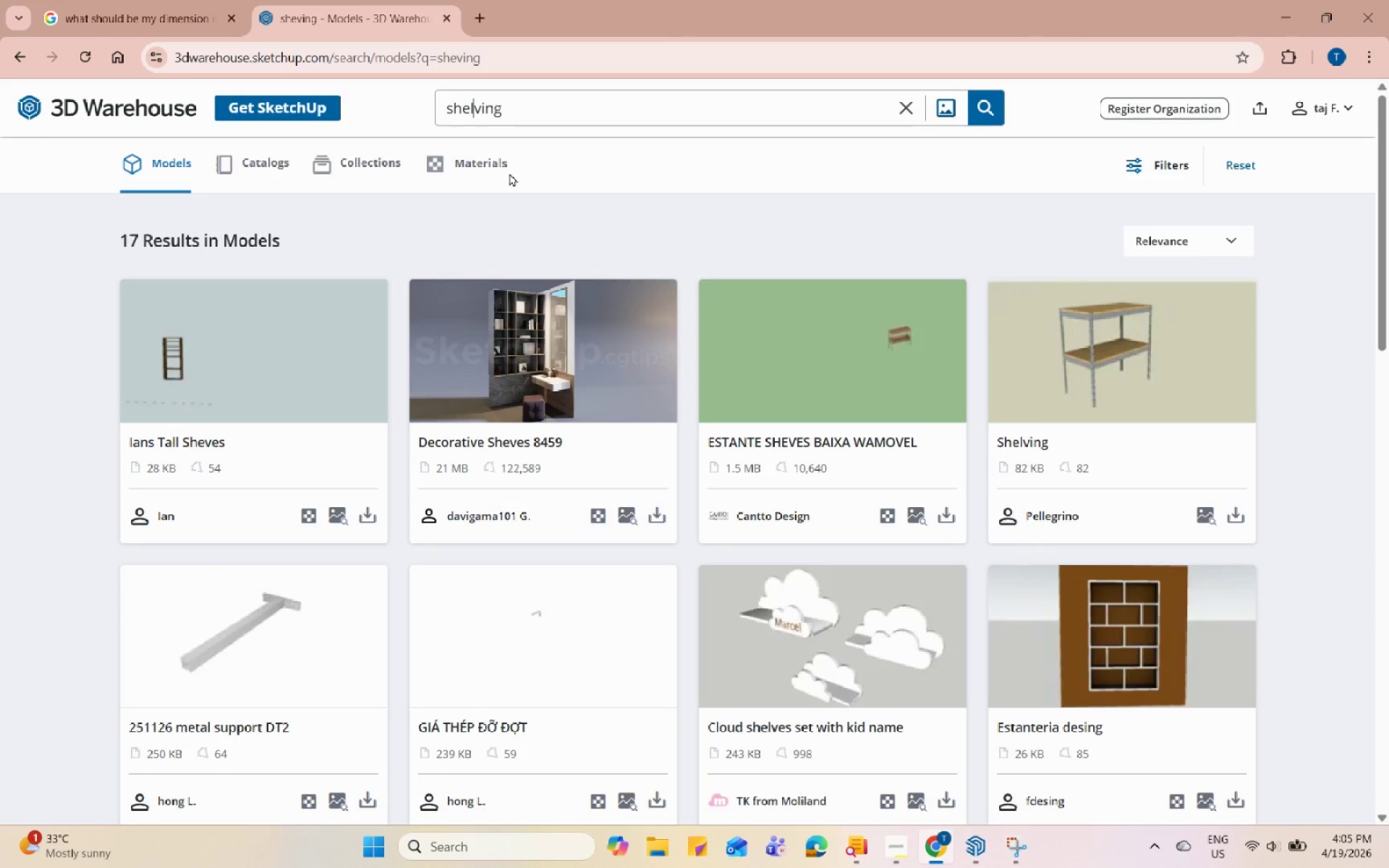 
key(Enter)
 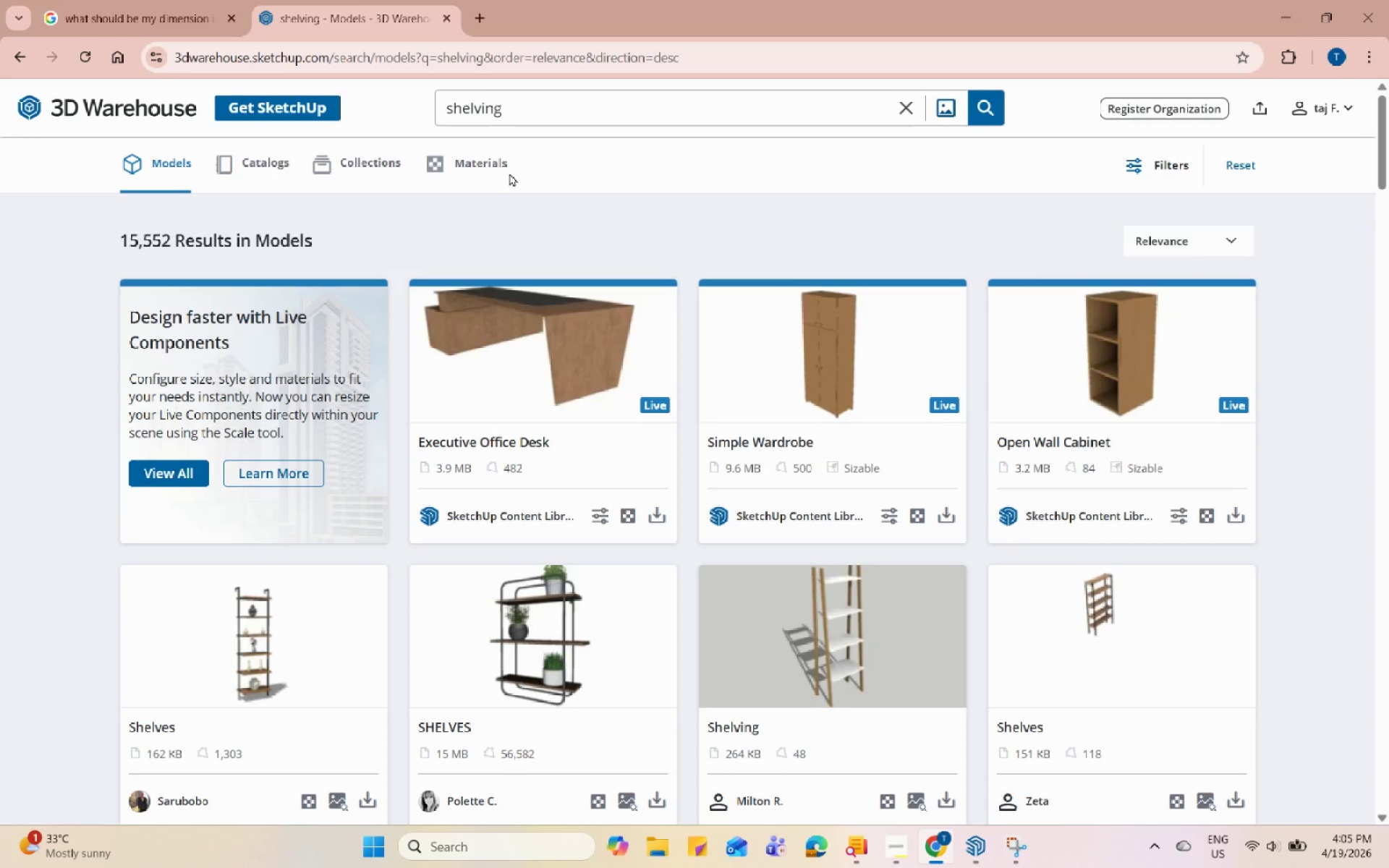 
scroll: coordinate [961, 699], scroll_direction: down, amount: 12.0
 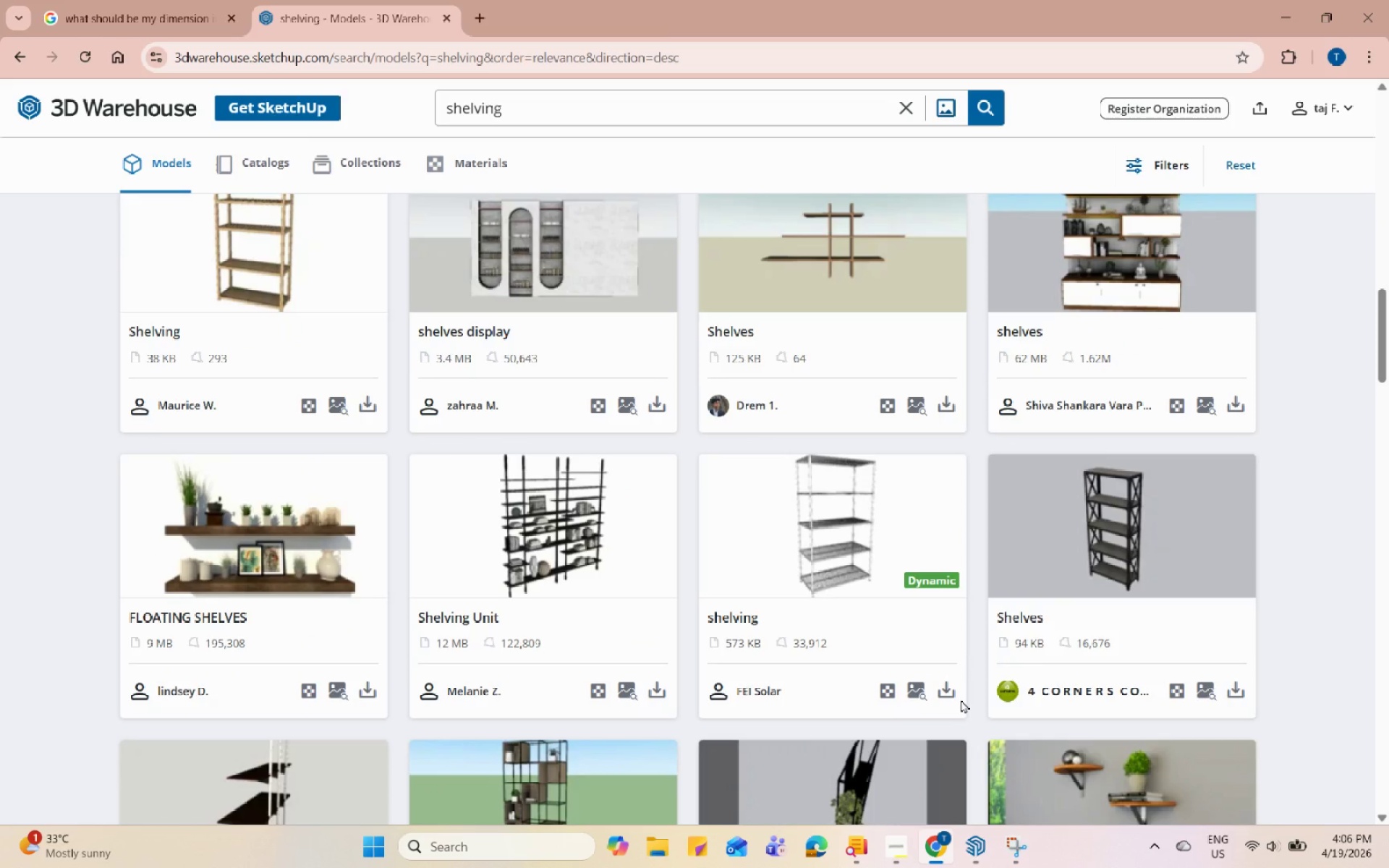 
scroll: coordinate [646, 676], scroll_direction: down, amount: 6.0
 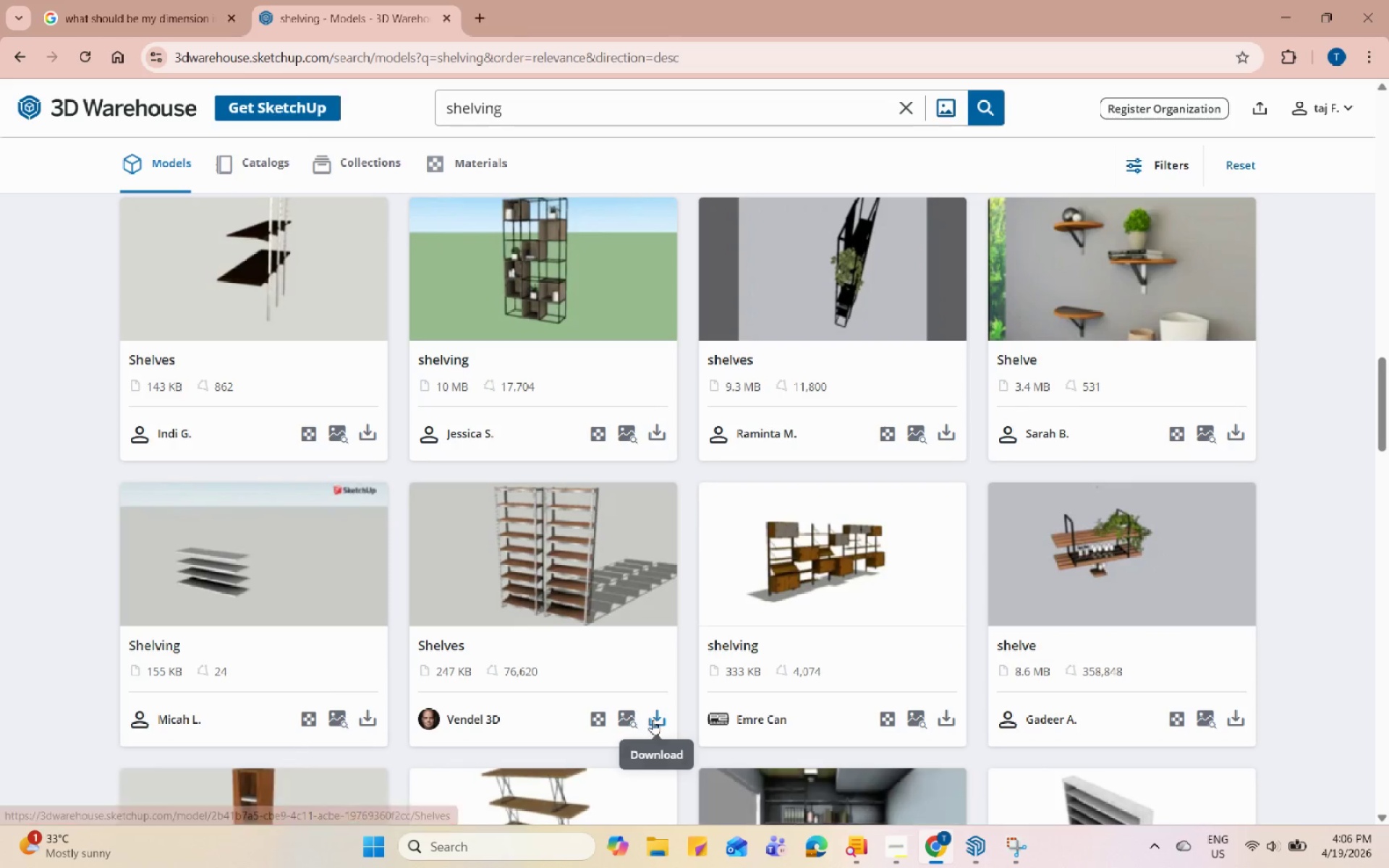 
left_click([656, 716])
 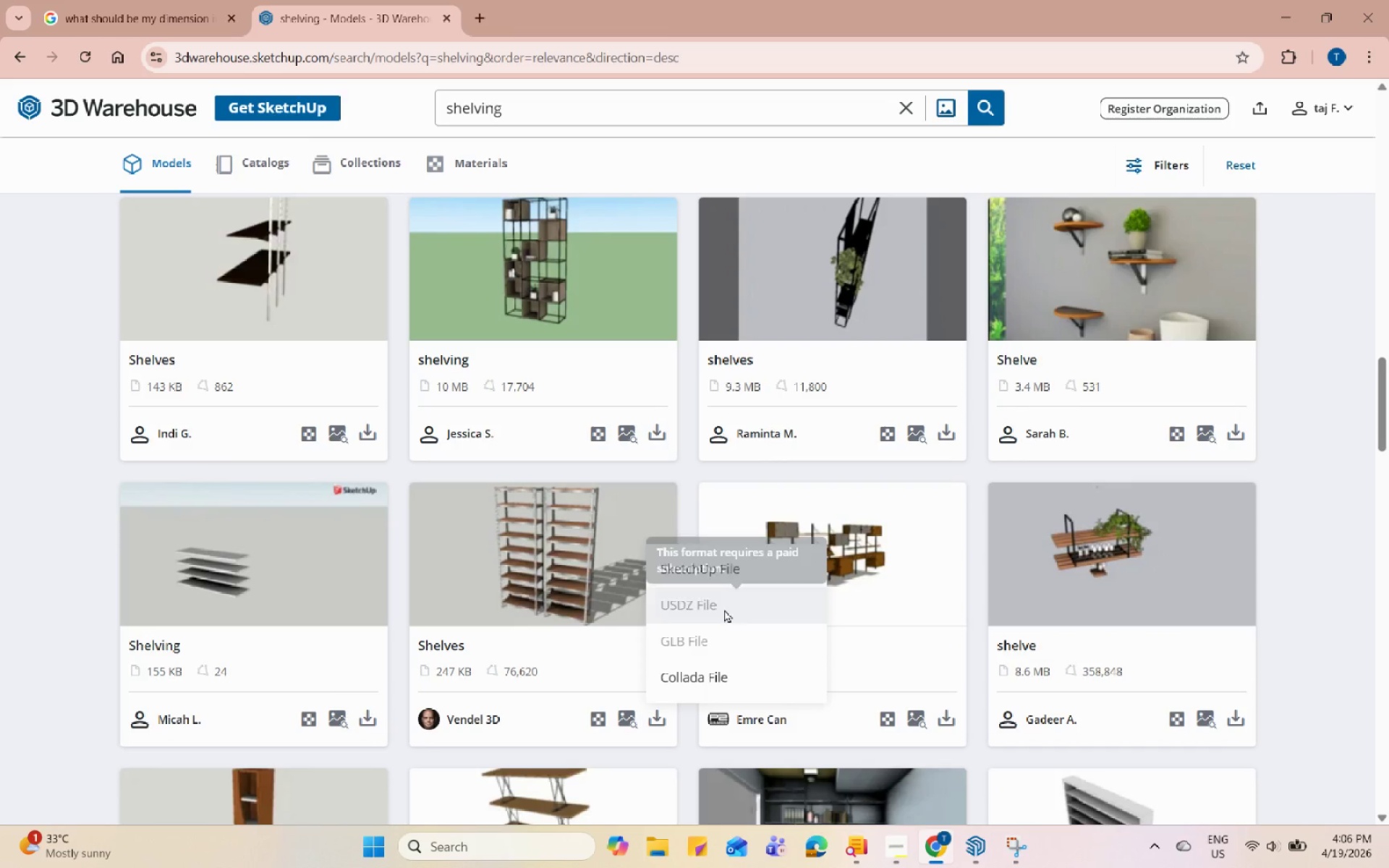 
left_click([722, 562])
 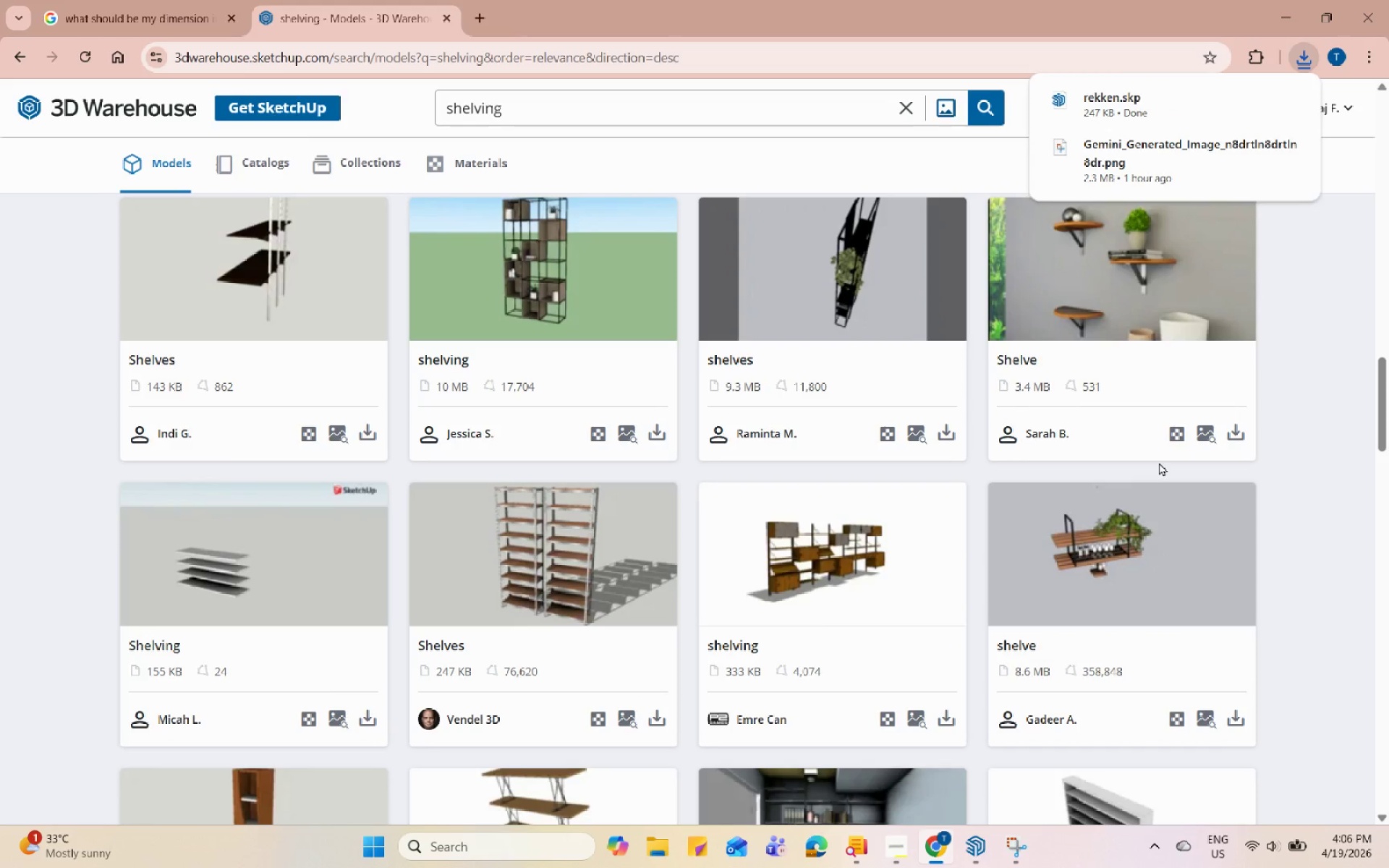 
wait(5.83)
 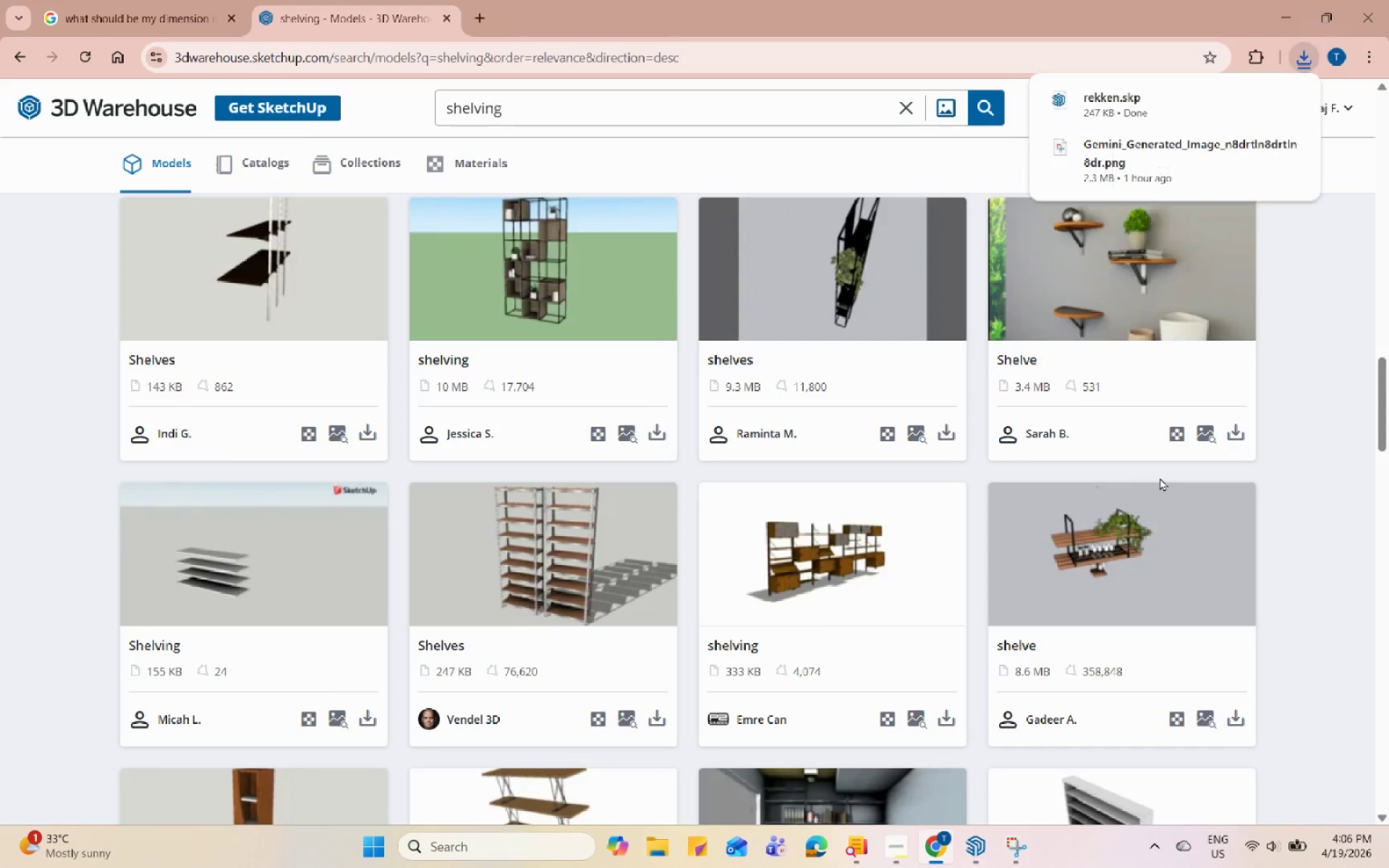 
scroll: coordinate [980, 516], scroll_direction: down, amount: 6.0
 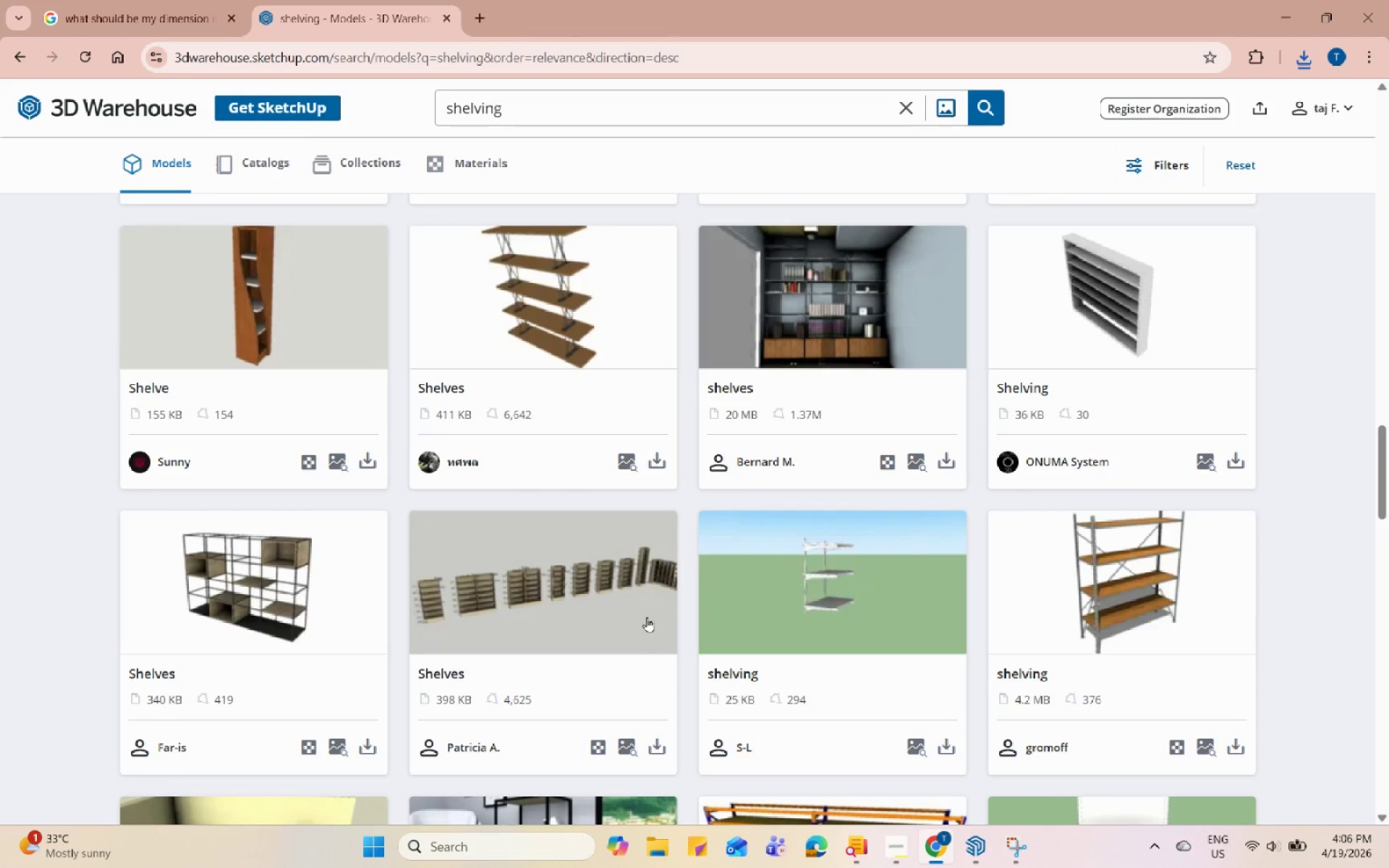 
left_click([640, 608])
 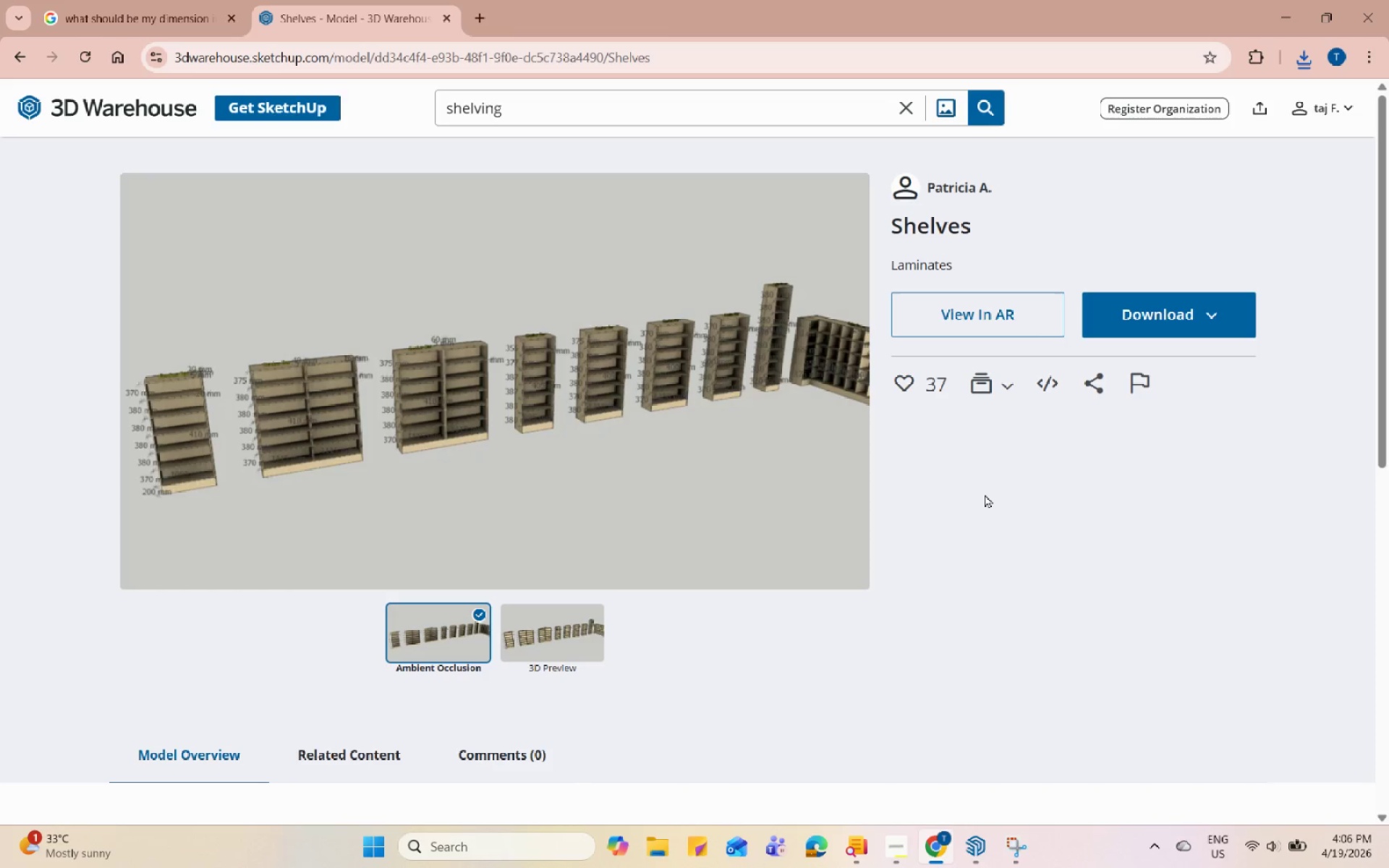 
 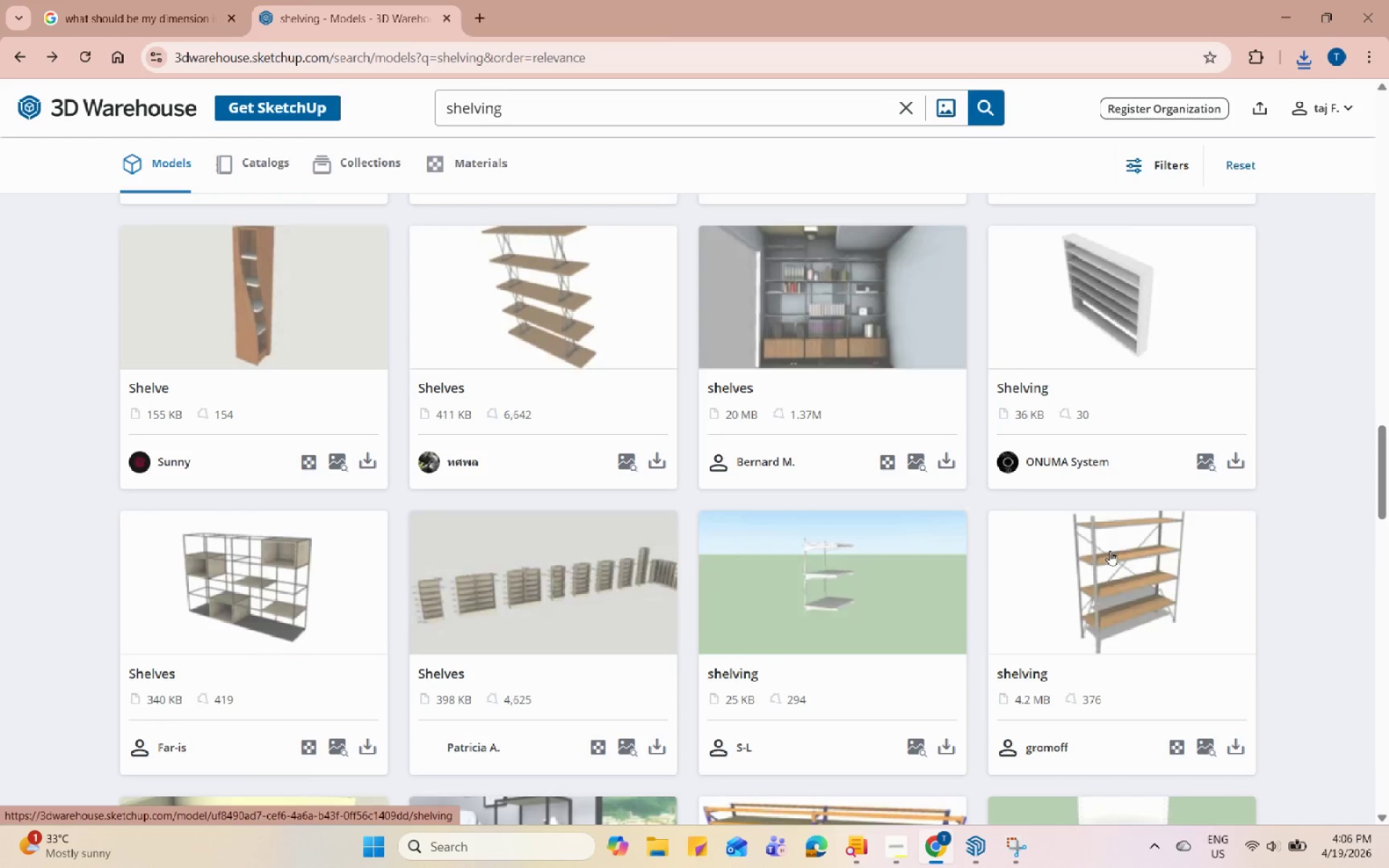 
scroll: coordinate [1121, 573], scroll_direction: down, amount: 8.0
 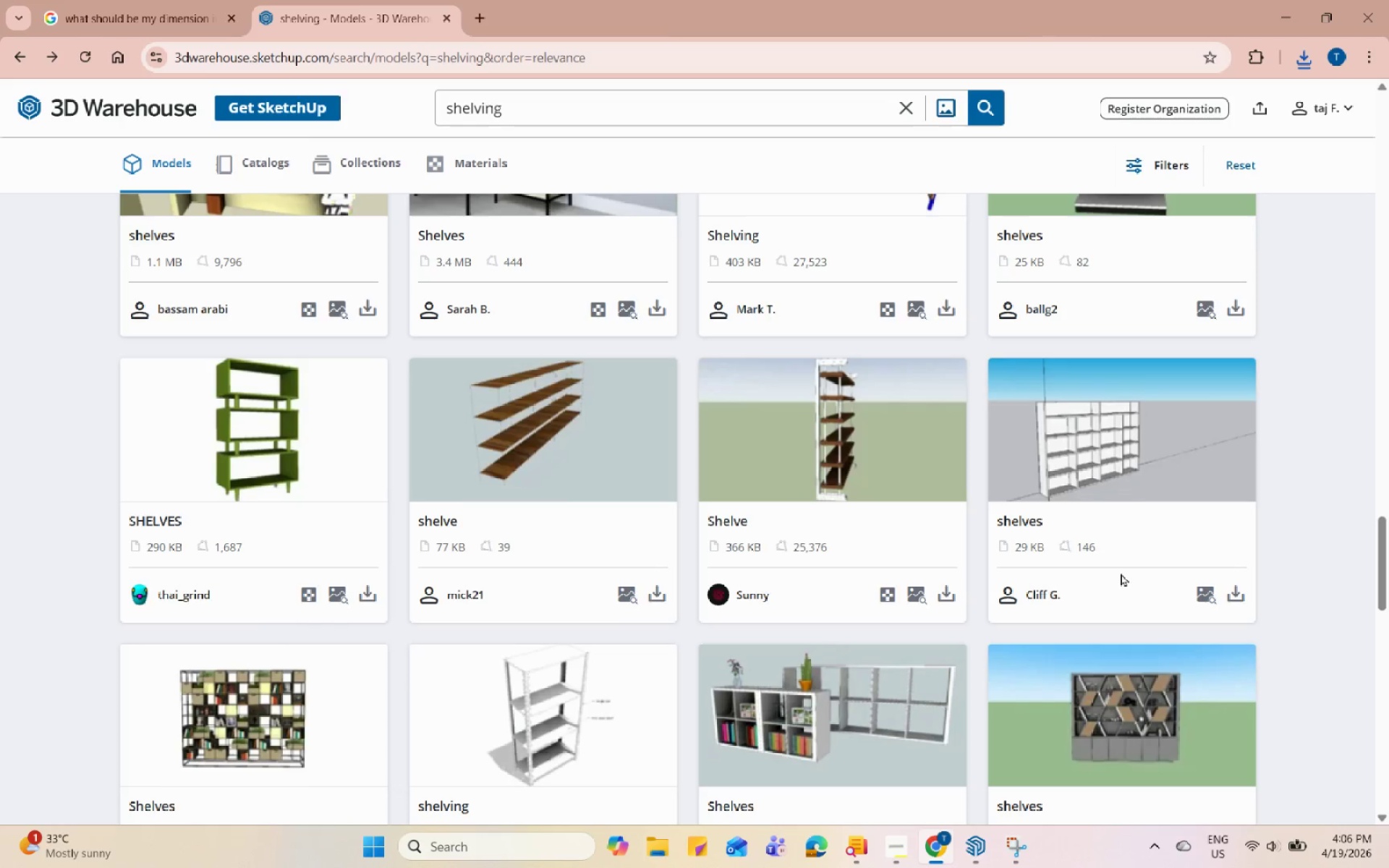 
left_click([930, 480])
 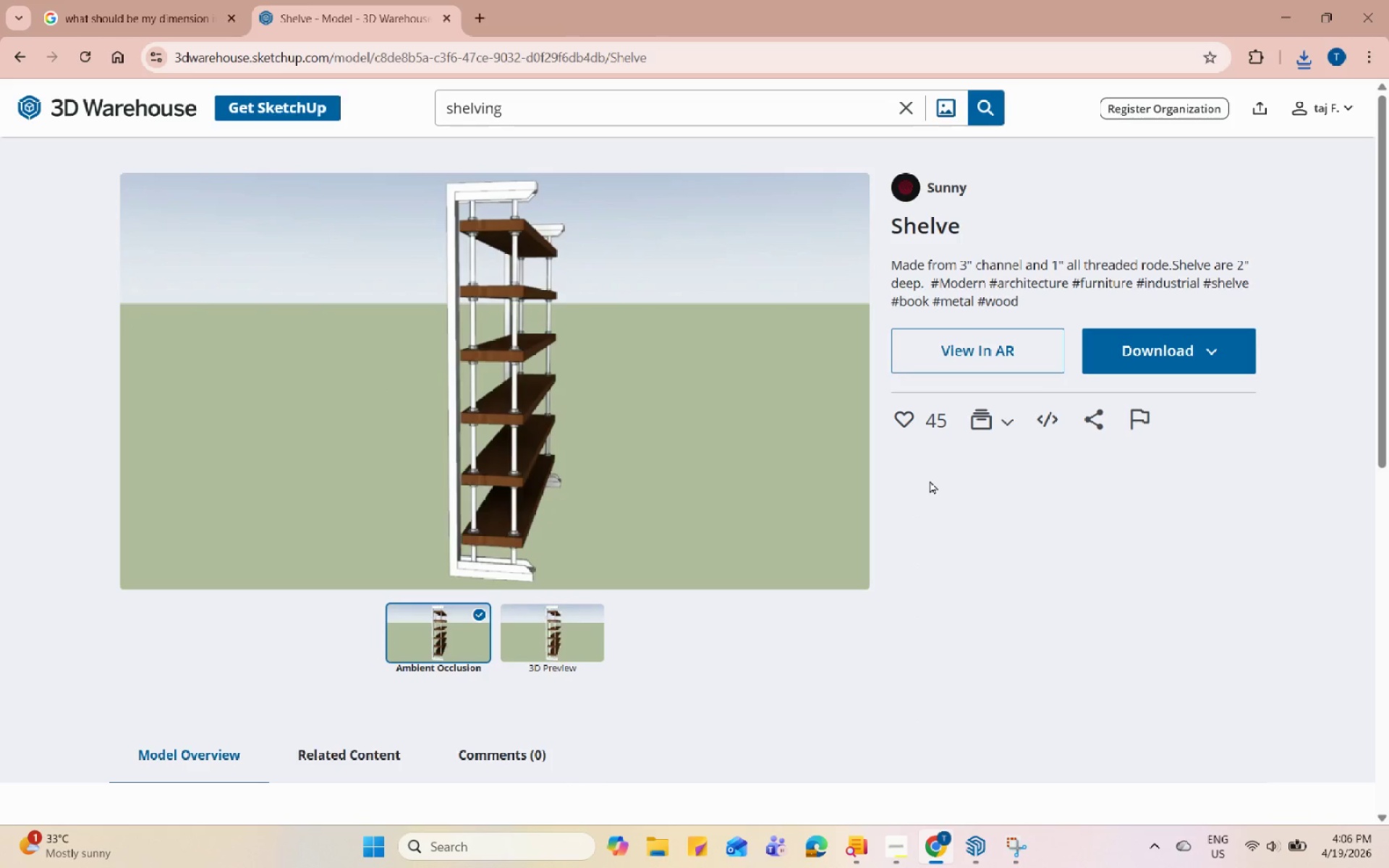 
 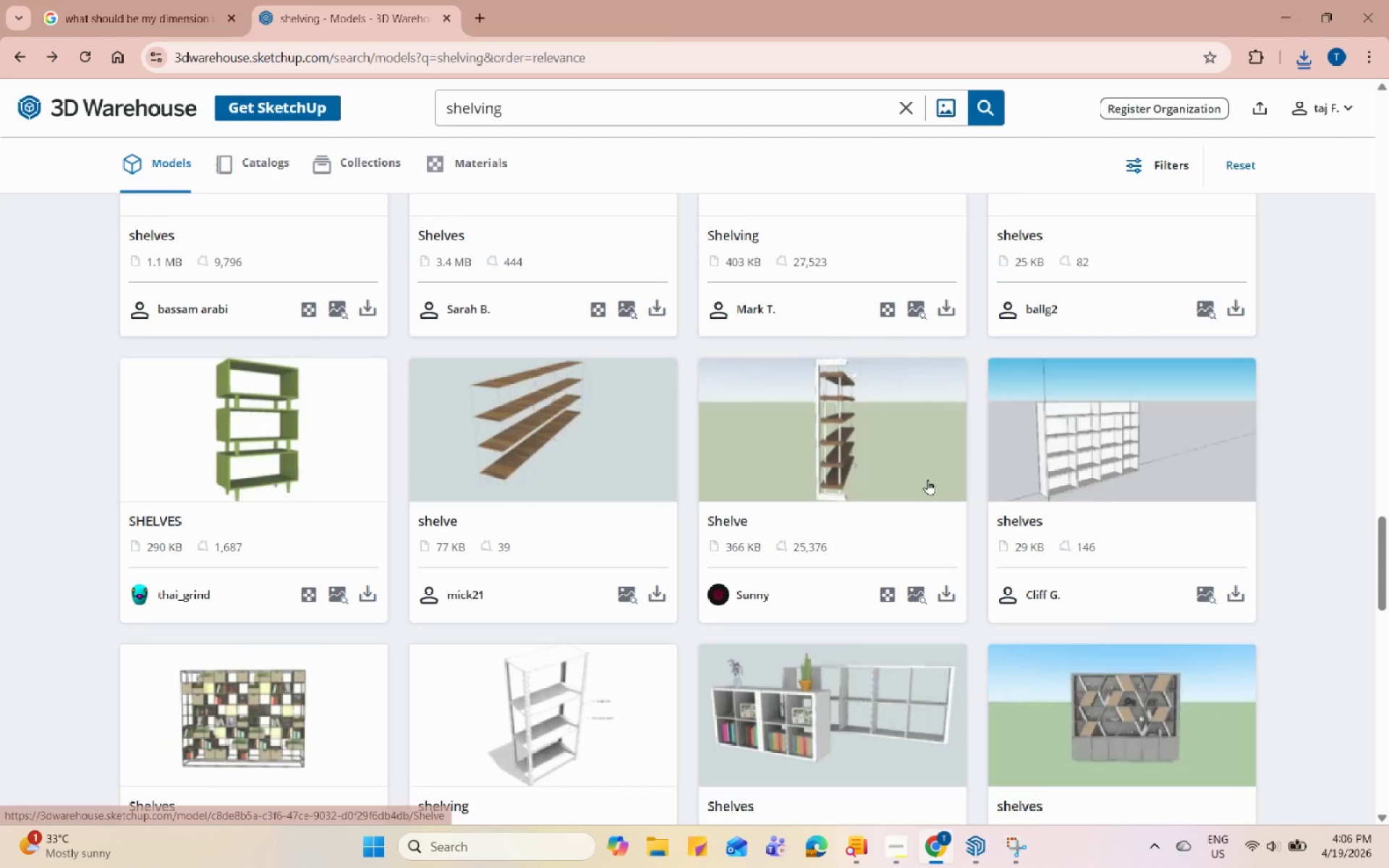 
scroll: coordinate [927, 480], scroll_direction: down, amount: 4.0
 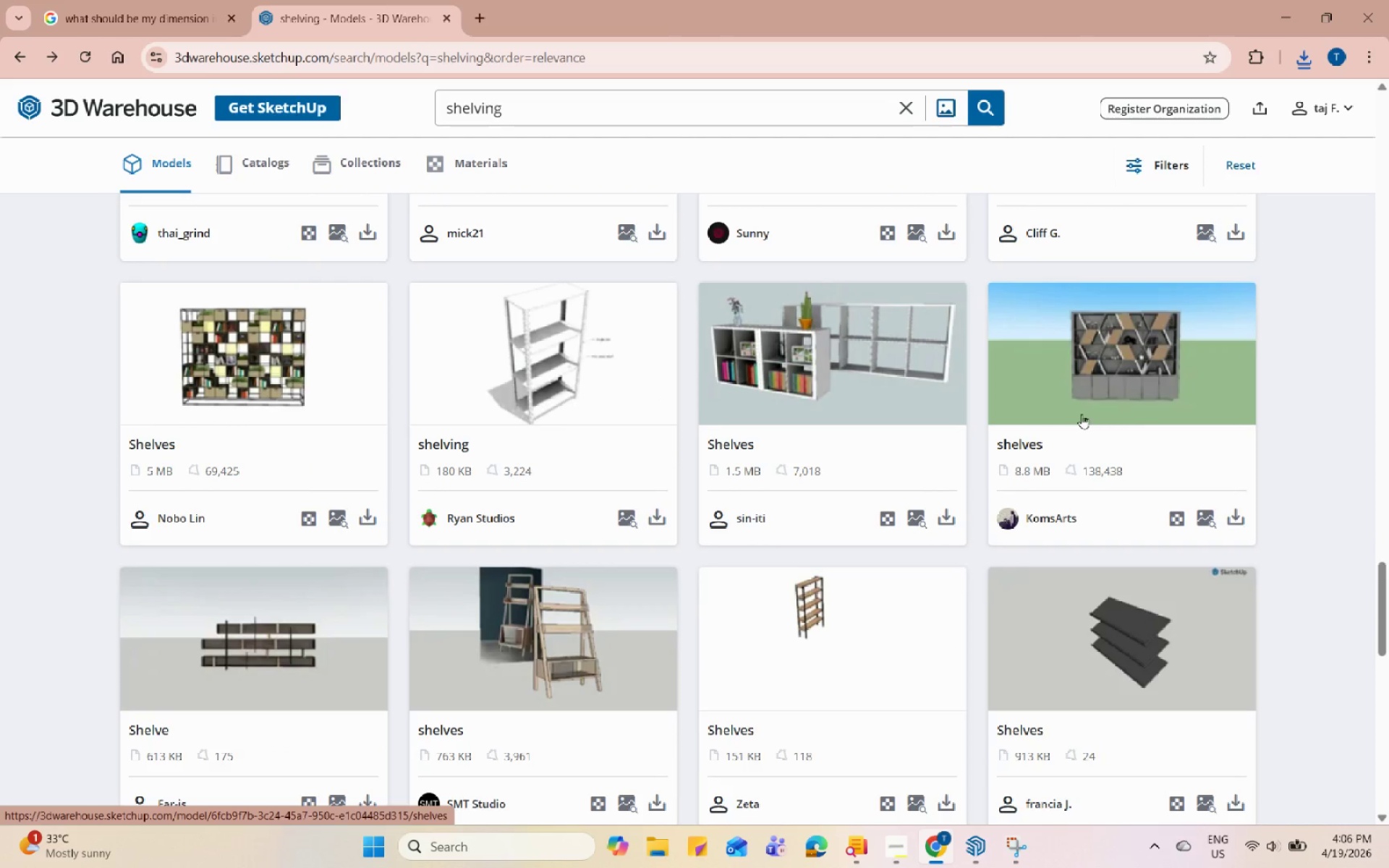 
left_click([1276, 2])
 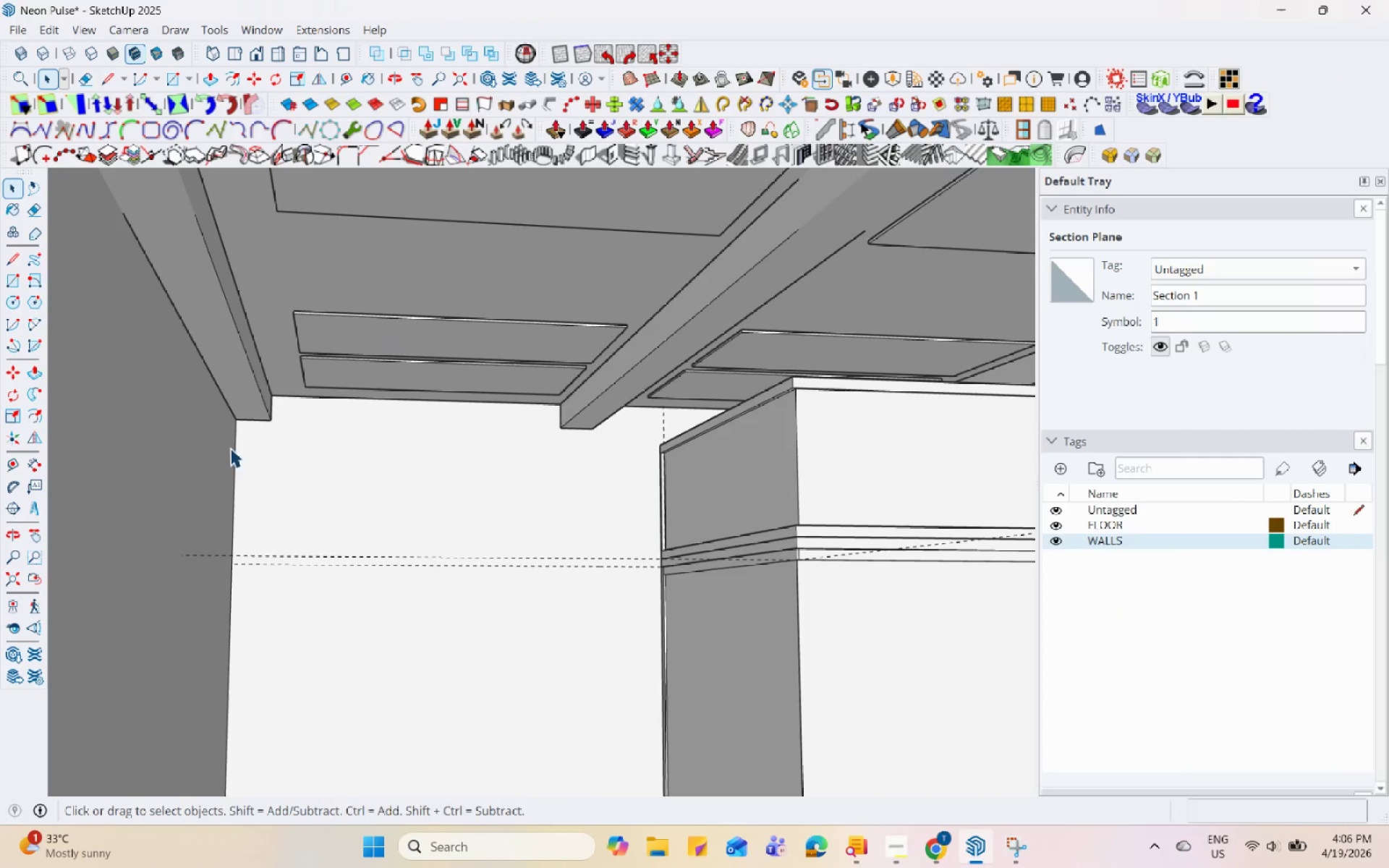 
scroll: coordinate [316, 448], scroll_direction: down, amount: 5.0
 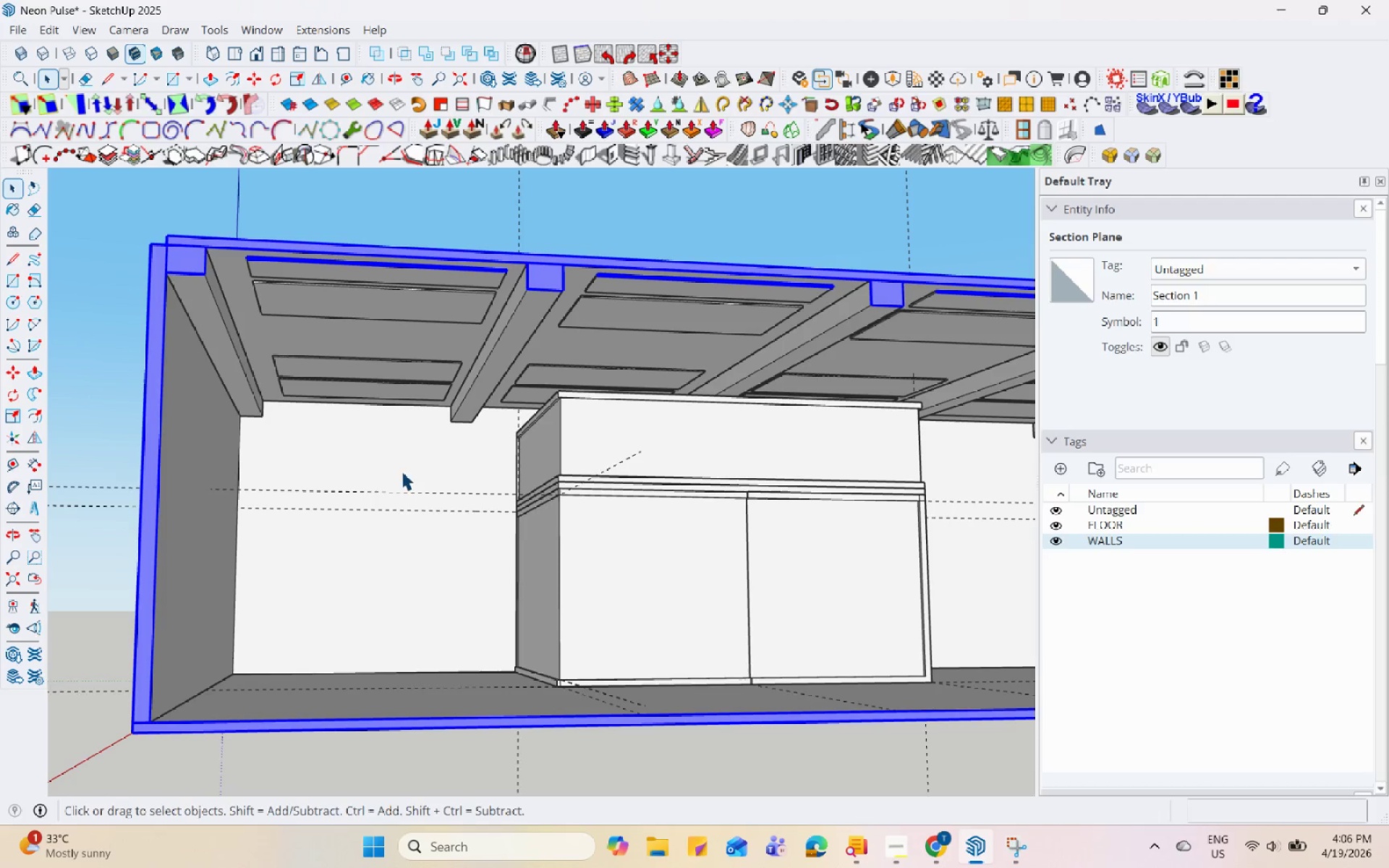 
scroll: coordinate [310, 424], scroll_direction: up, amount: 2.0
 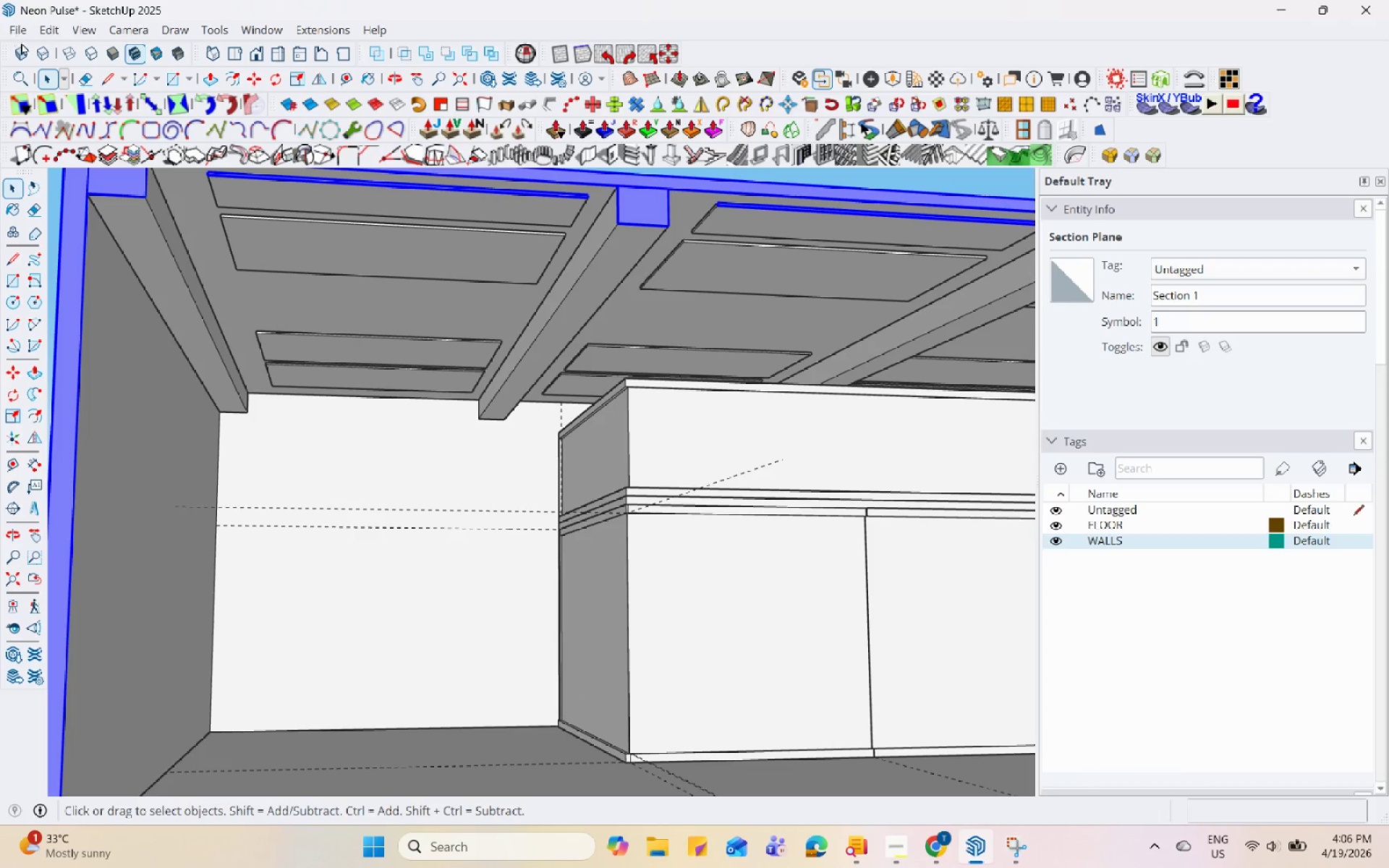 
key(Control+S)
 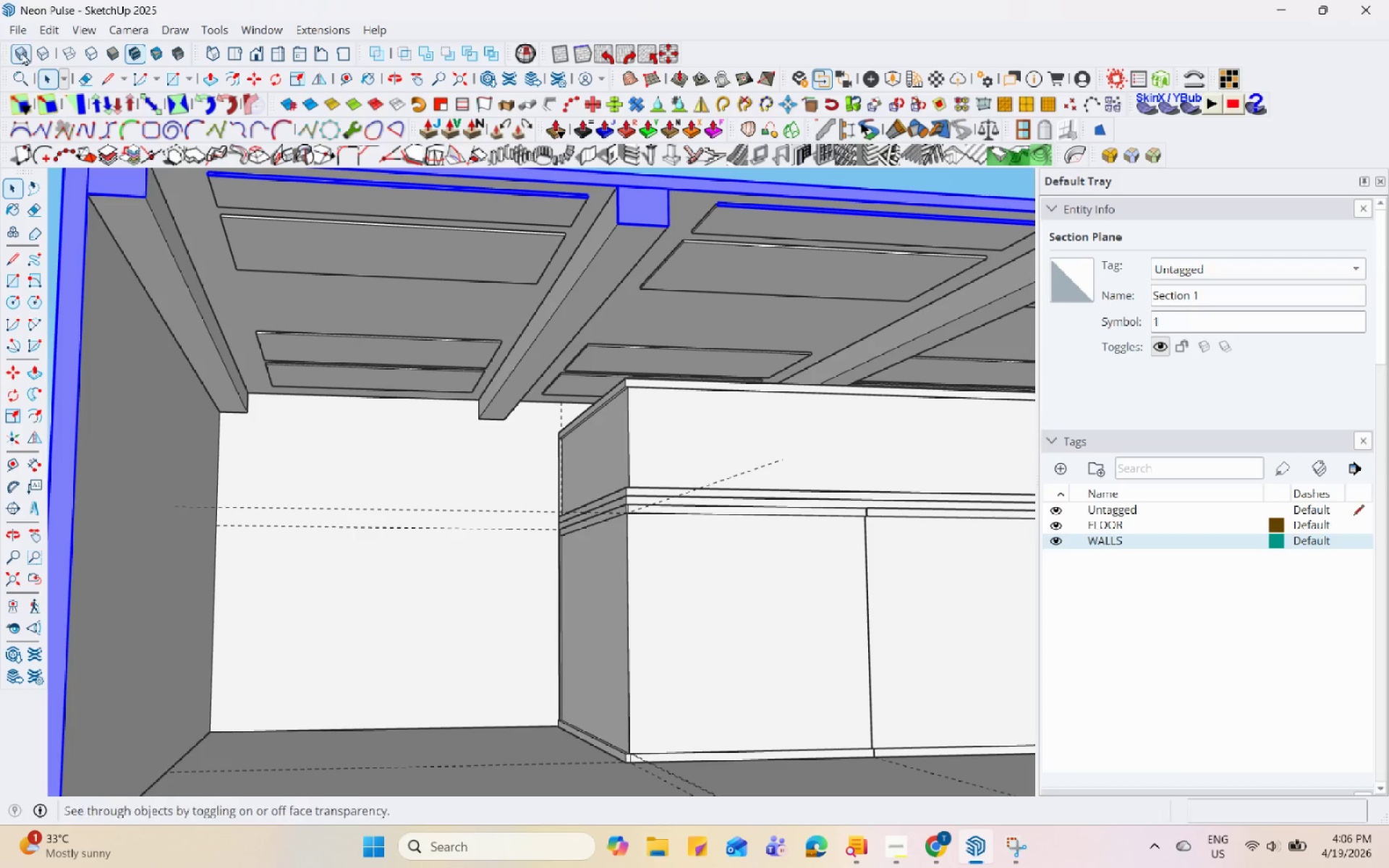 
left_click([19, 30])
 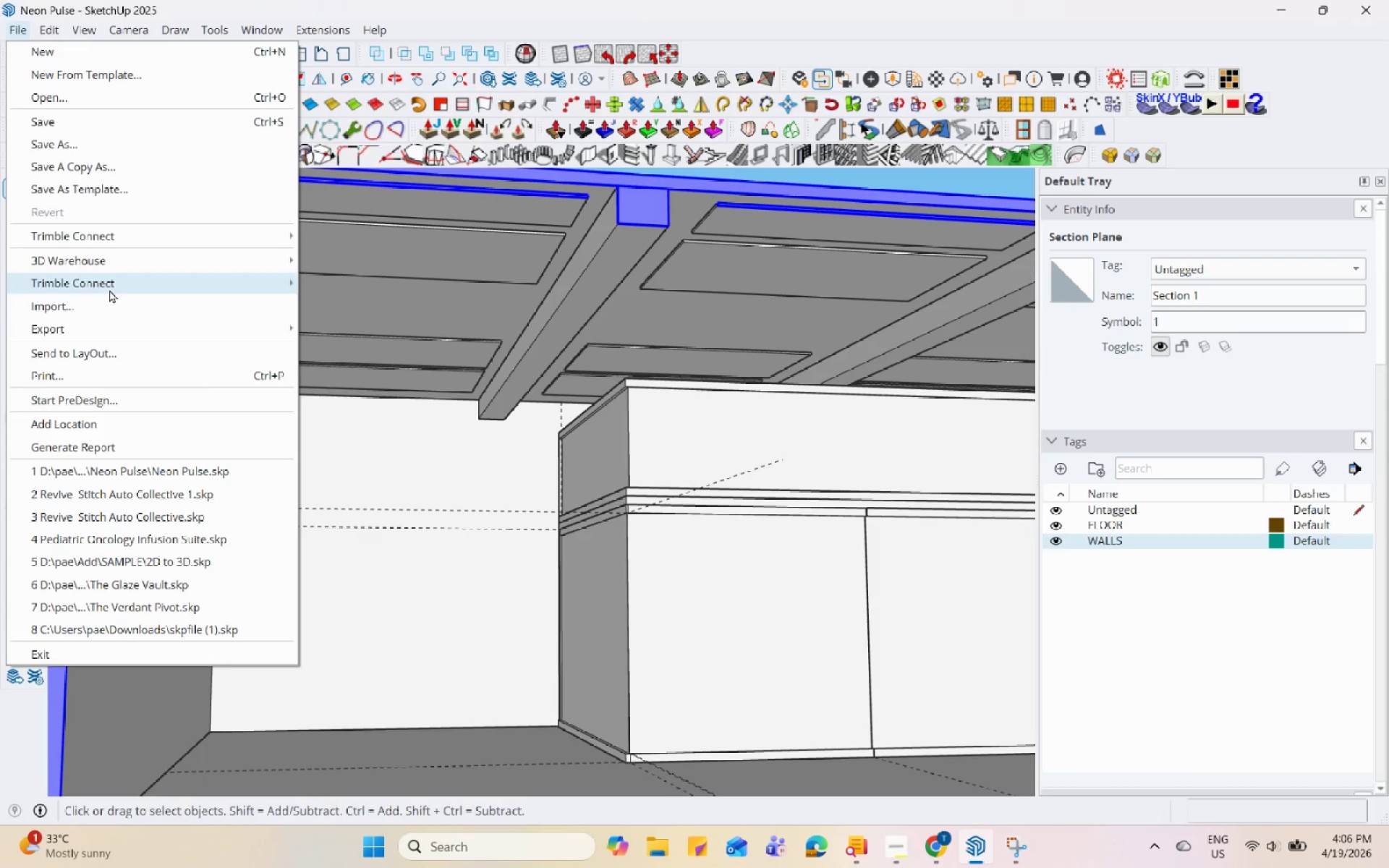 
left_click([119, 304])
 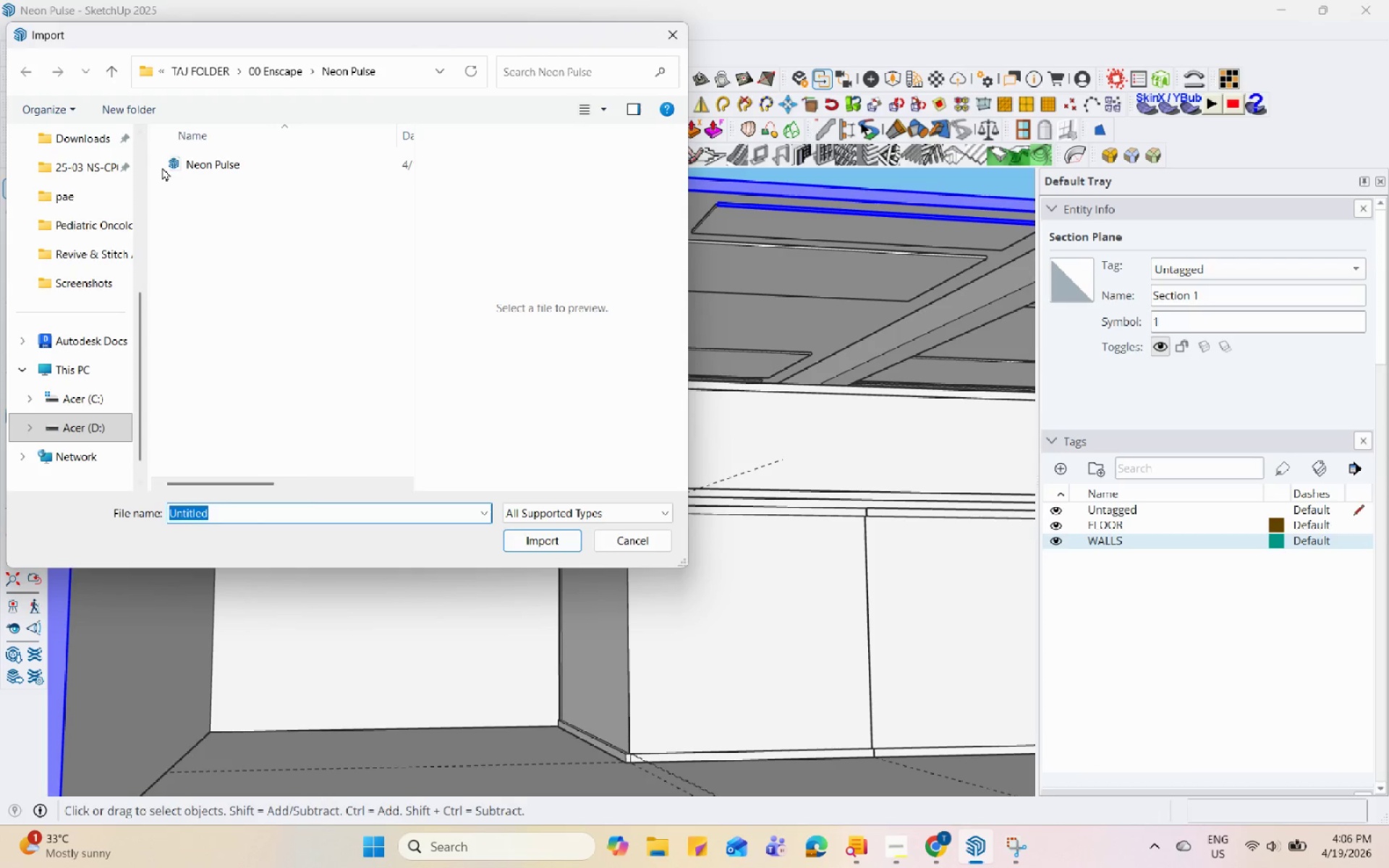 
scroll: coordinate [65, 273], scroll_direction: up, amount: 8.0
 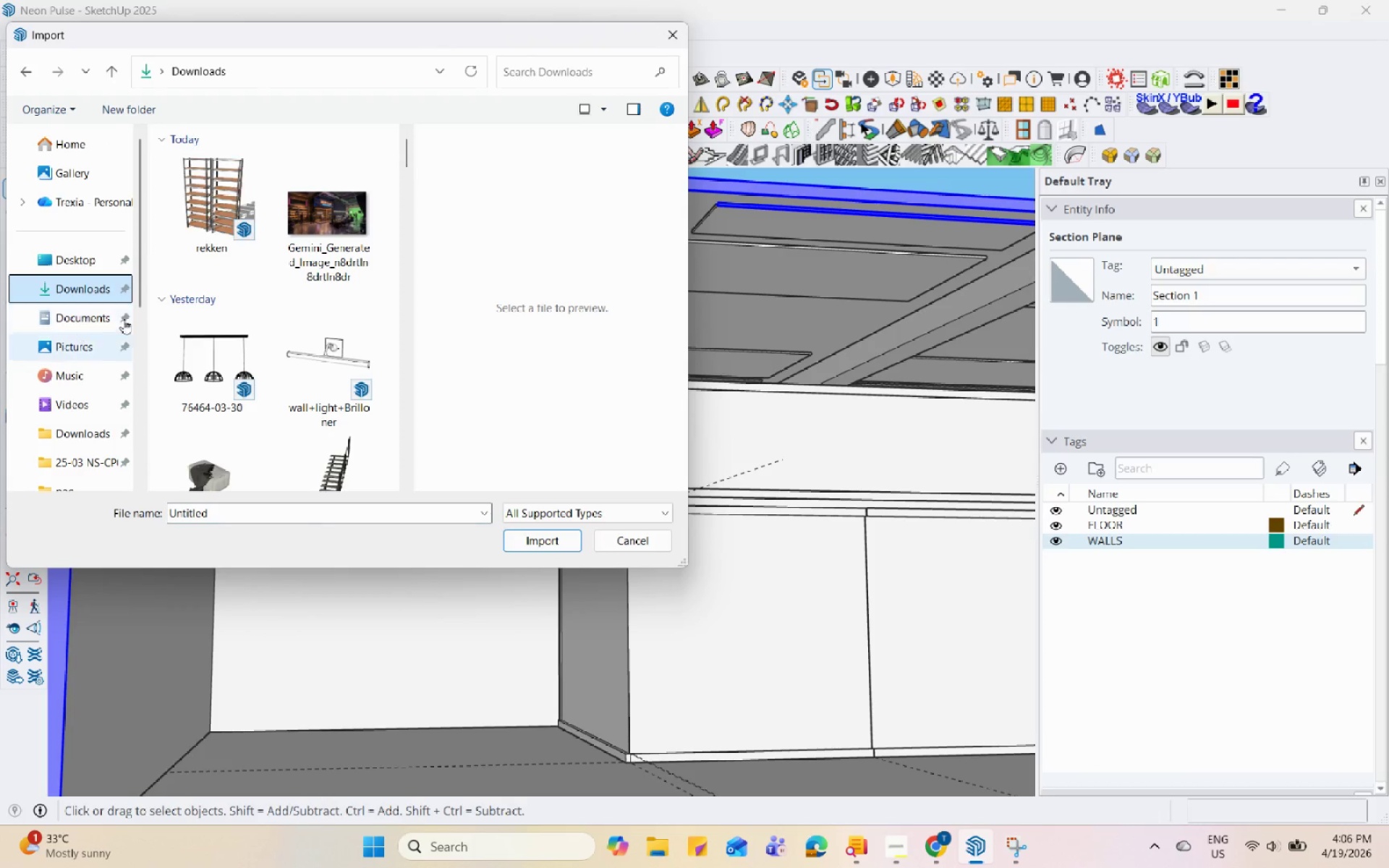 
left_click([192, 243])
 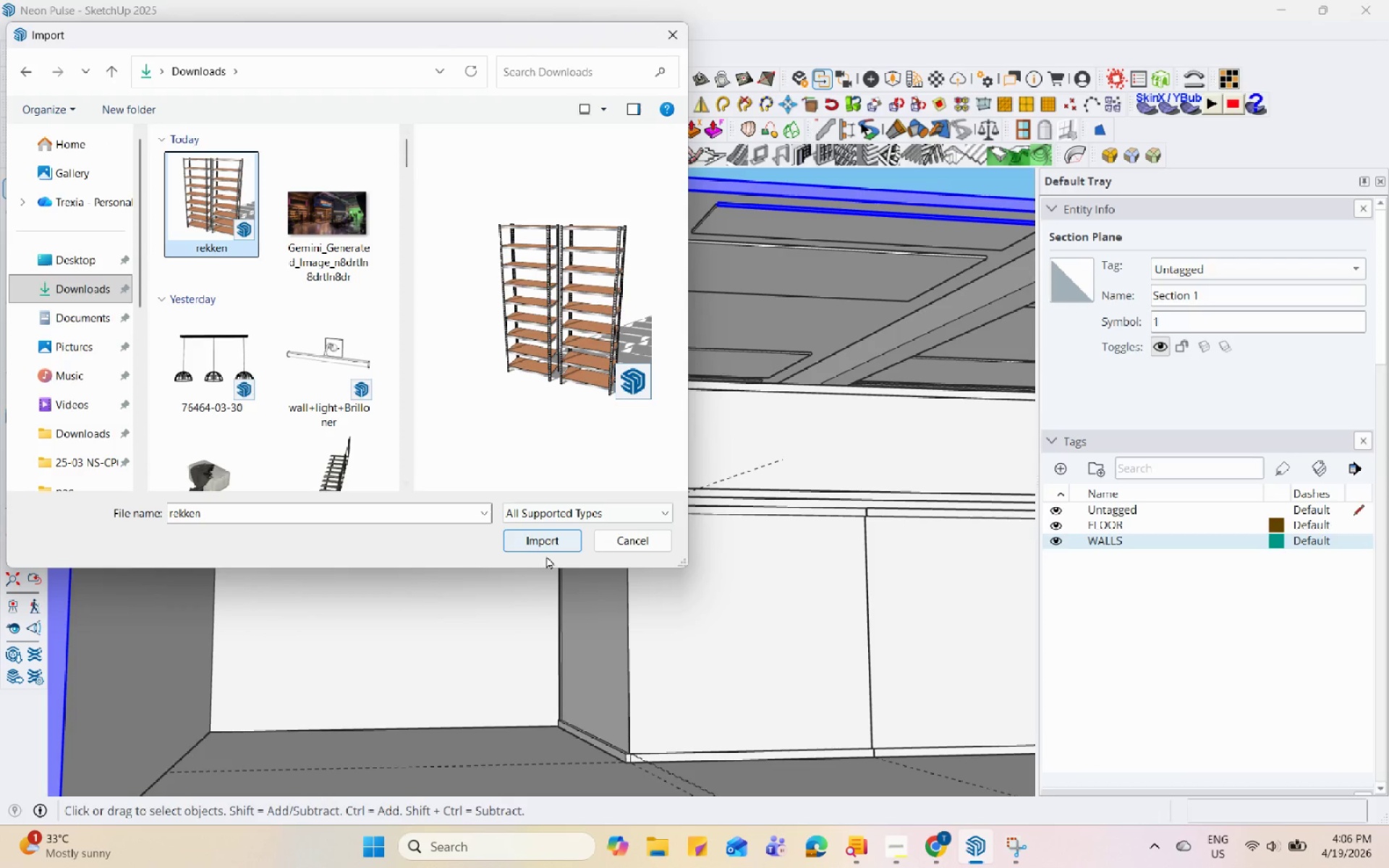 
left_click([545, 537])
 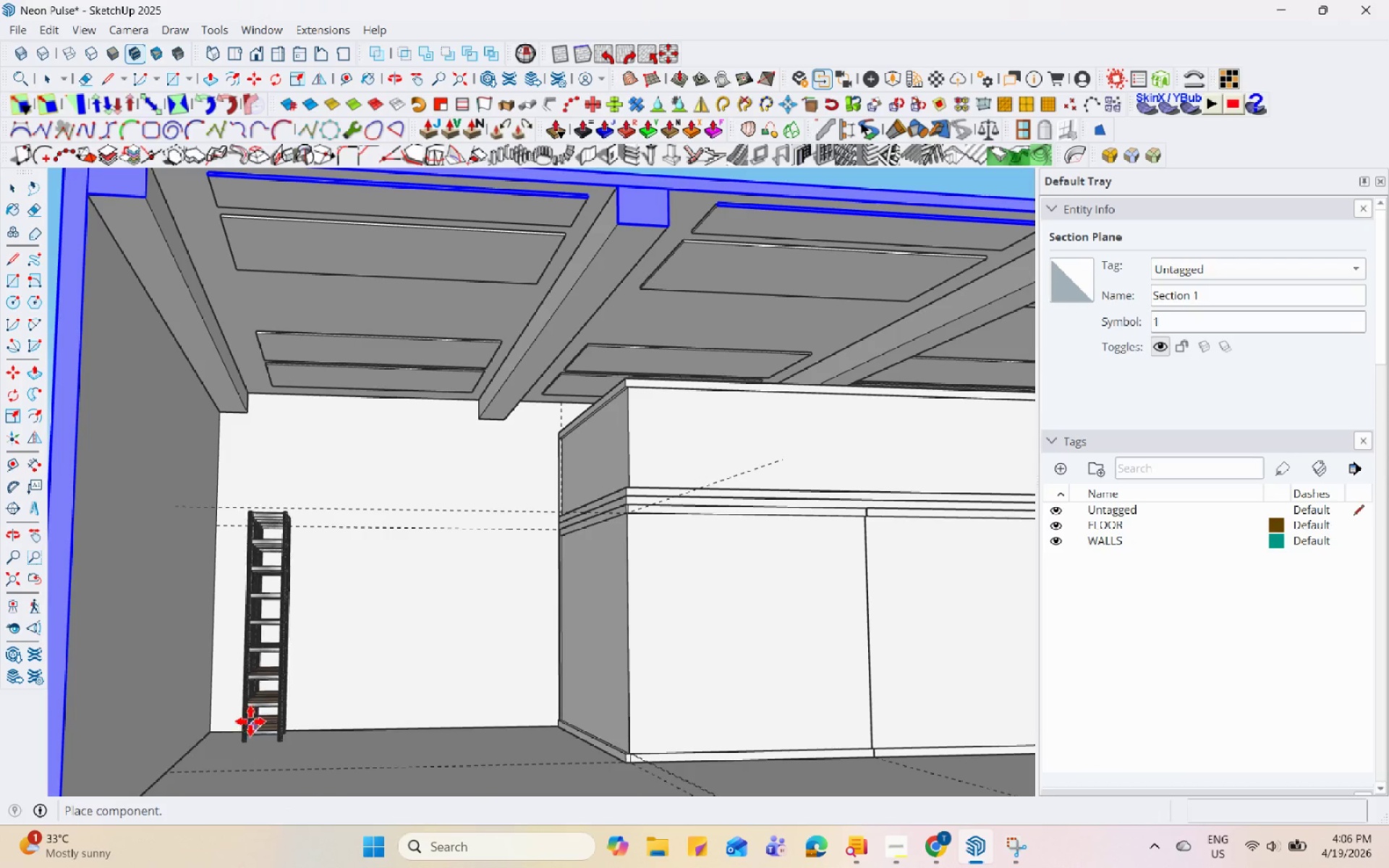 
scroll: coordinate [250, 704], scroll_direction: up, amount: 5.0
 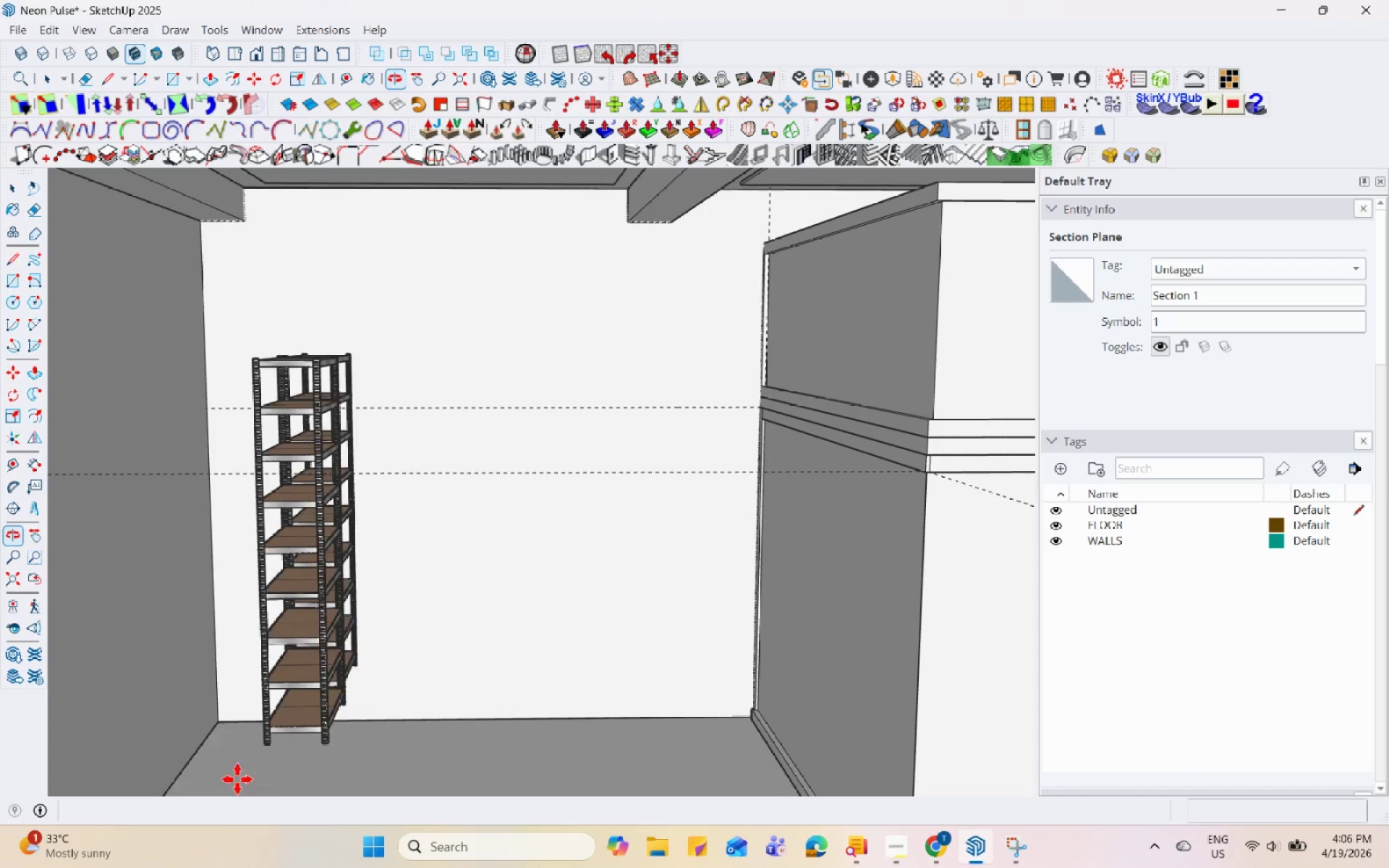 
scroll: coordinate [280, 658], scroll_direction: down, amount: 7.0
 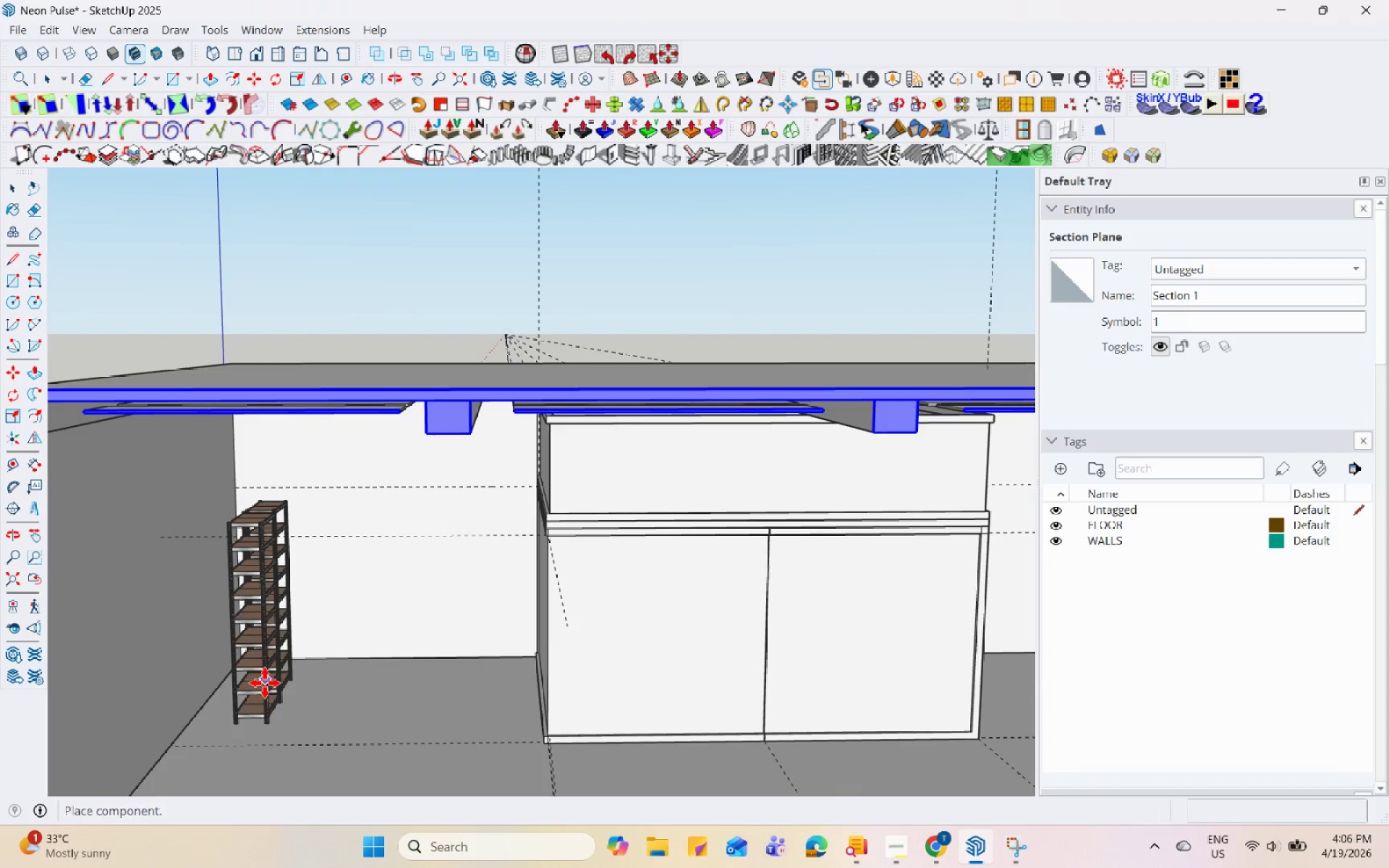 
left_click([265, 688])
 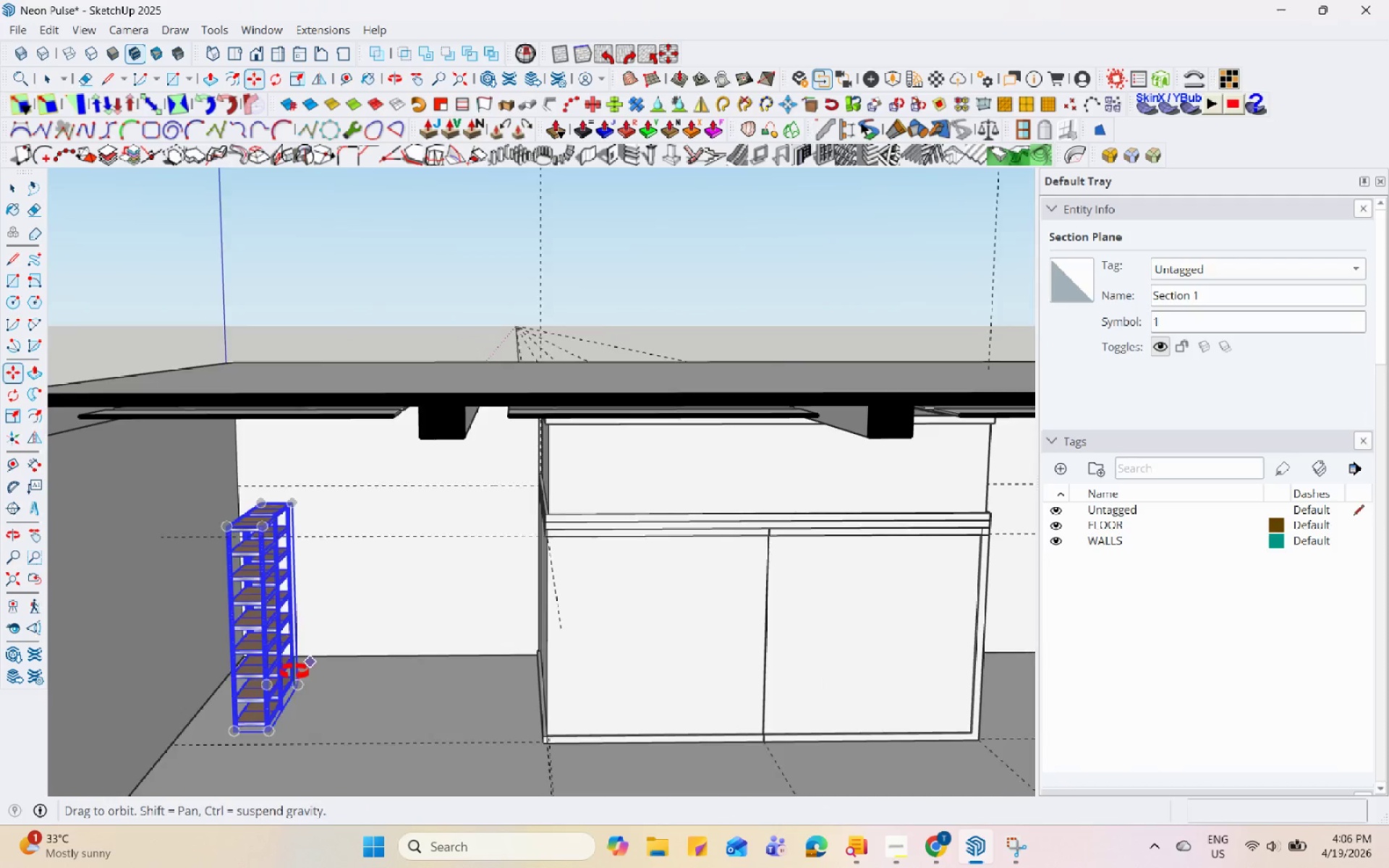 
key(Space)
 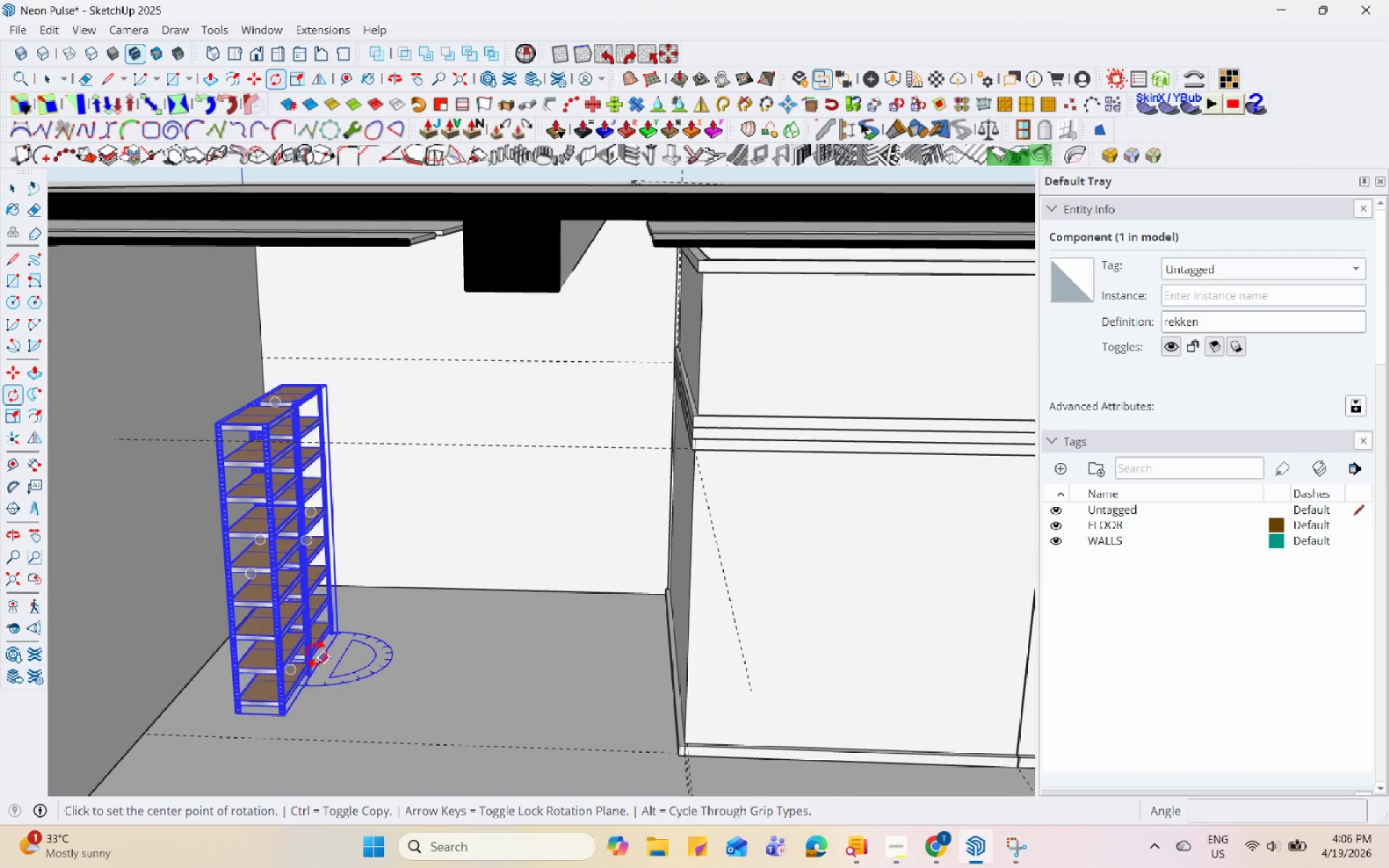 
scroll: coordinate [245, 705], scroll_direction: up, amount: 4.0
 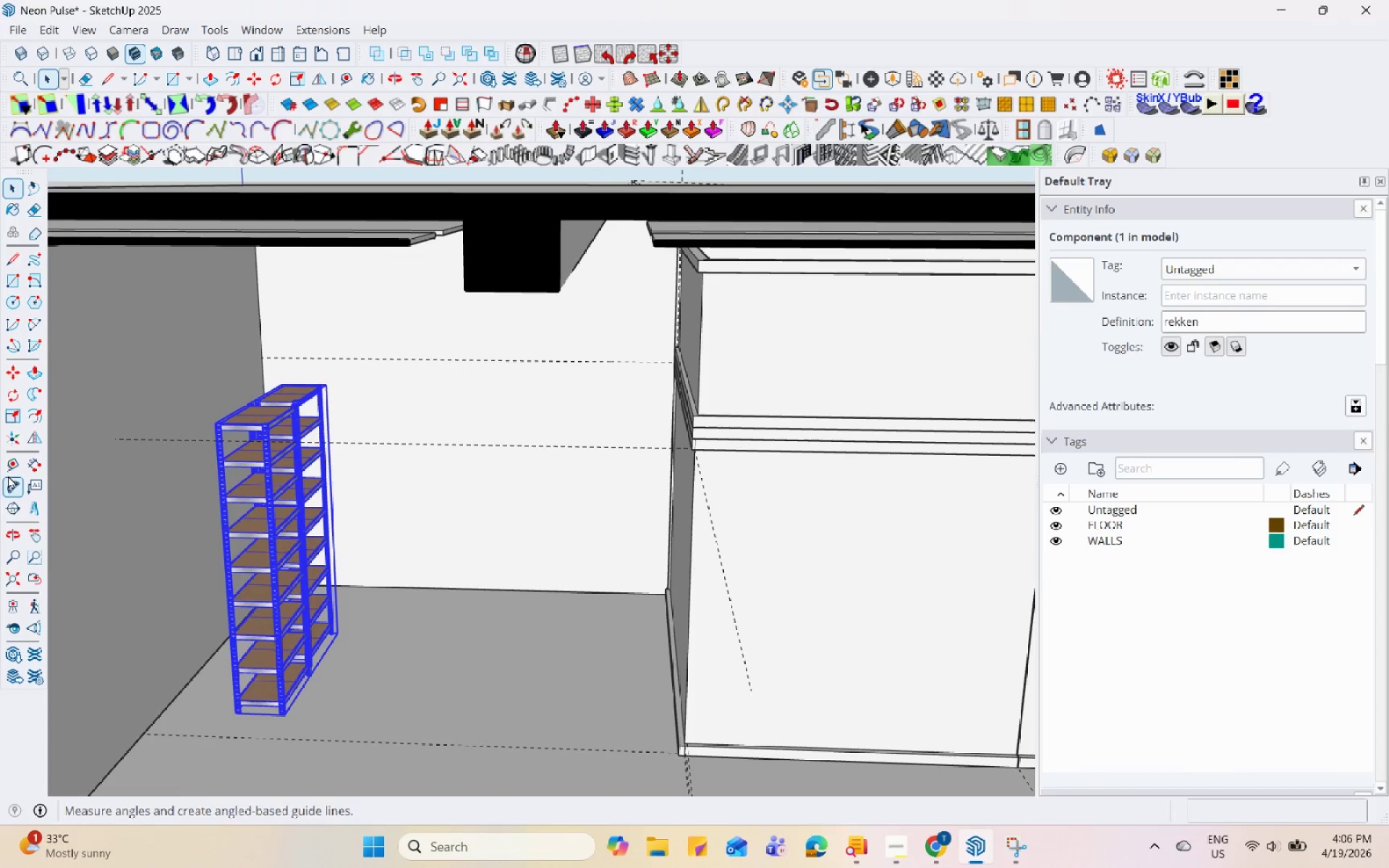 
key(Space)
 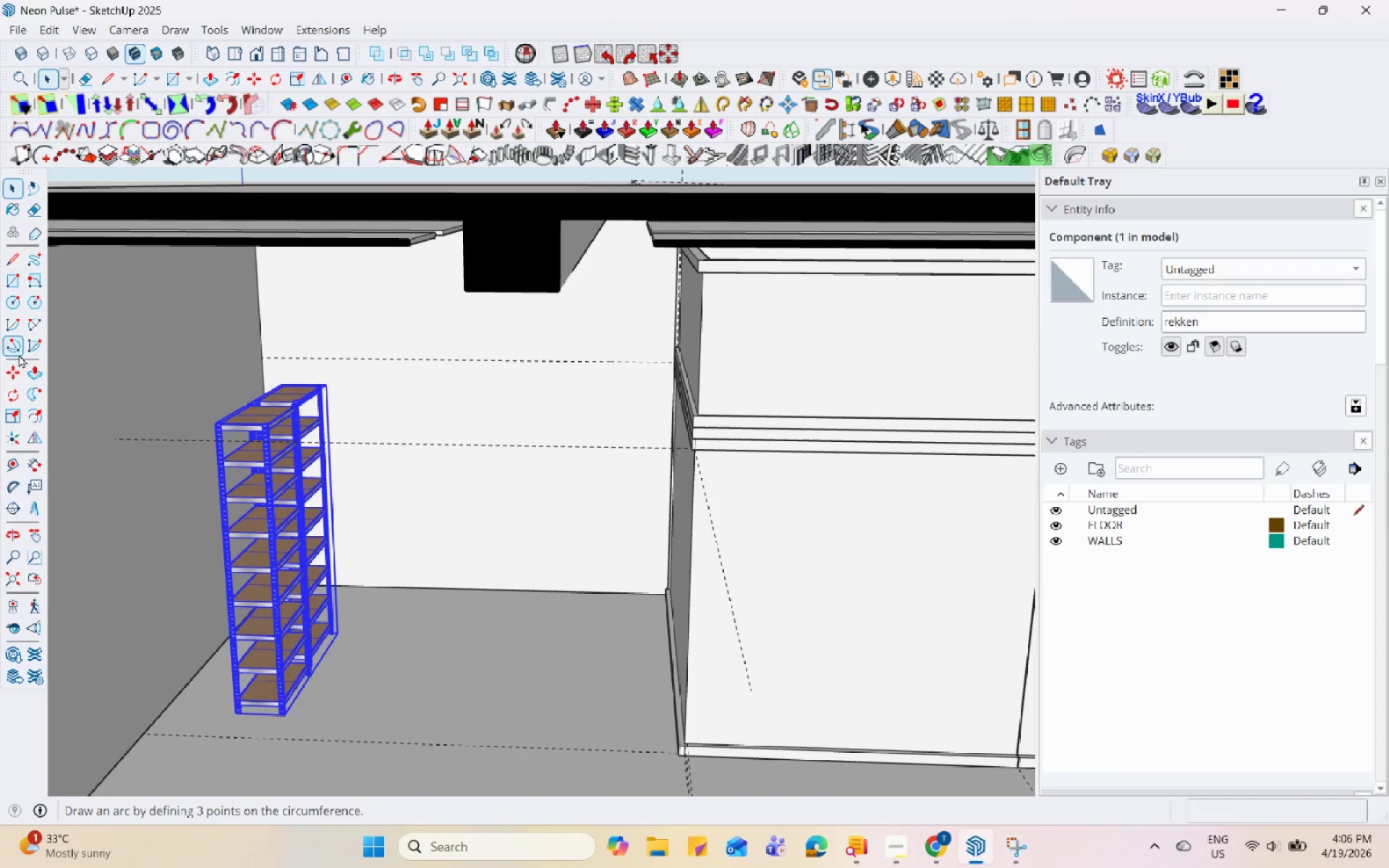 
left_click([17, 398])
 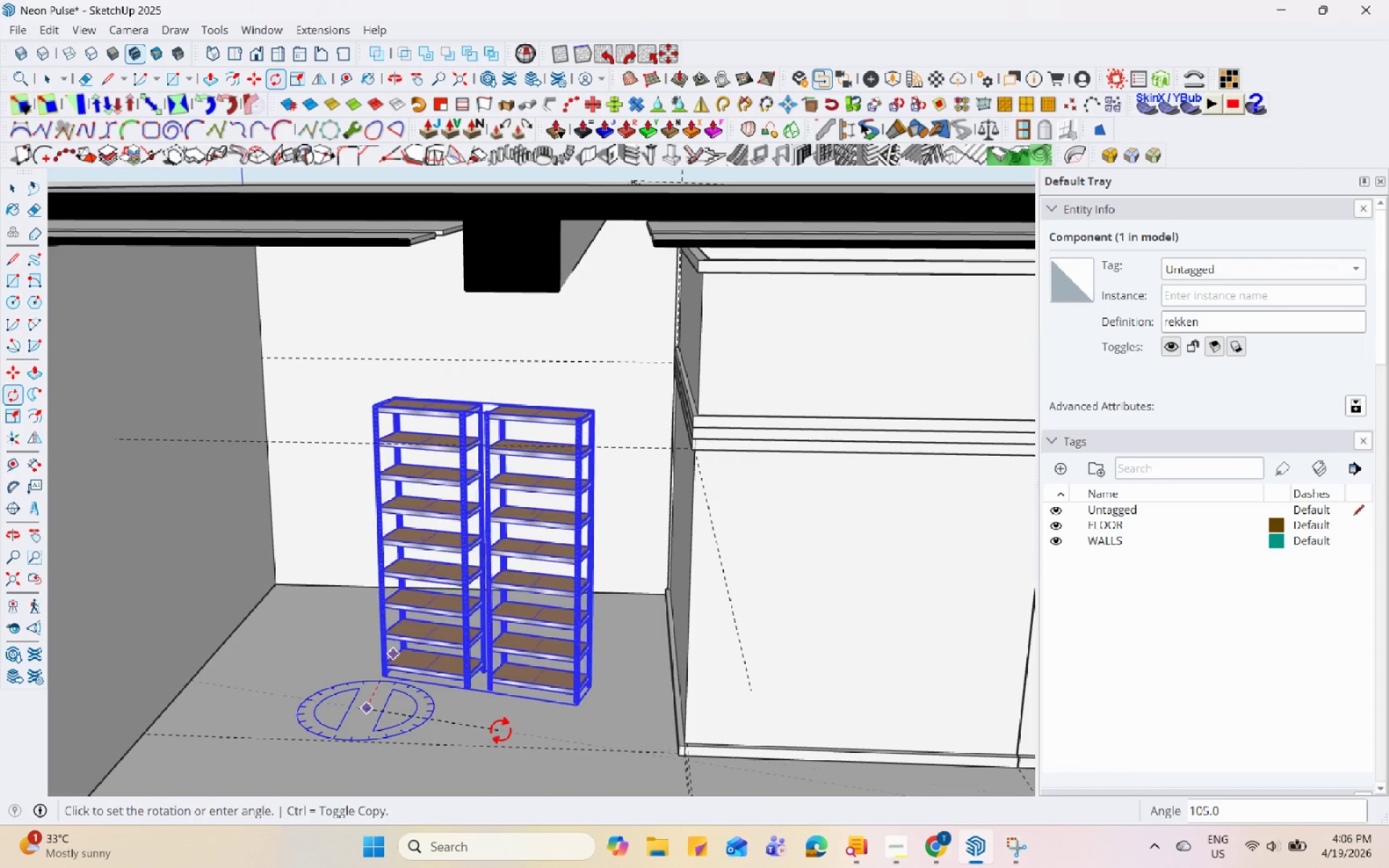 
left_click([509, 714])
 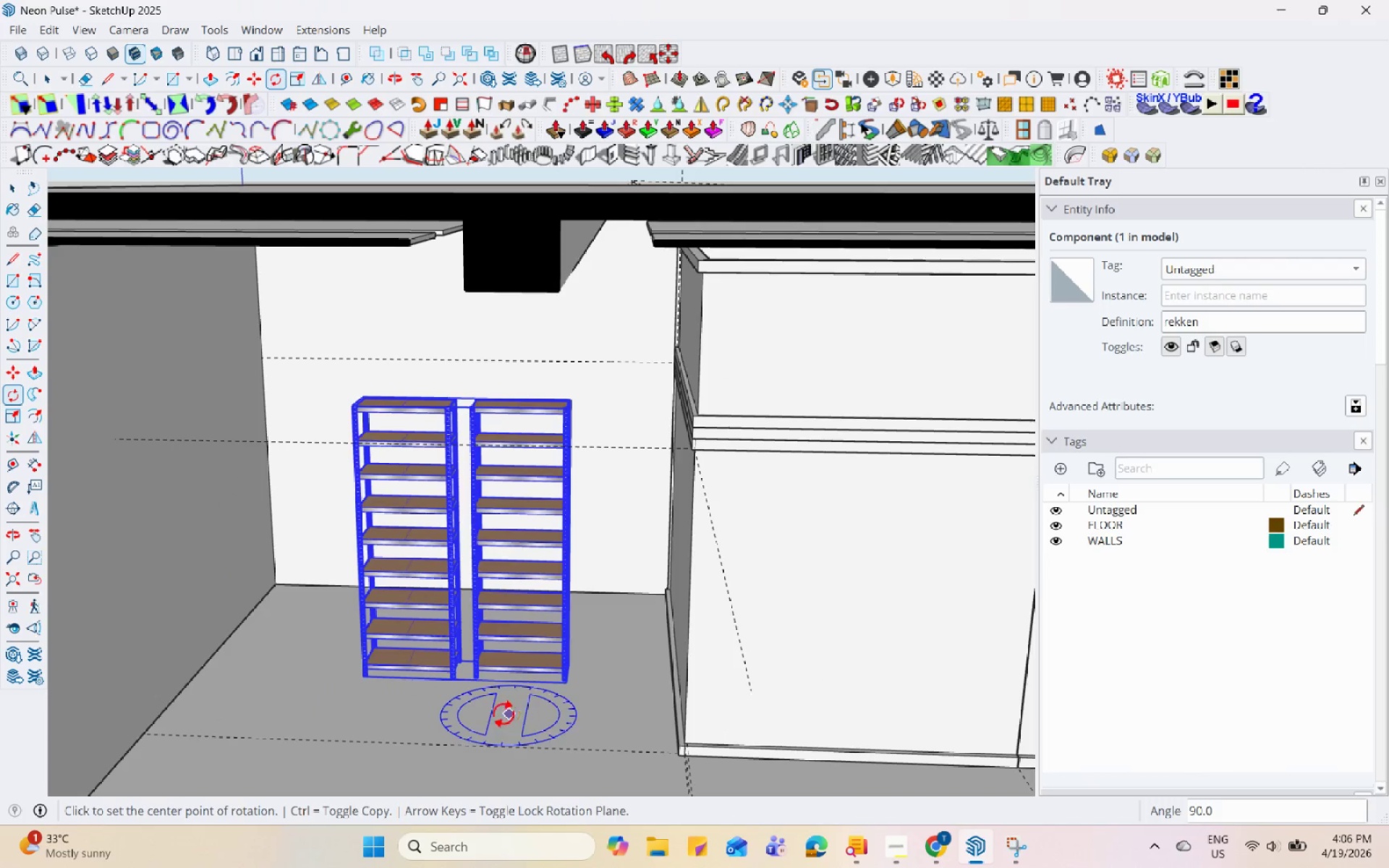 
key(Space)
 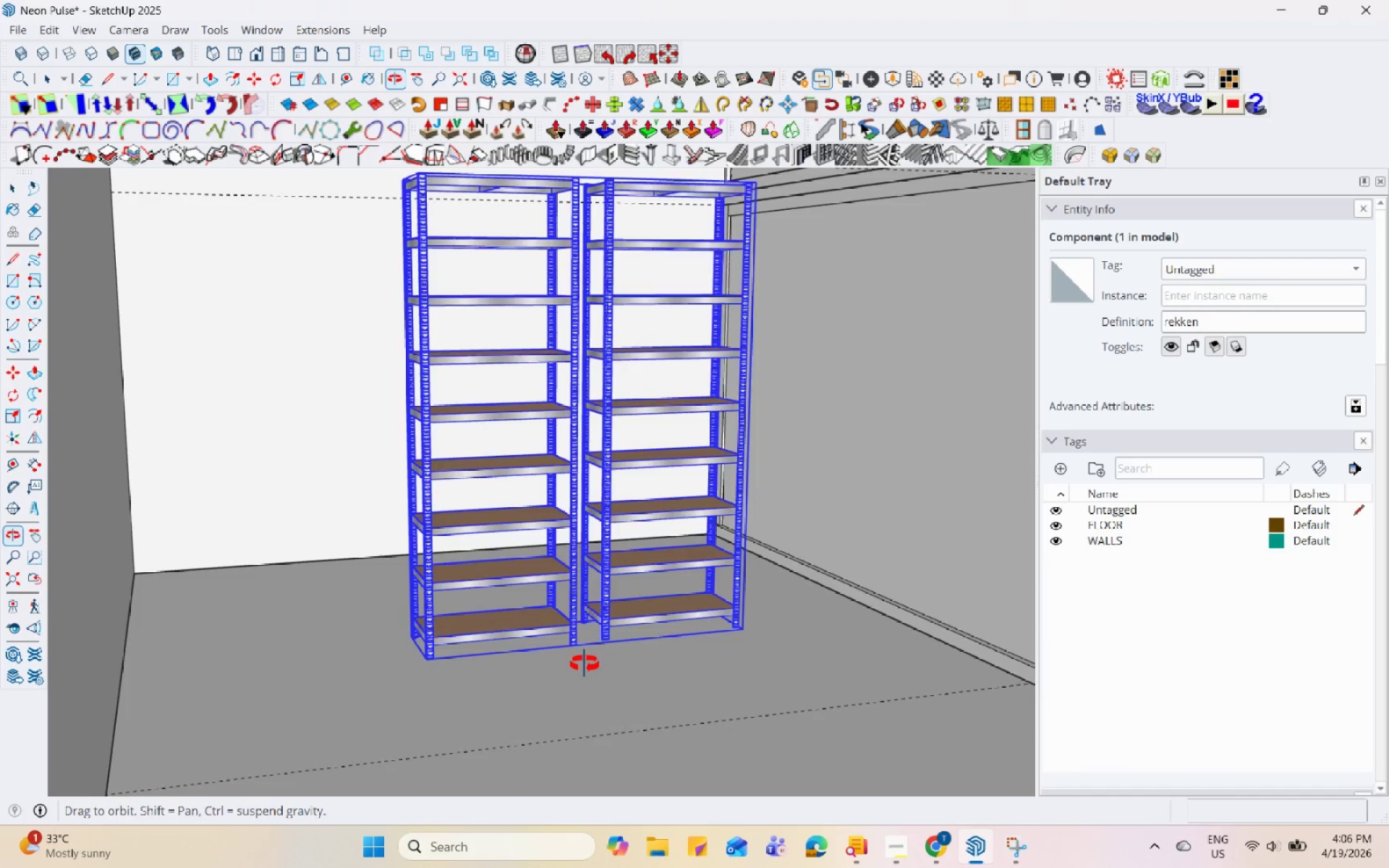 
scroll: coordinate [433, 708], scroll_direction: up, amount: 5.0
 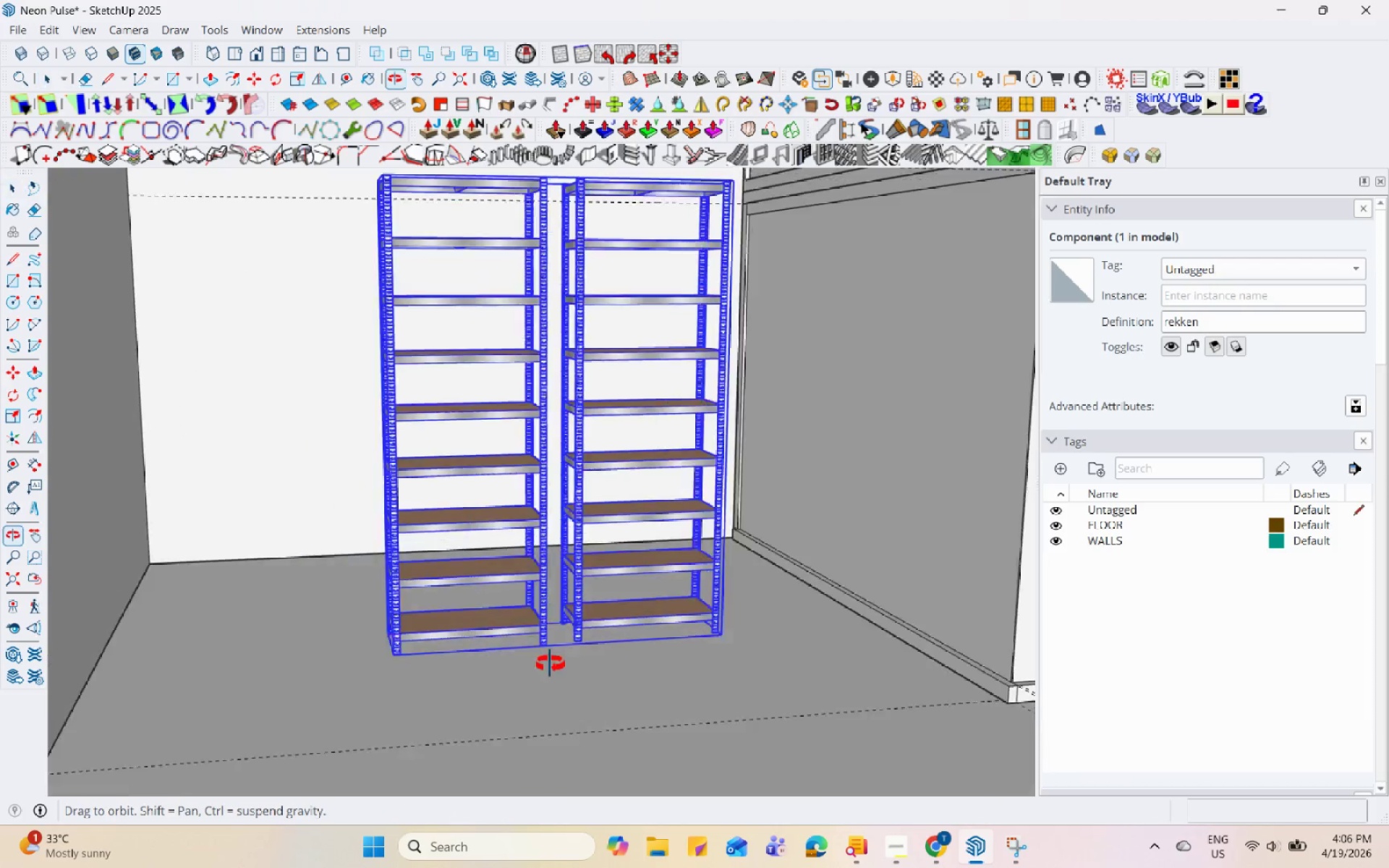 
left_click([560, 562])
 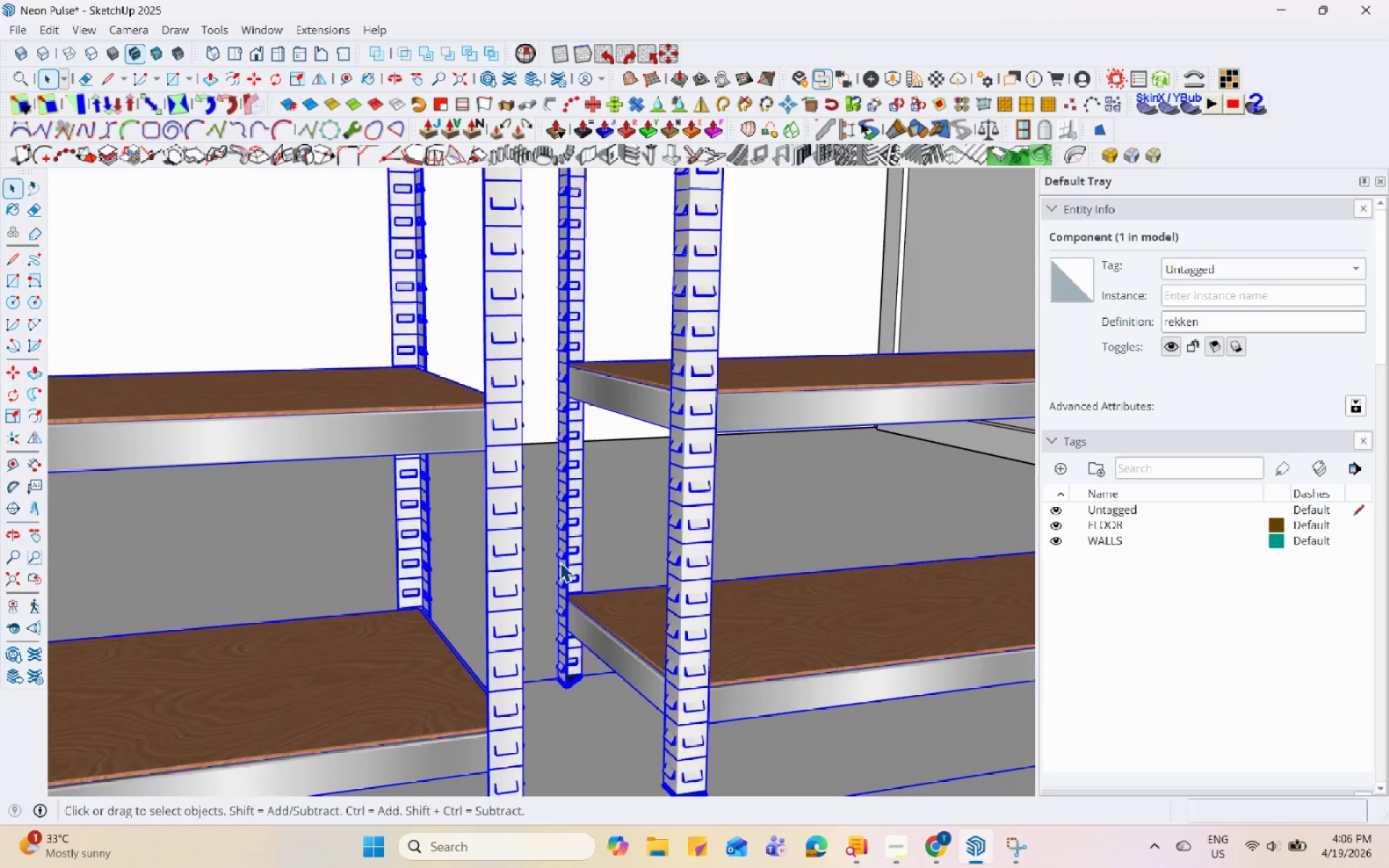 
scroll: coordinate [558, 561], scroll_direction: up, amount: 14.0
 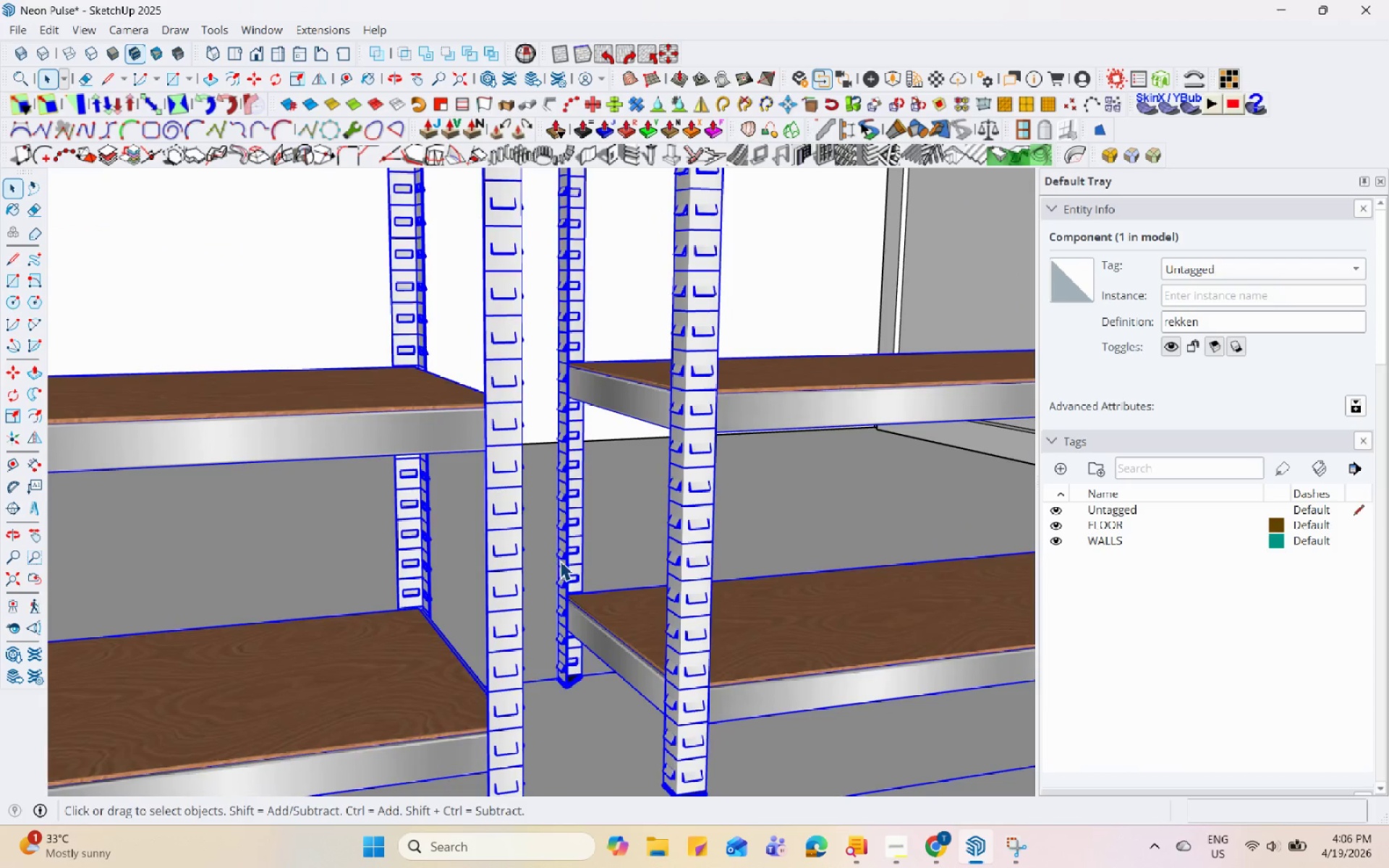 
scroll: coordinate [504, 684], scroll_direction: down, amount: 18.0
 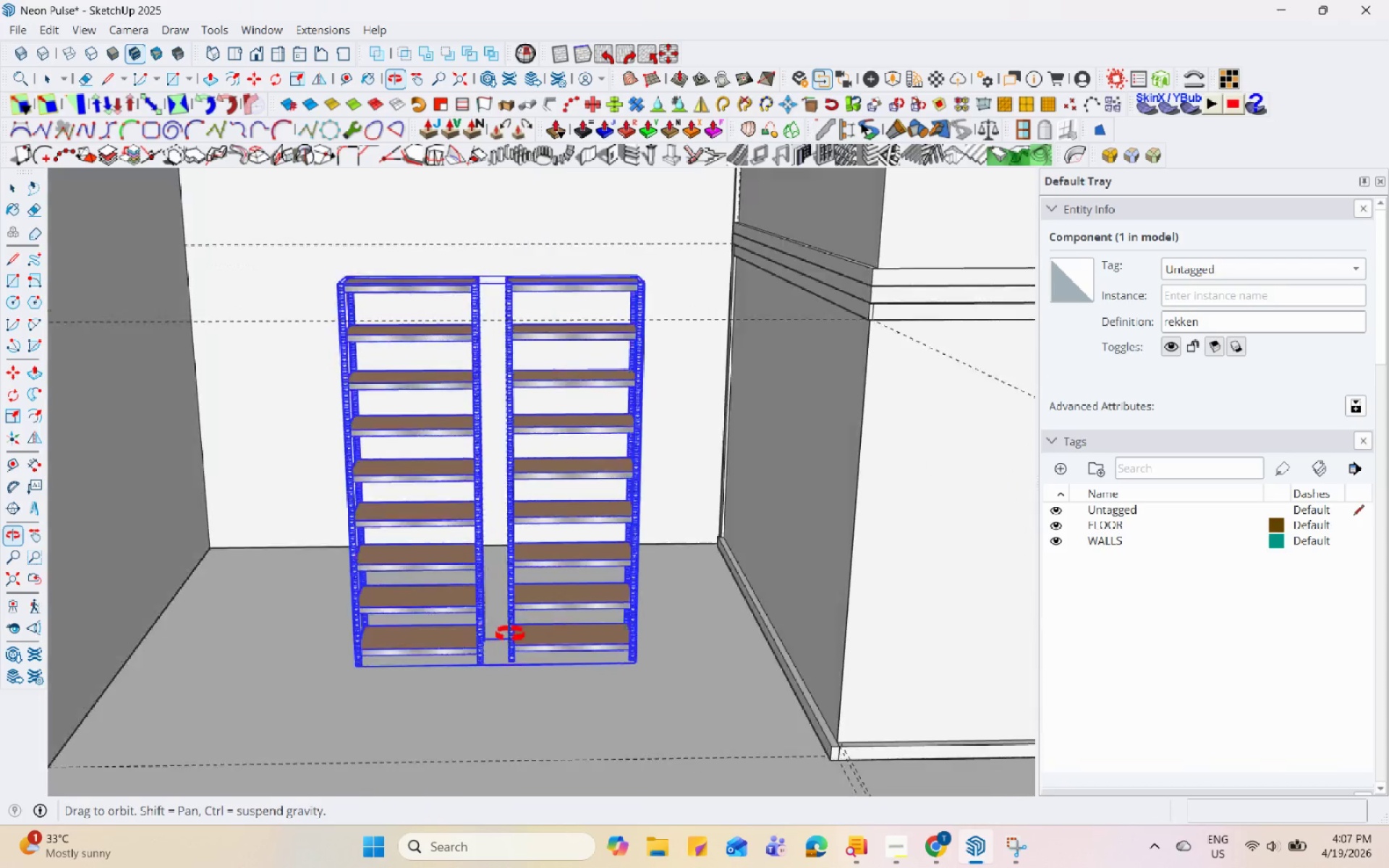 
scroll: coordinate [635, 624], scroll_direction: up, amount: 4.0
 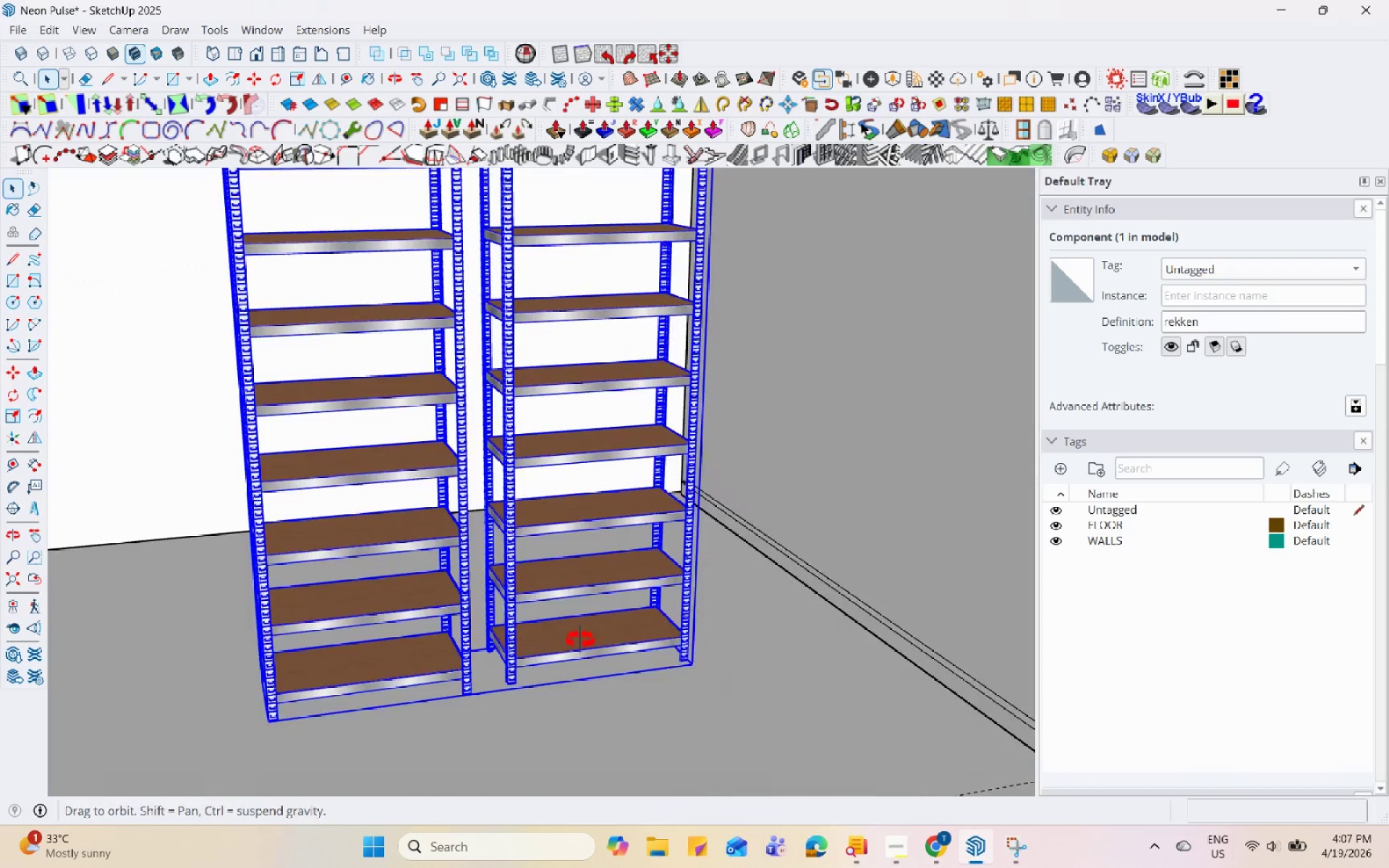 
scroll: coordinate [476, 663], scroll_direction: down, amount: 5.0
 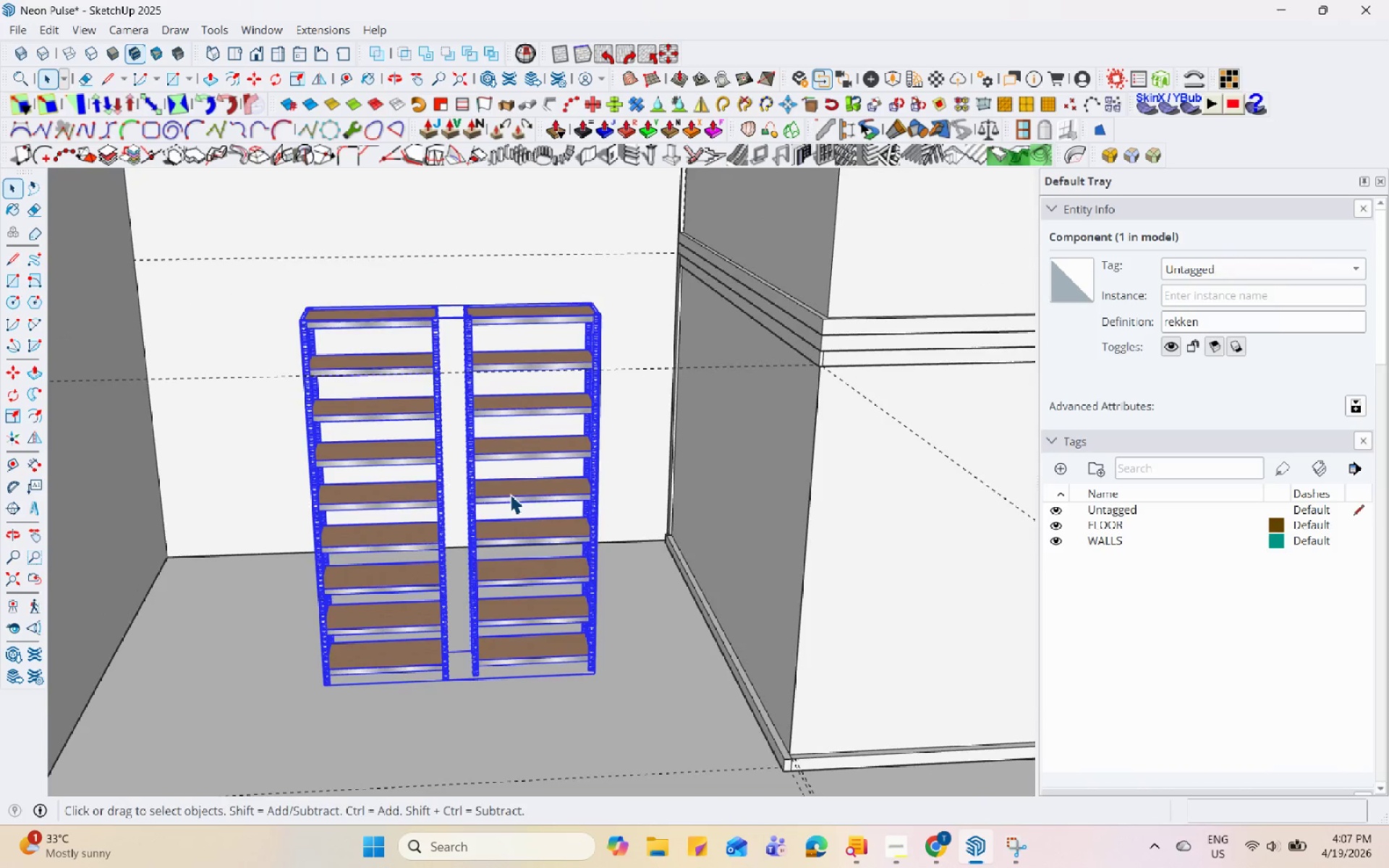 
double_click([453, 404])
 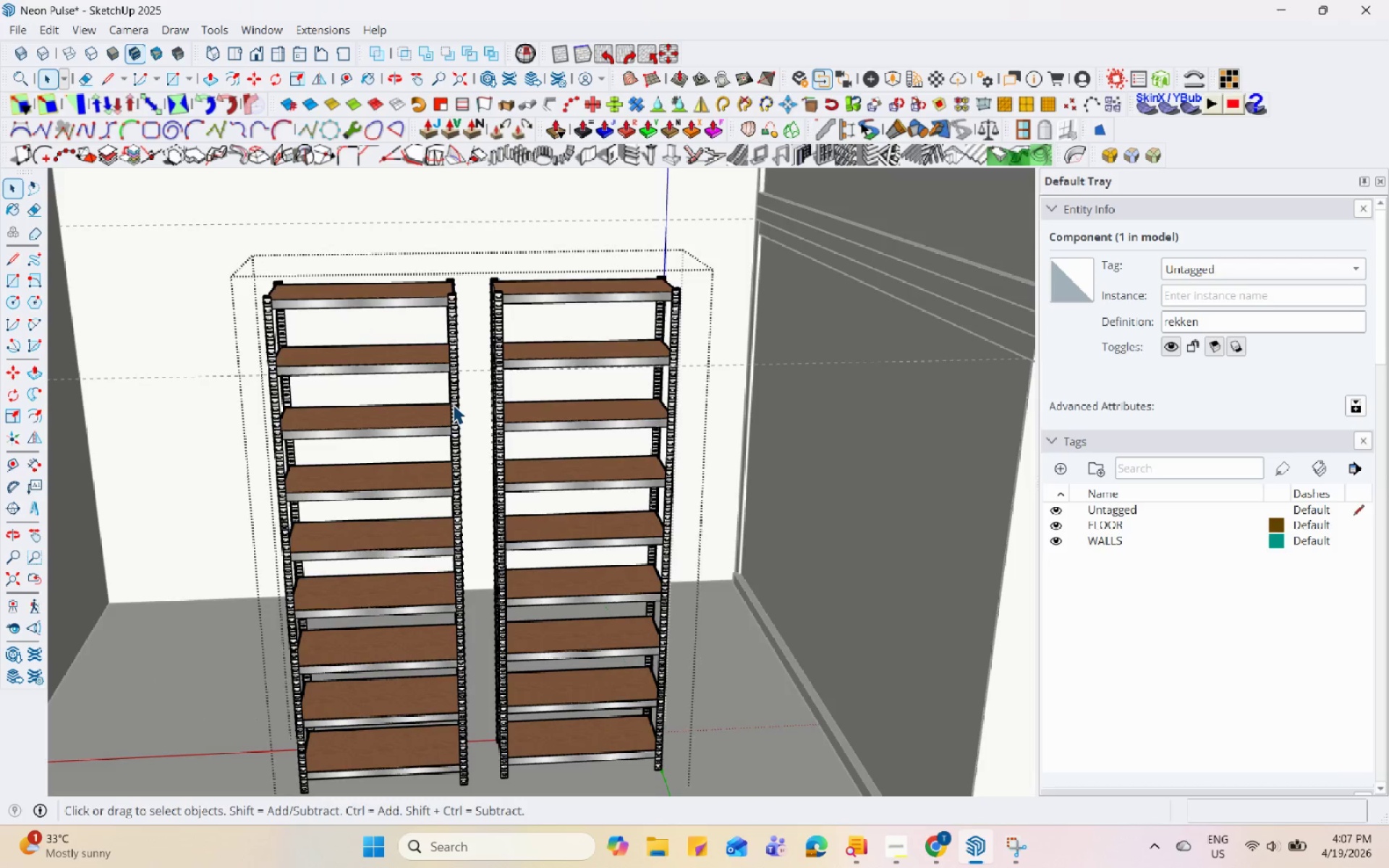 
scroll: coordinate [443, 427], scroll_direction: up, amount: 3.0
 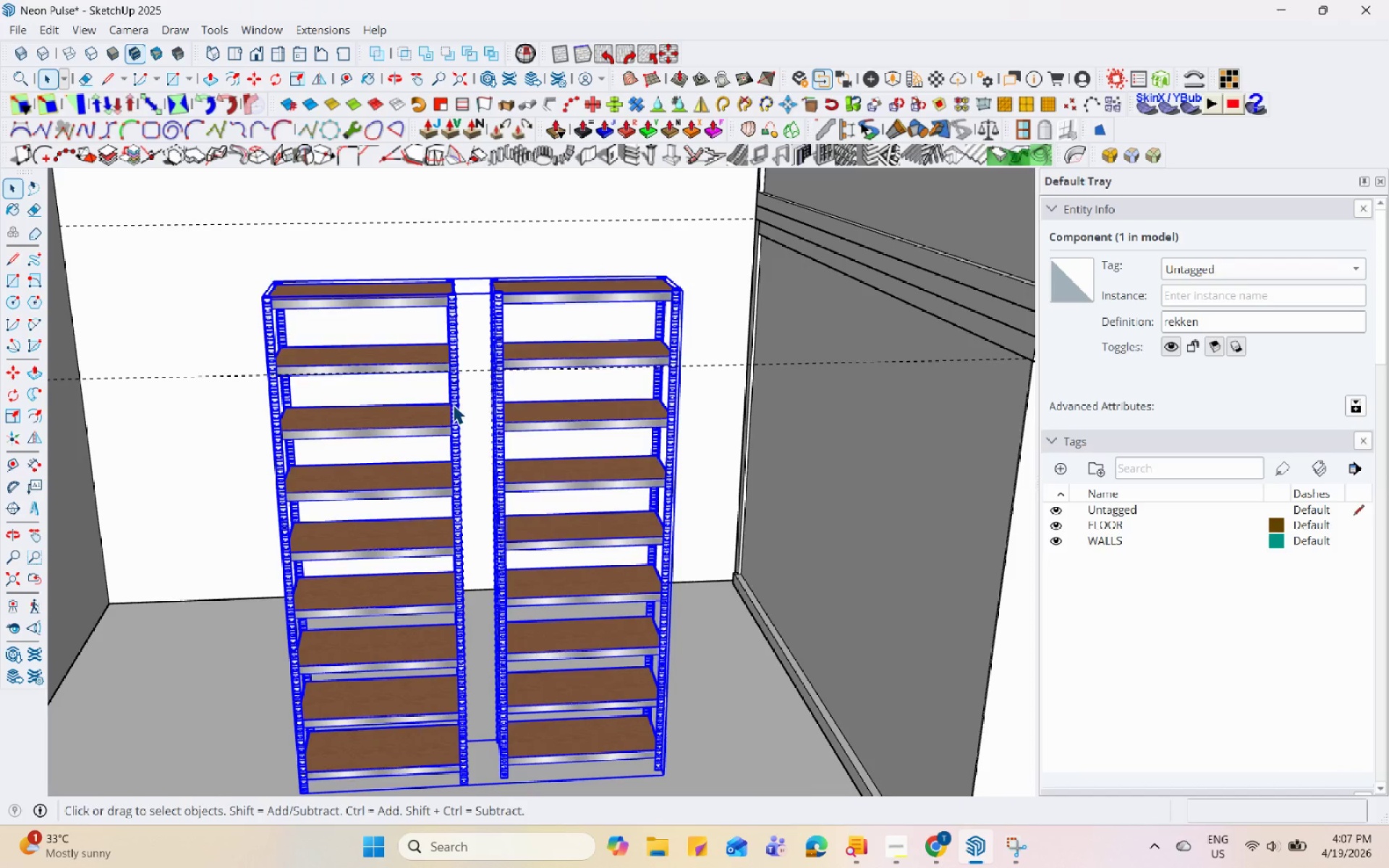 
triple_click([453, 404])
 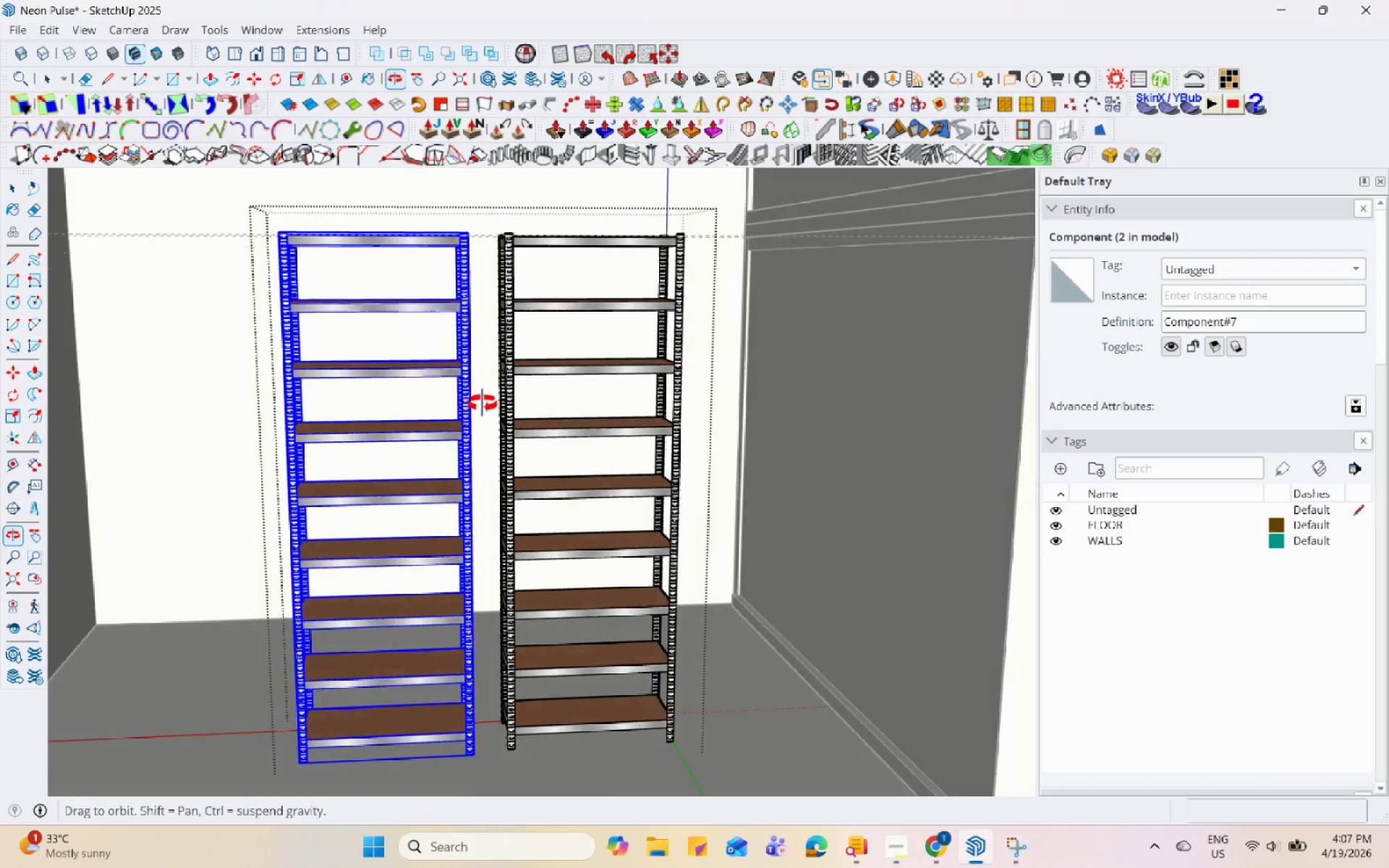 
key(Escape)
 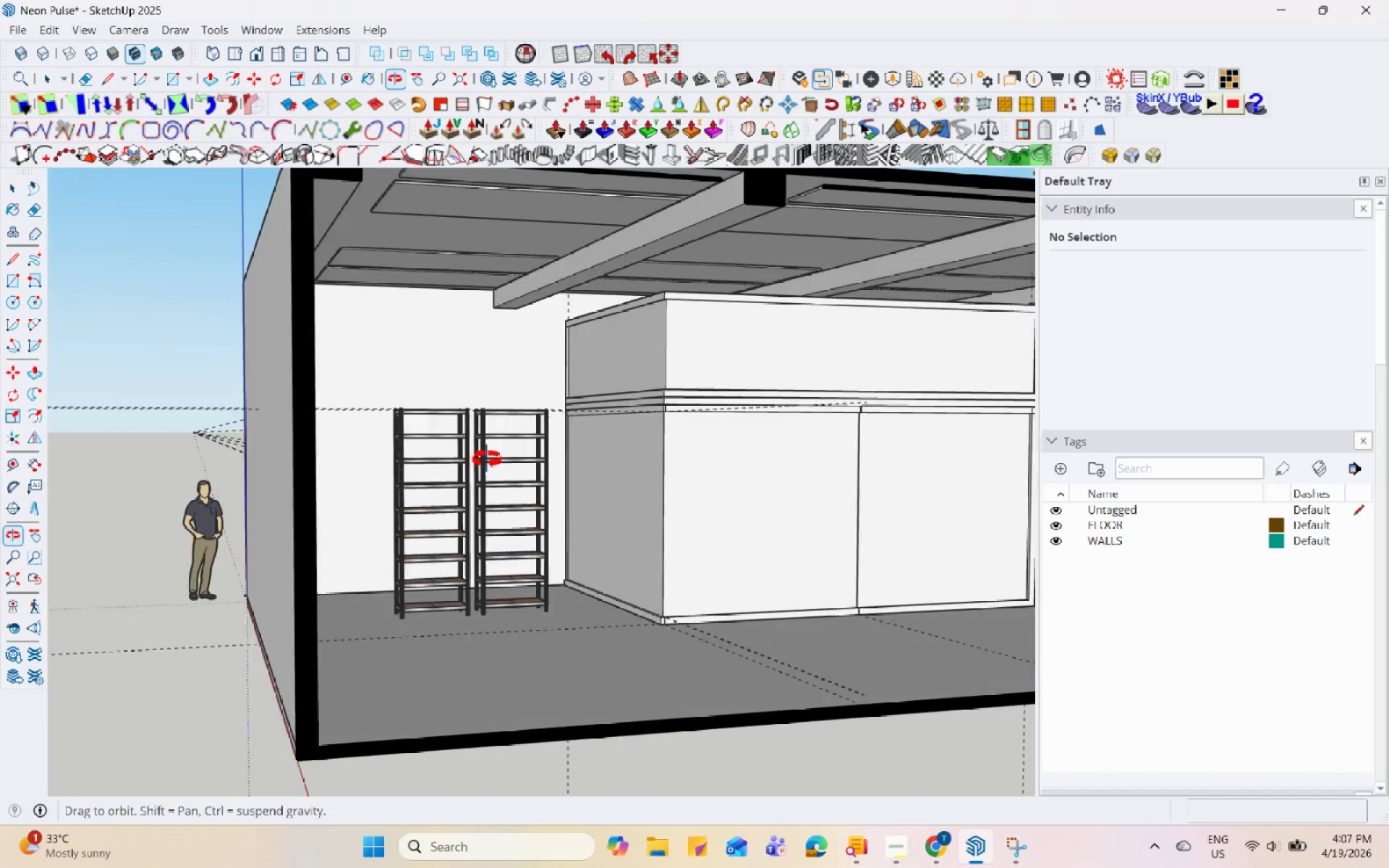 
scroll: coordinate [457, 460], scroll_direction: down, amount: 11.0
 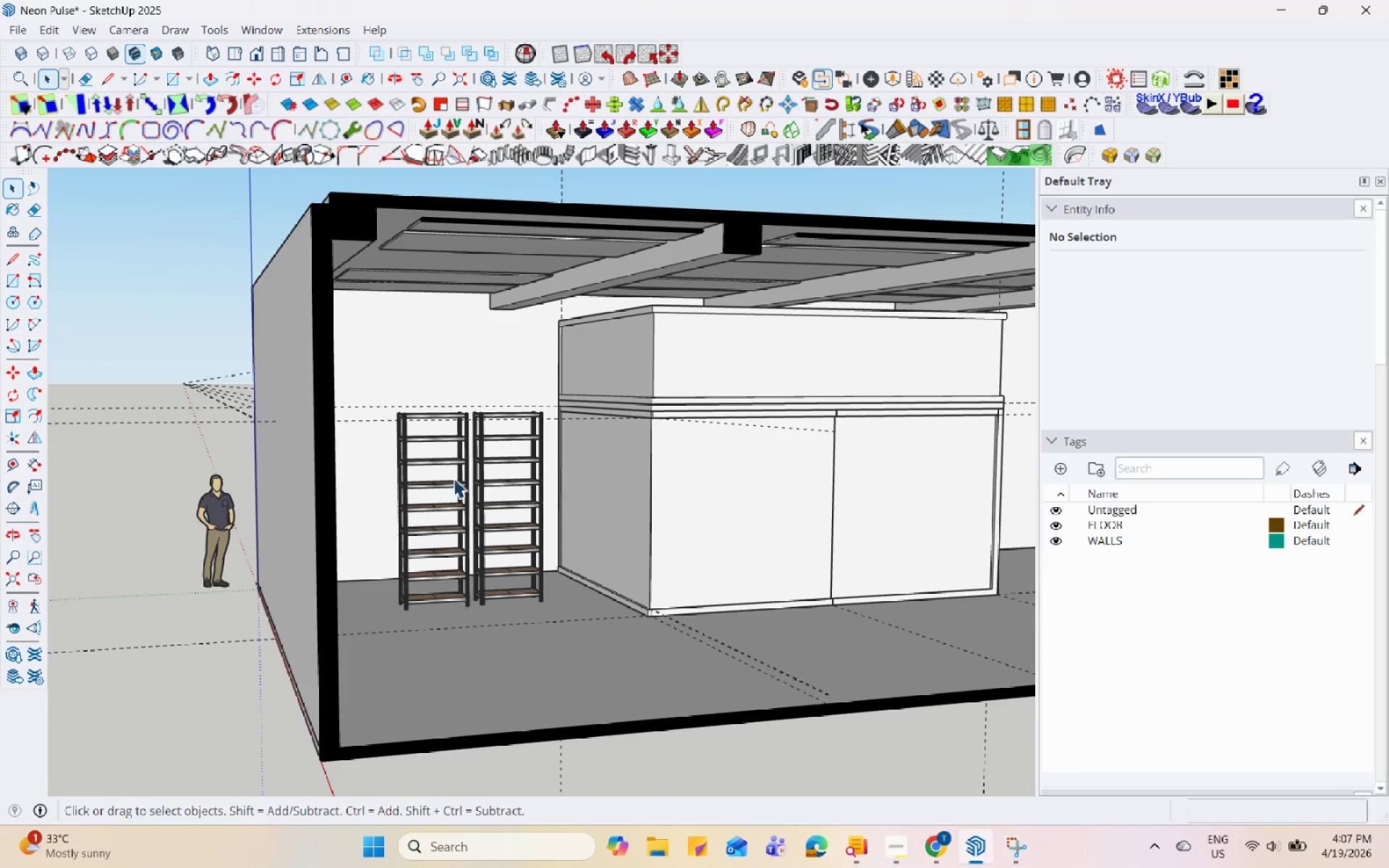 
left_click([454, 450])
 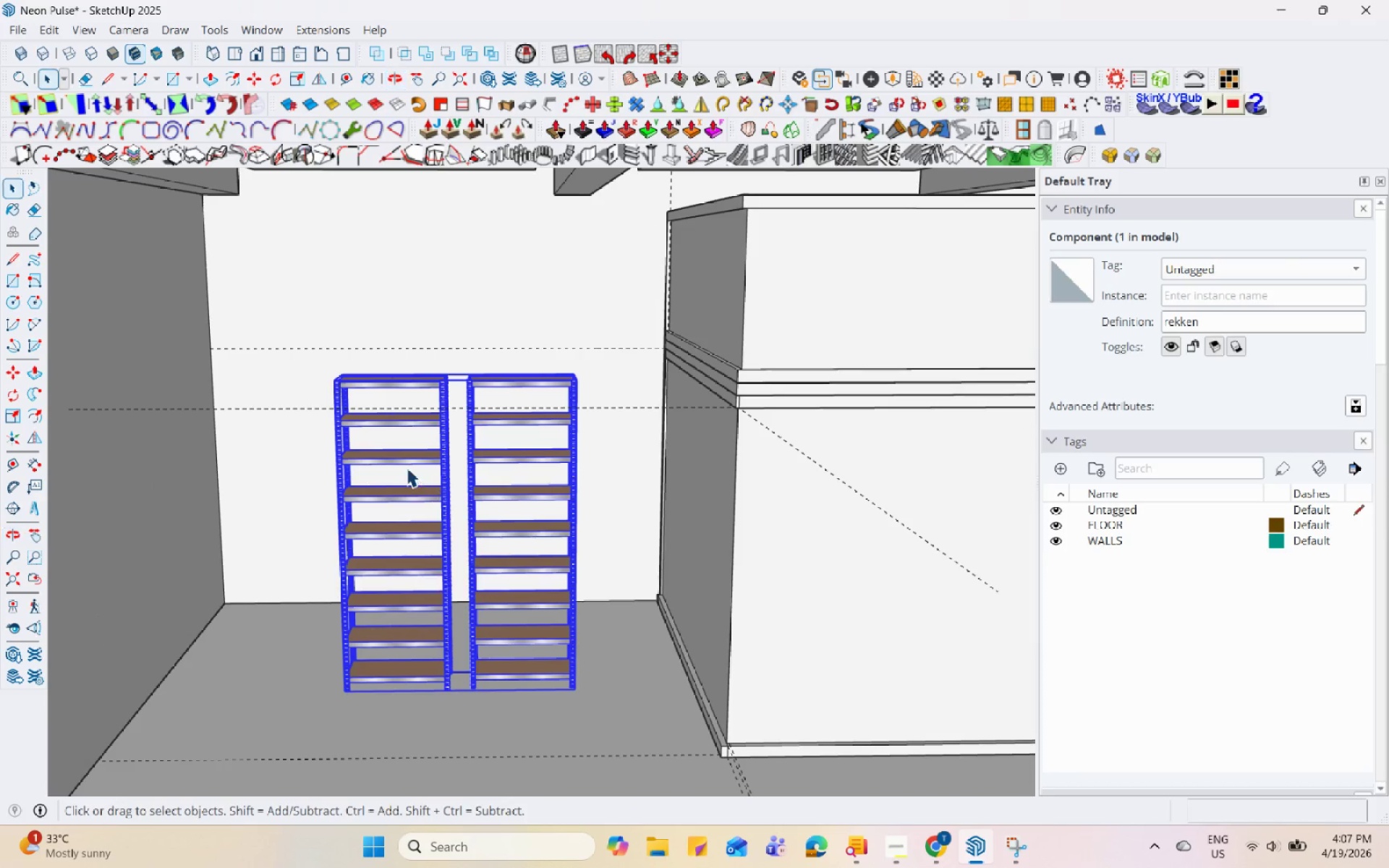 
scroll: coordinate [437, 483], scroll_direction: up, amount: 5.0
 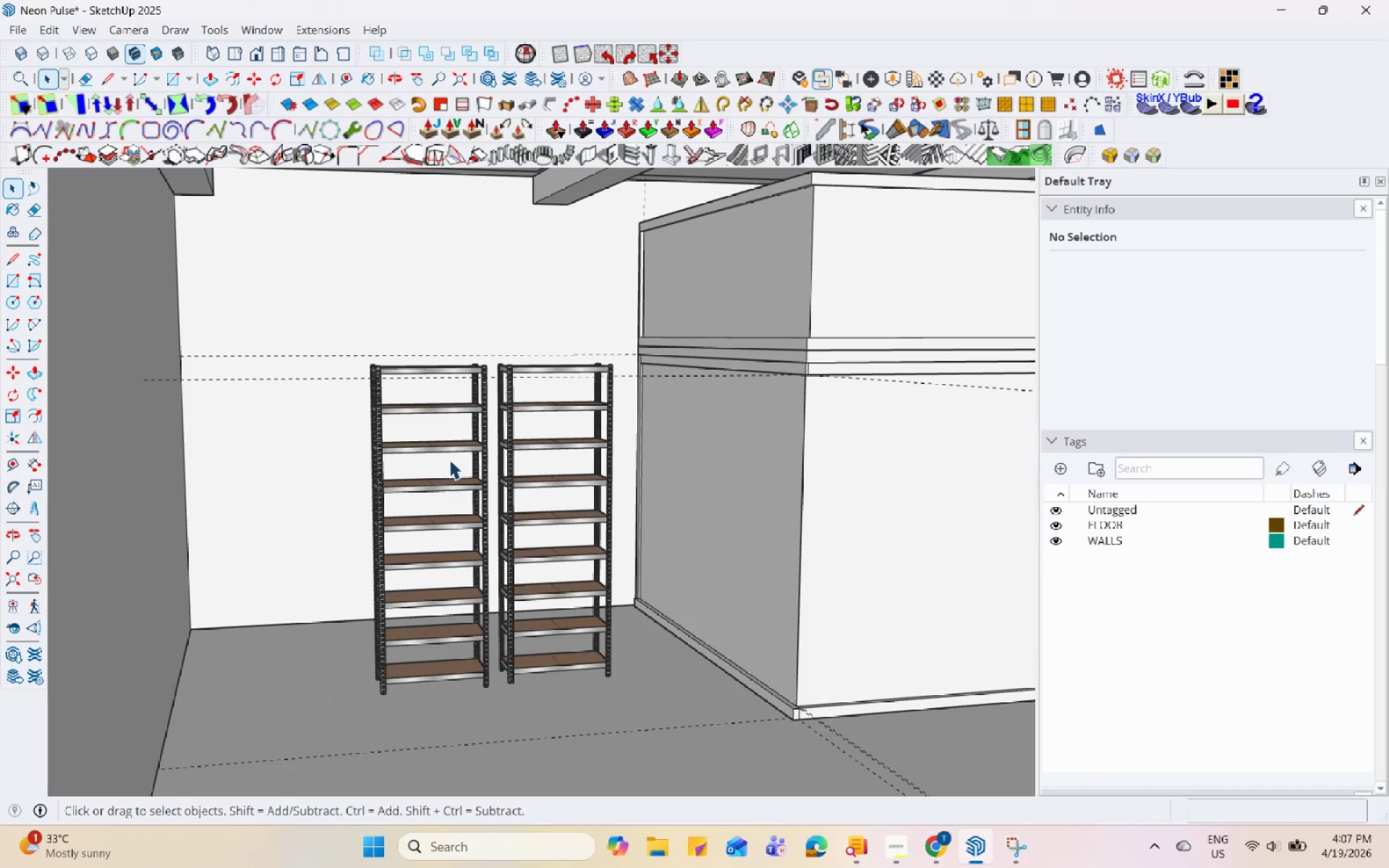 
double_click([403, 456])
 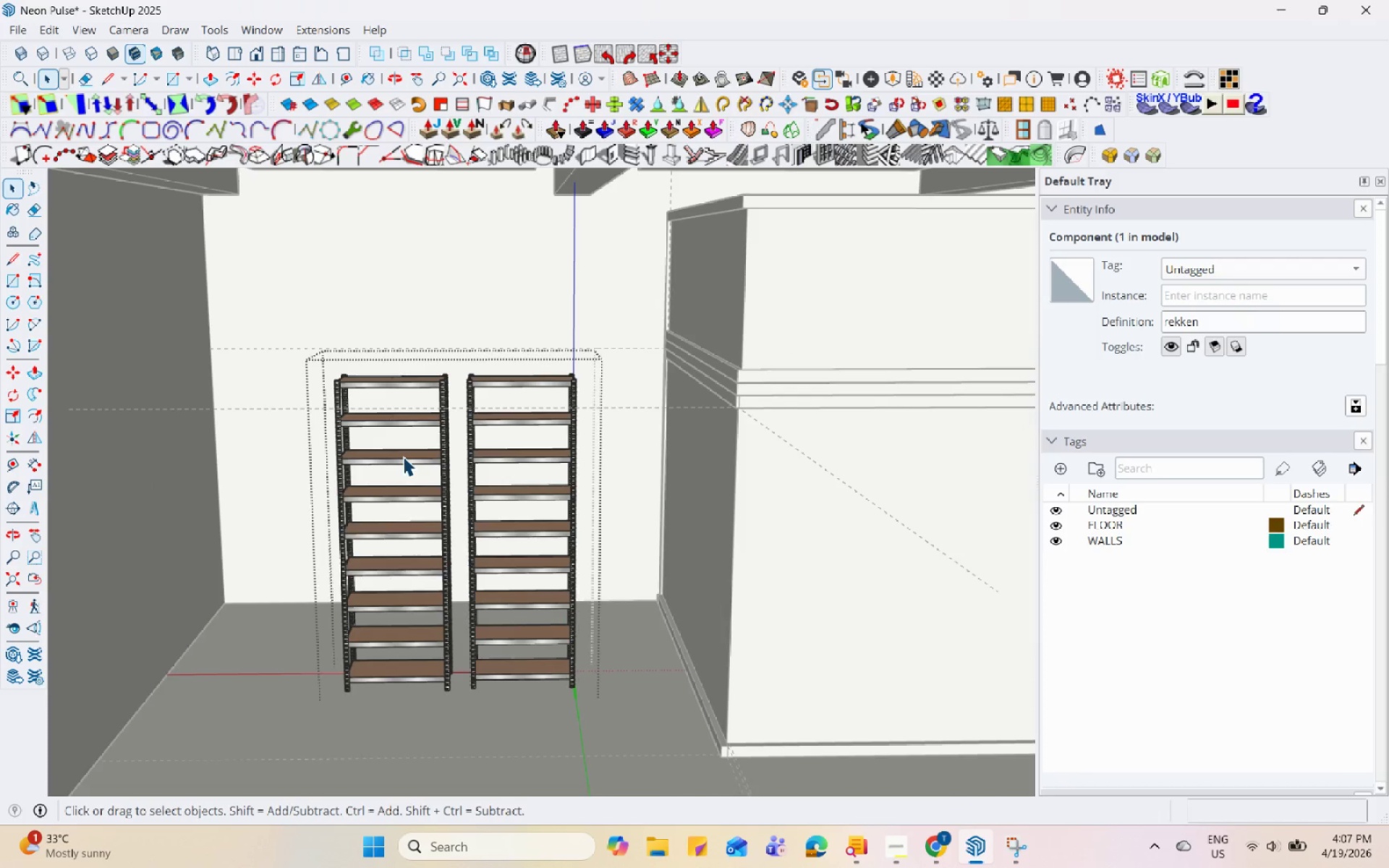 
triple_click([403, 456])
 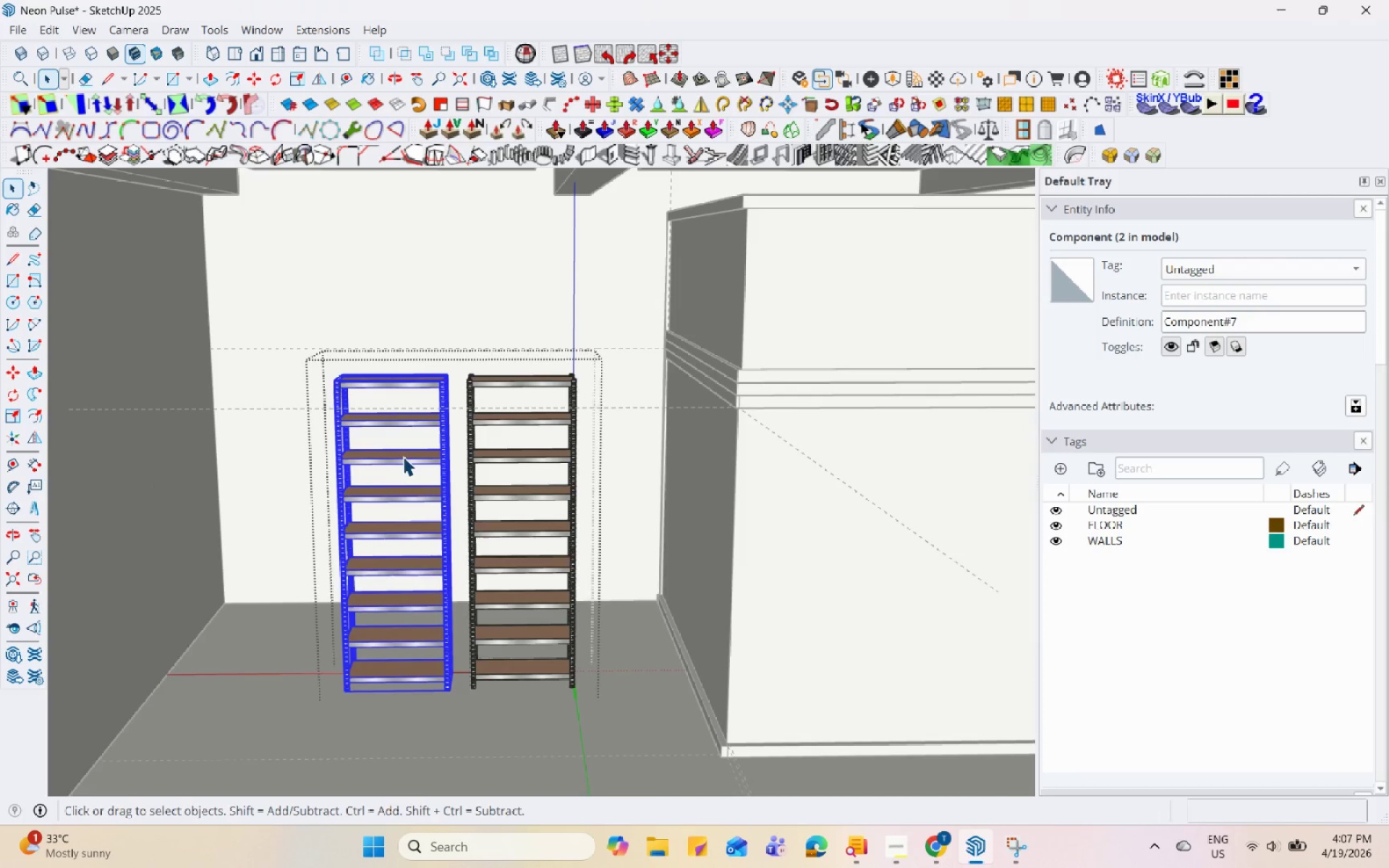 
scroll: coordinate [412, 508], scroll_direction: up, amount: 2.0
 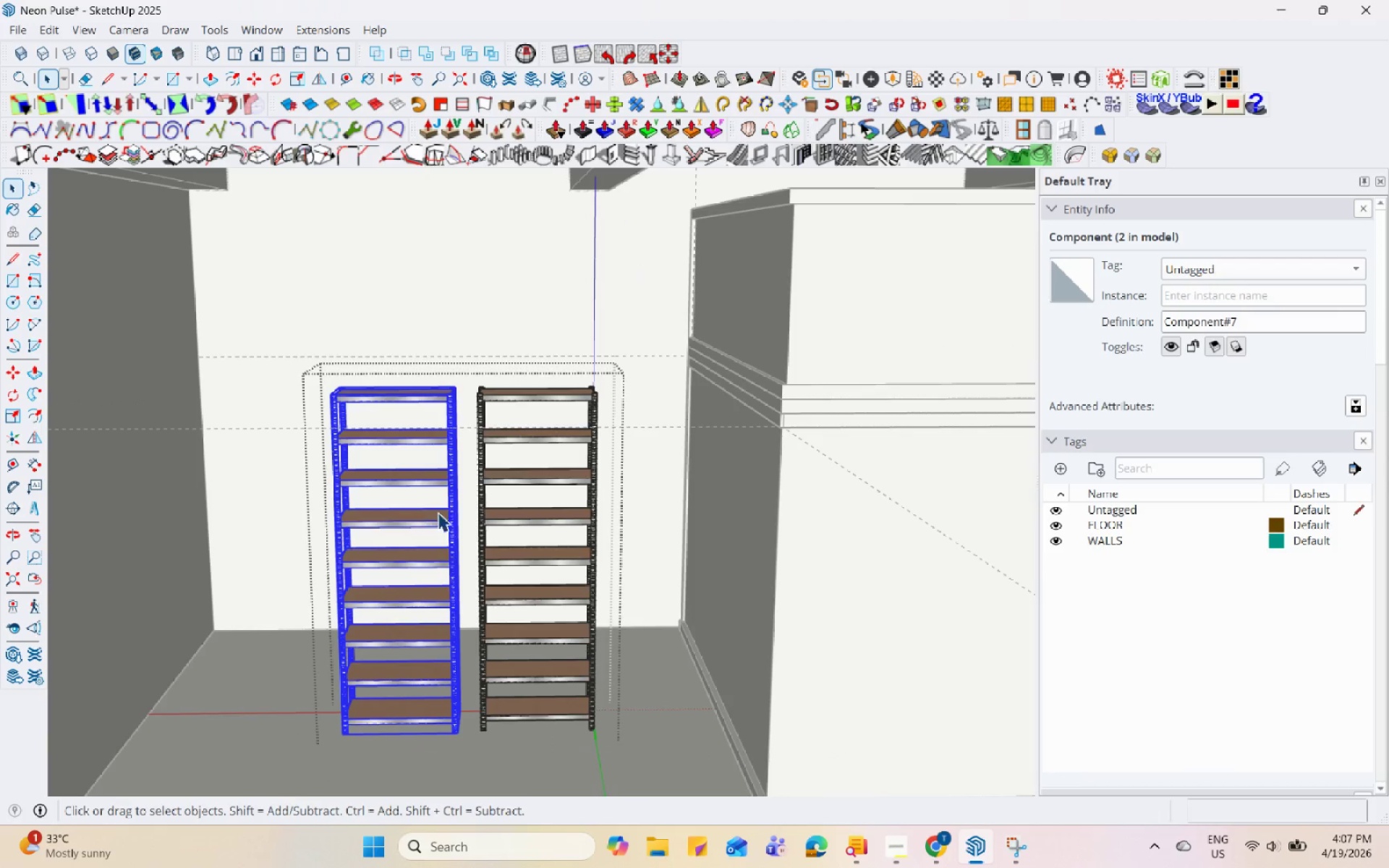 
scroll: coordinate [483, 440], scroll_direction: down, amount: 5.0
 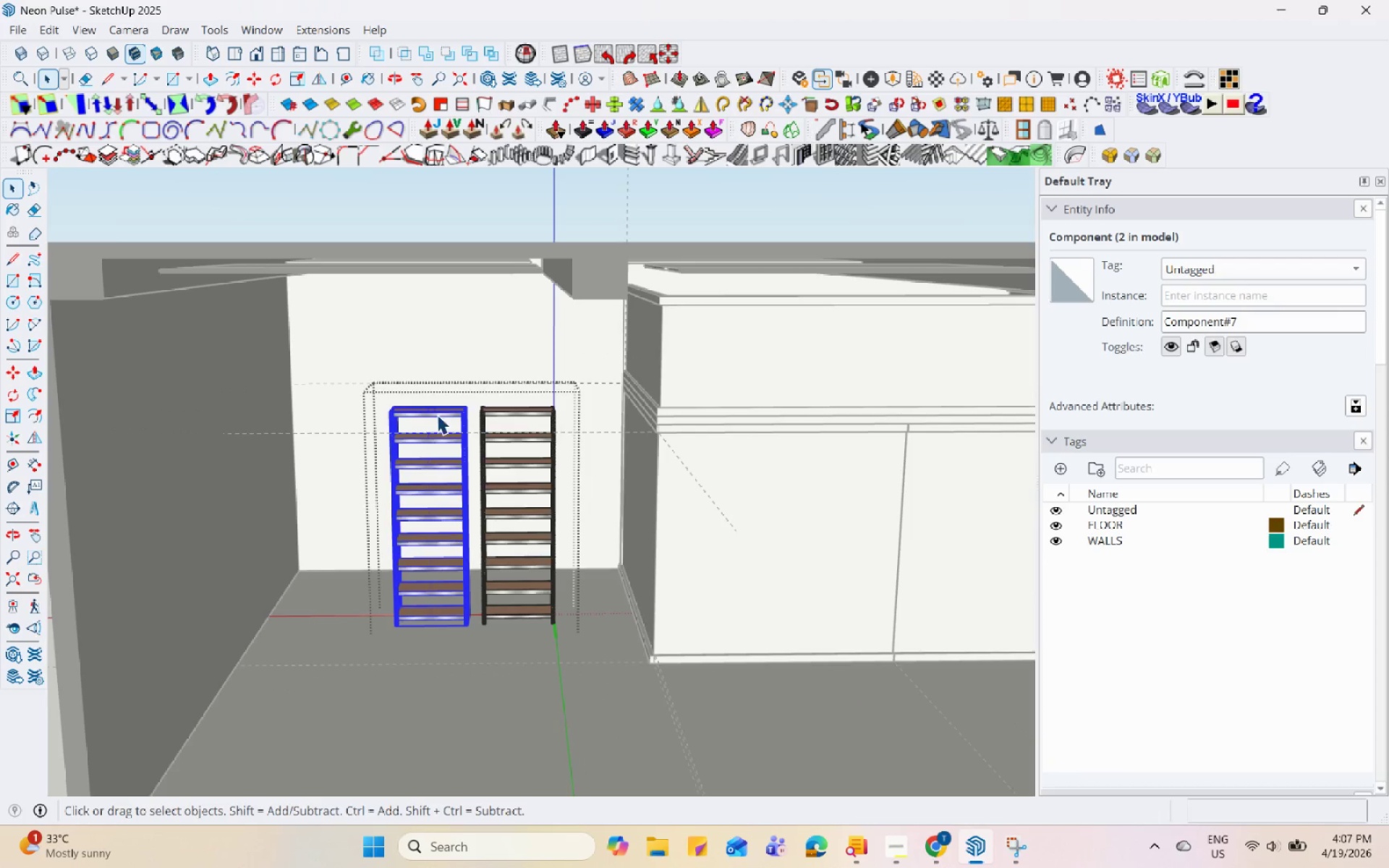 
double_click([438, 409])
 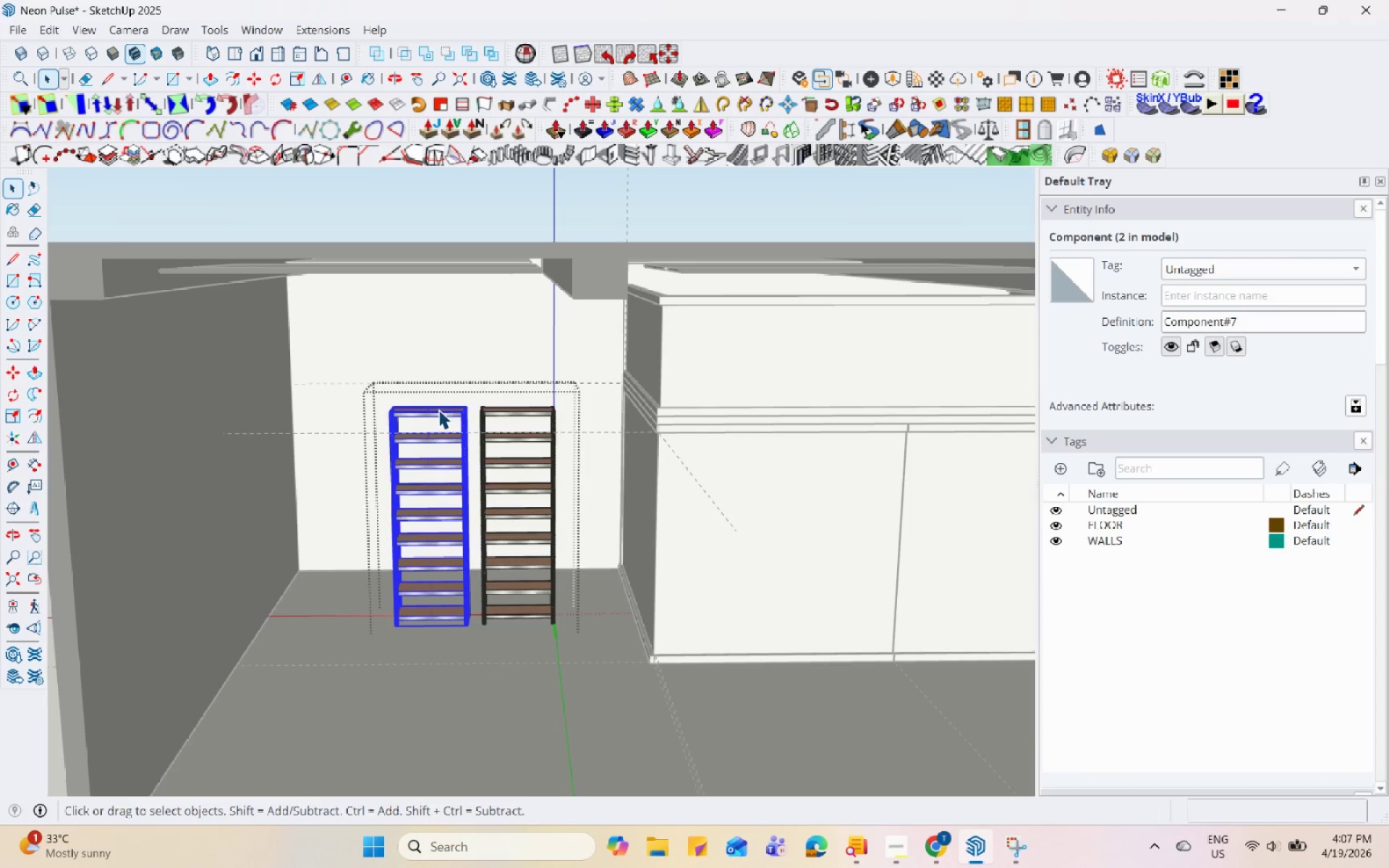 
triple_click([438, 409])
 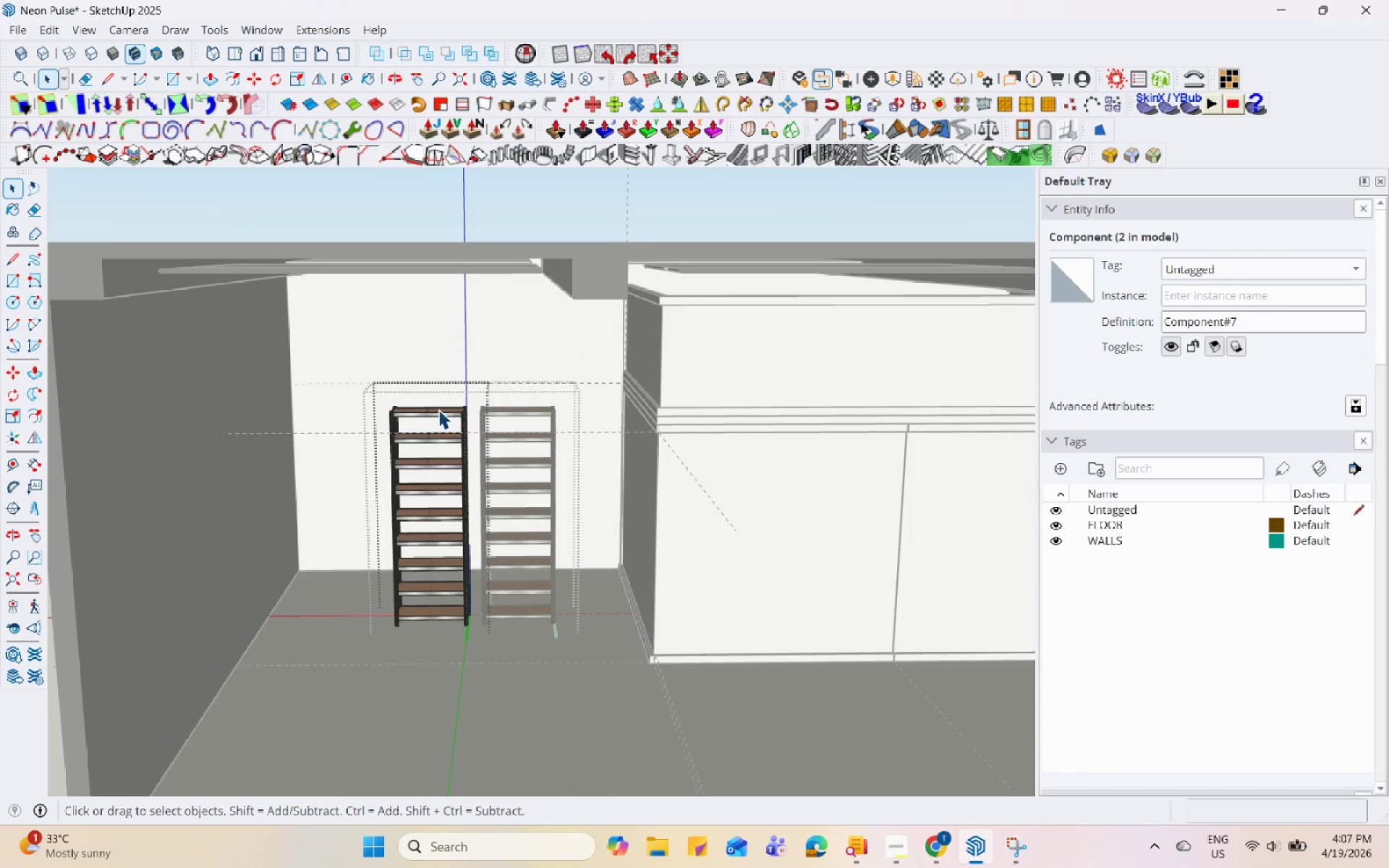 
triple_click([438, 409])
 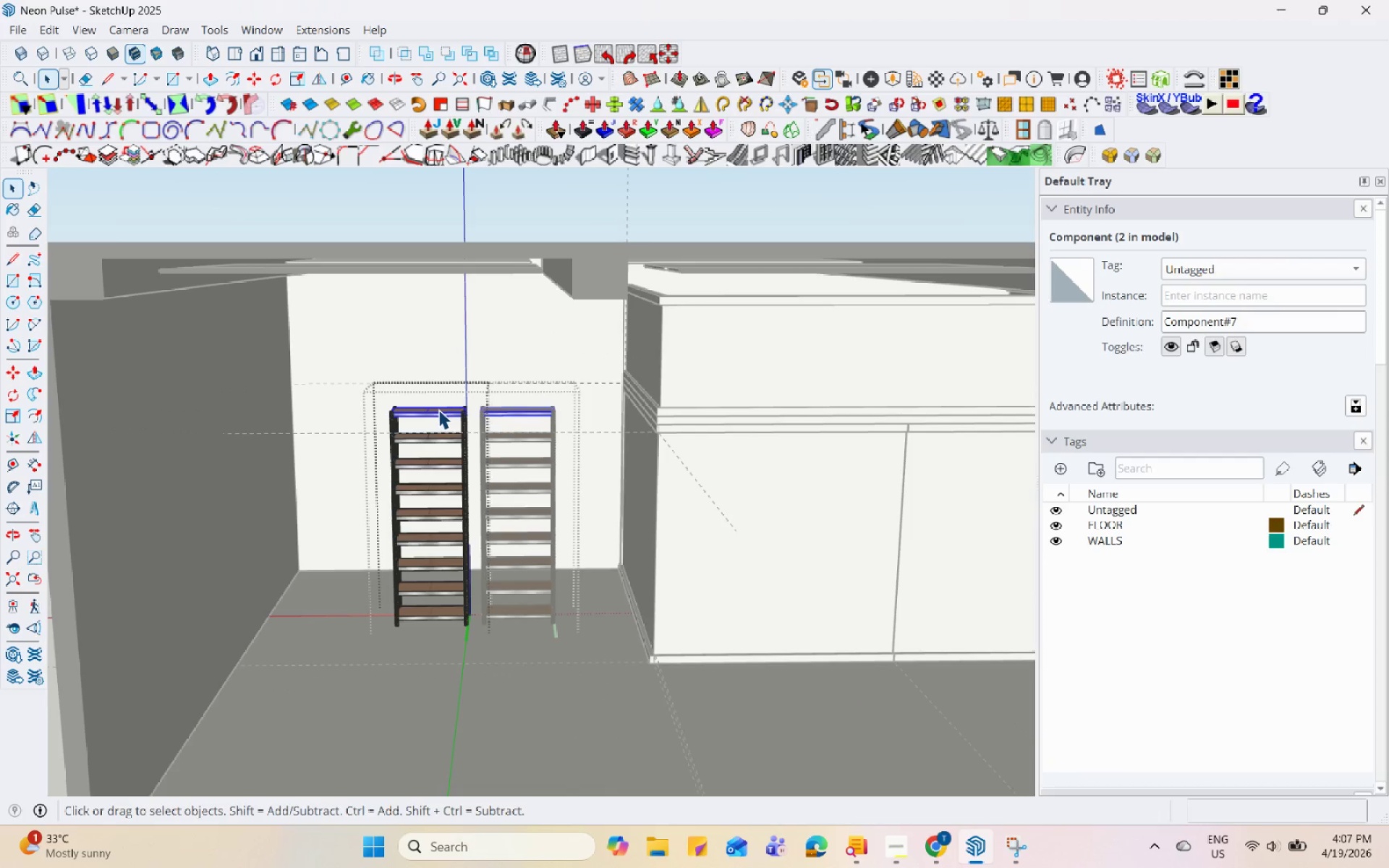 
key(Escape)
 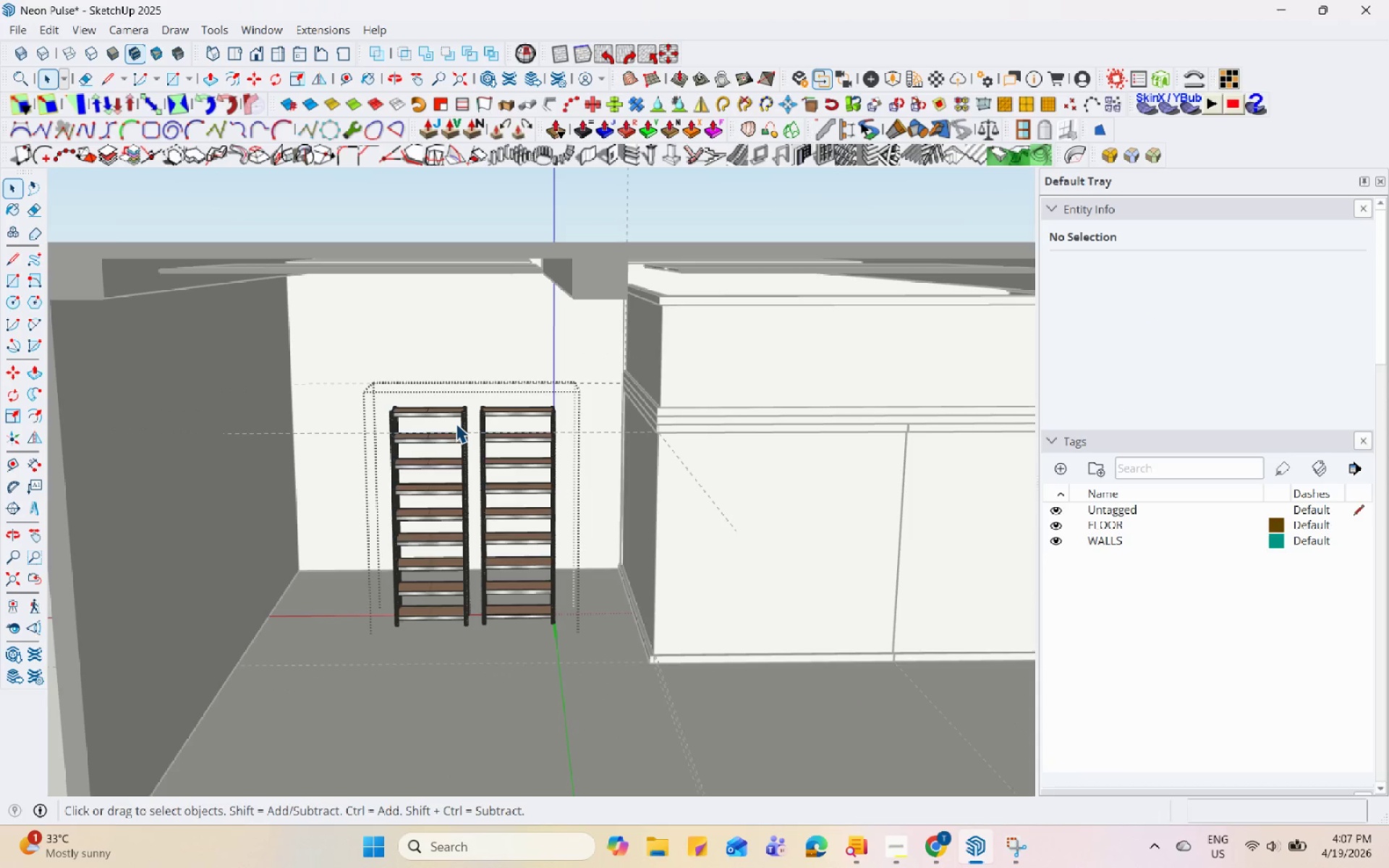 
double_click([460, 421])
 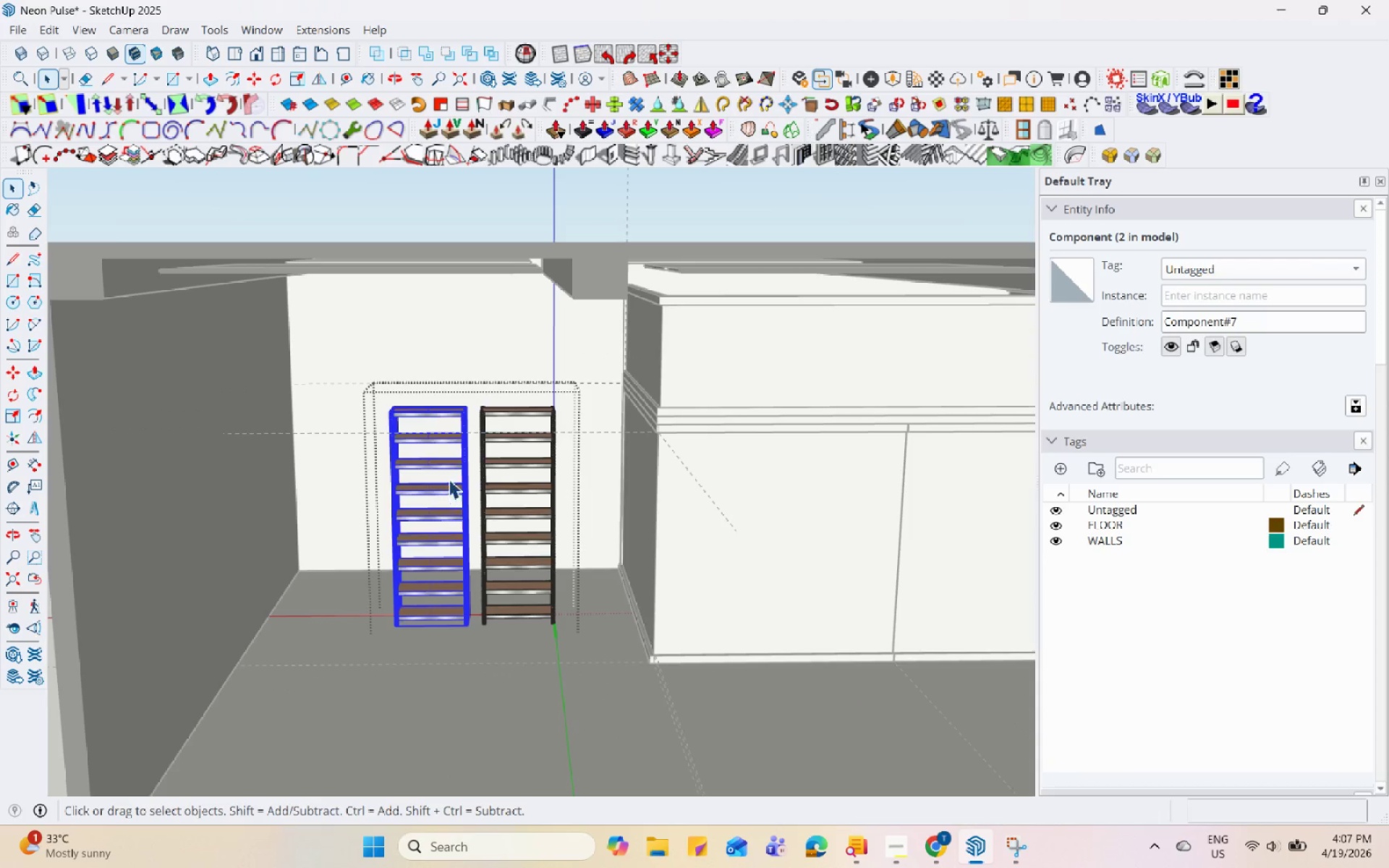 
mouse_move([809, 105])
 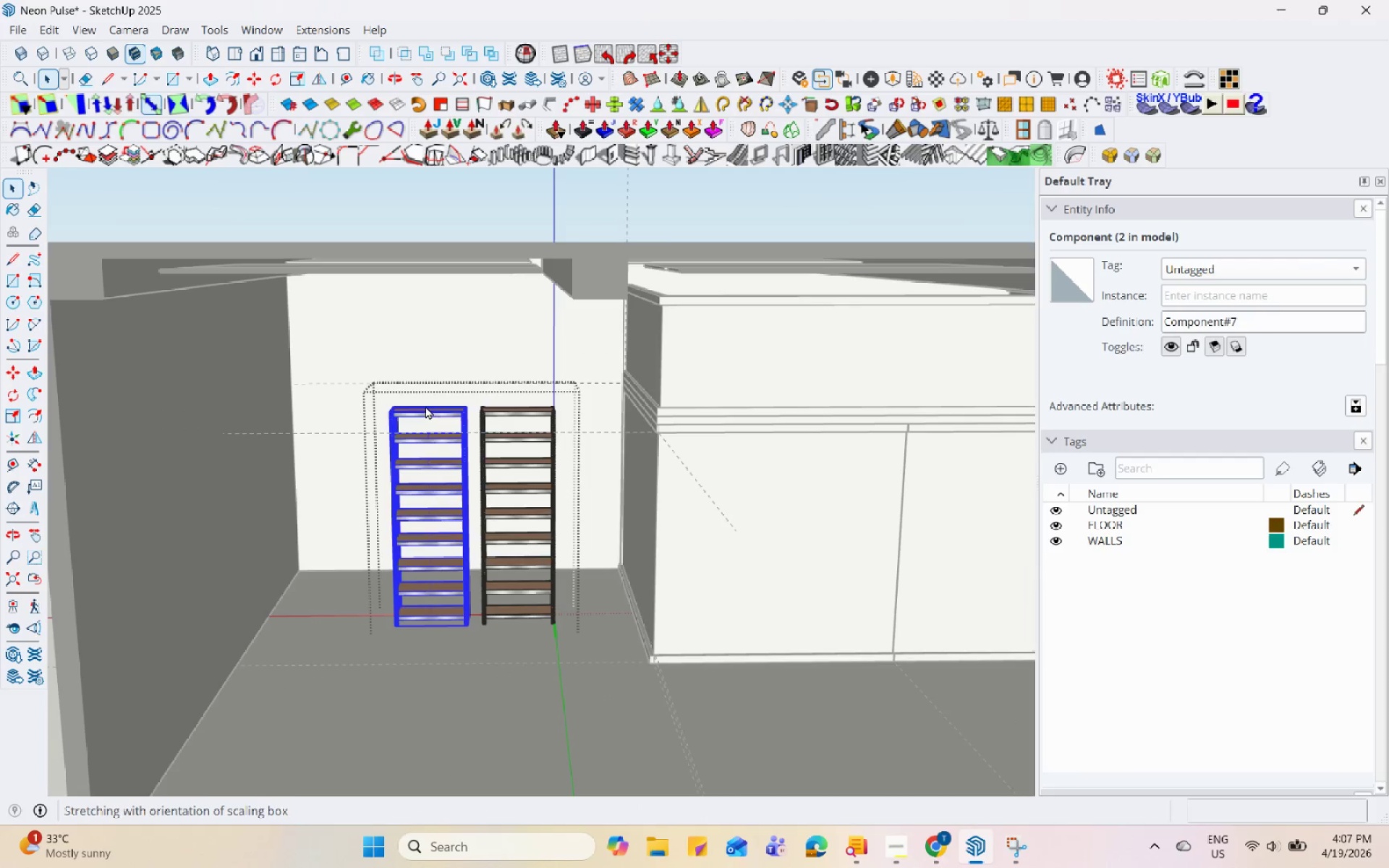 
scroll: coordinate [430, 432], scroll_direction: up, amount: 15.0
 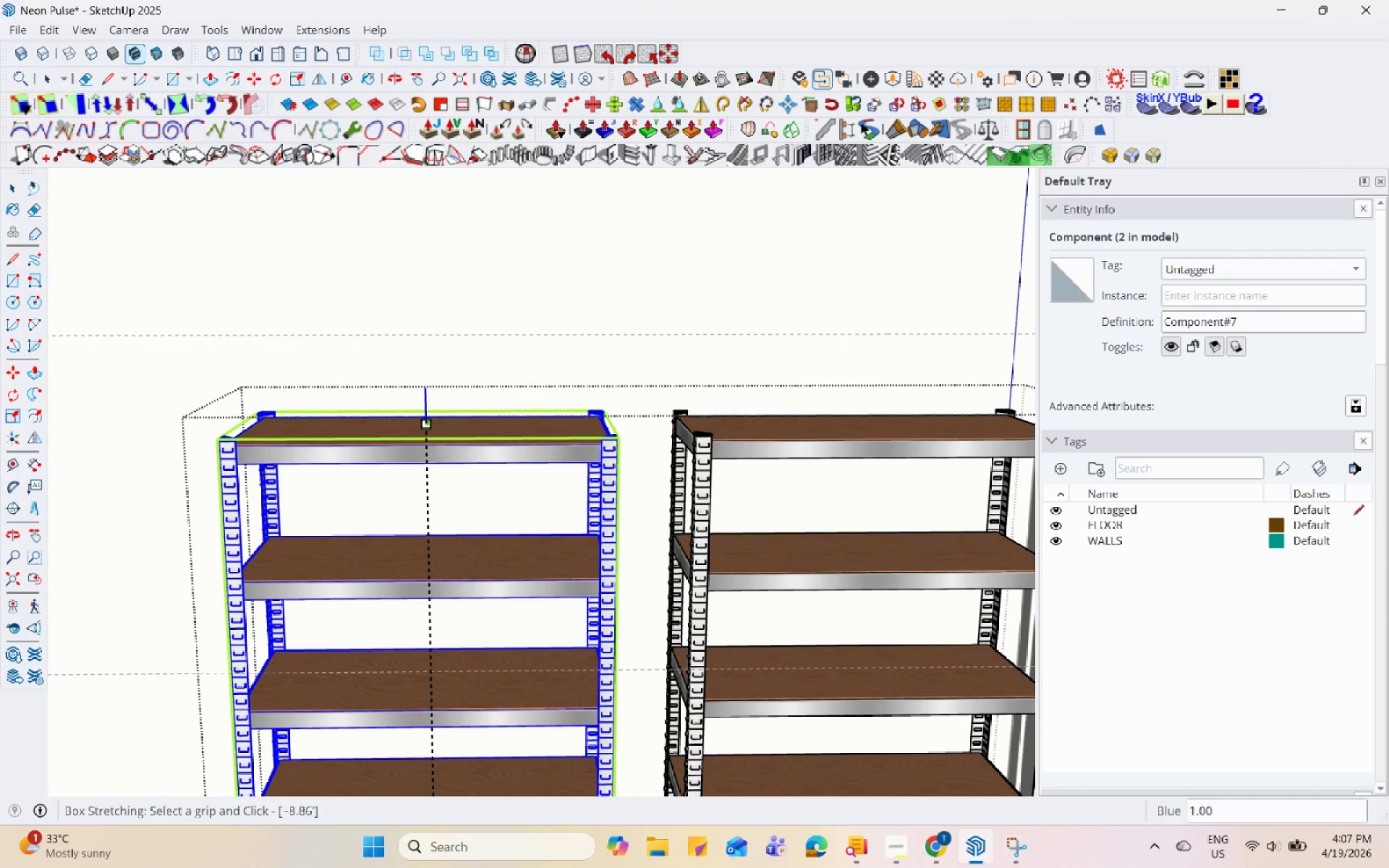 
left_click([424, 421])
 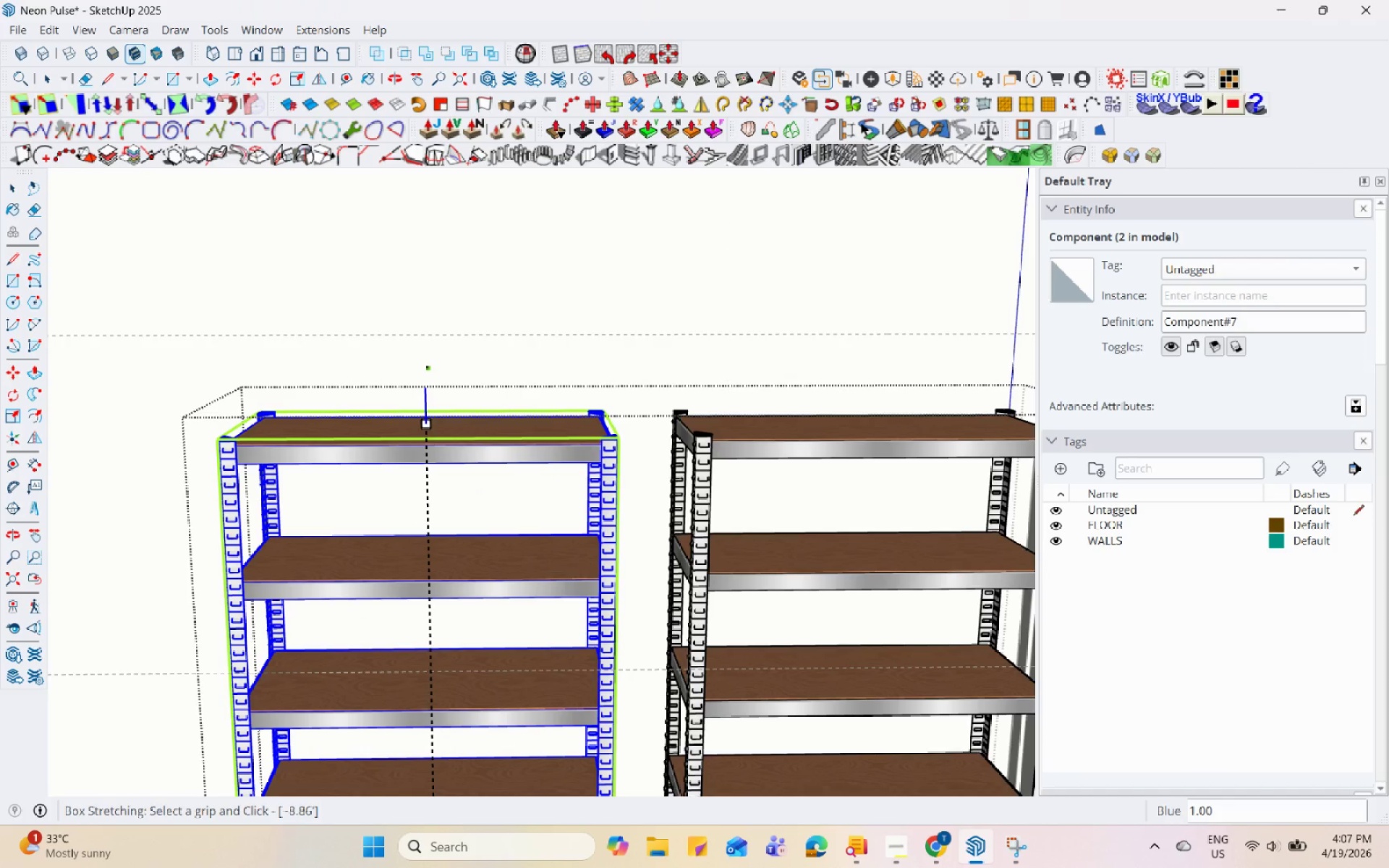 
scroll: coordinate [326, 256], scroll_direction: down, amount: 51.0
 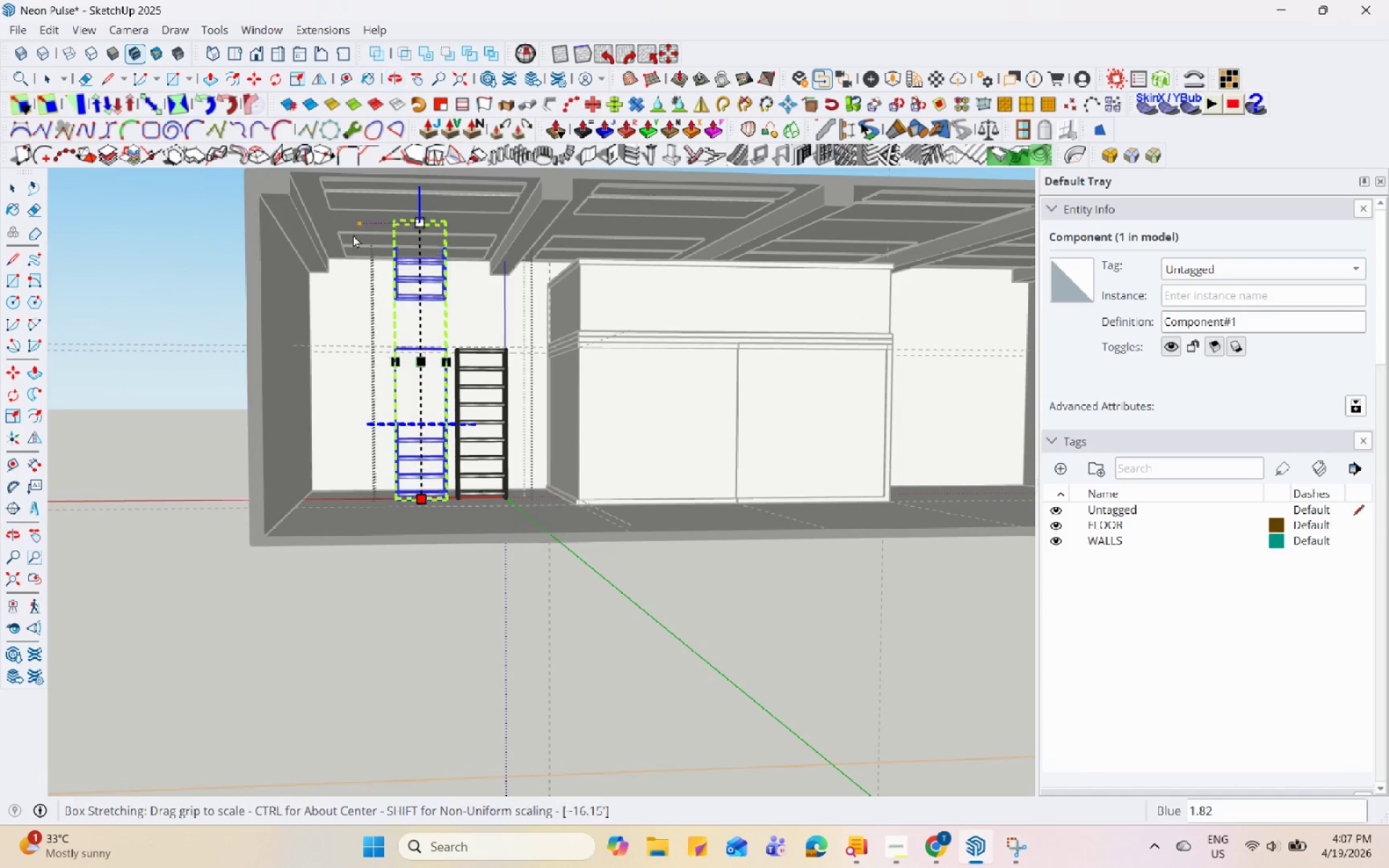 
scroll: coordinate [318, 285], scroll_direction: up, amount: 7.0
 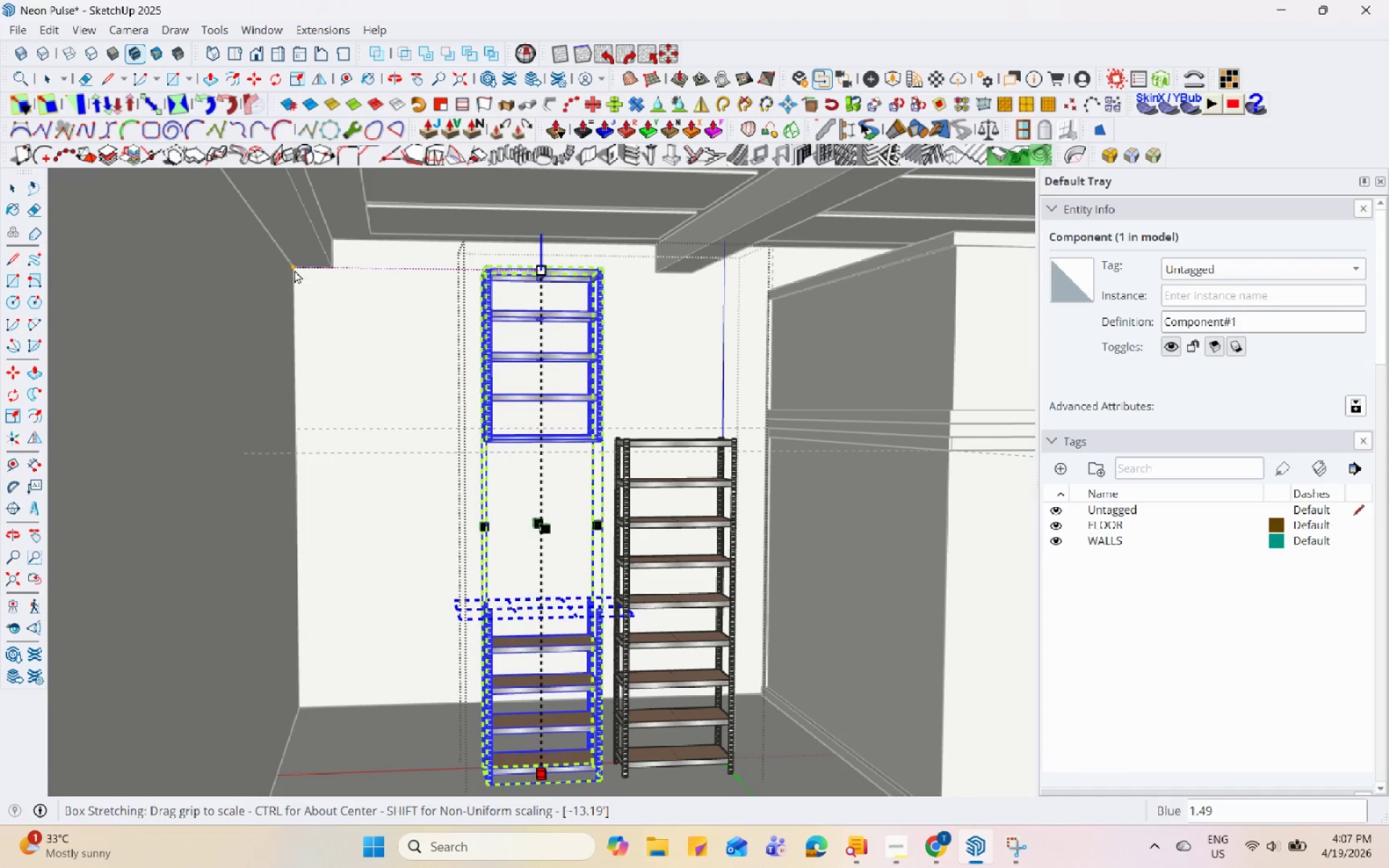 
left_click([294, 270])
 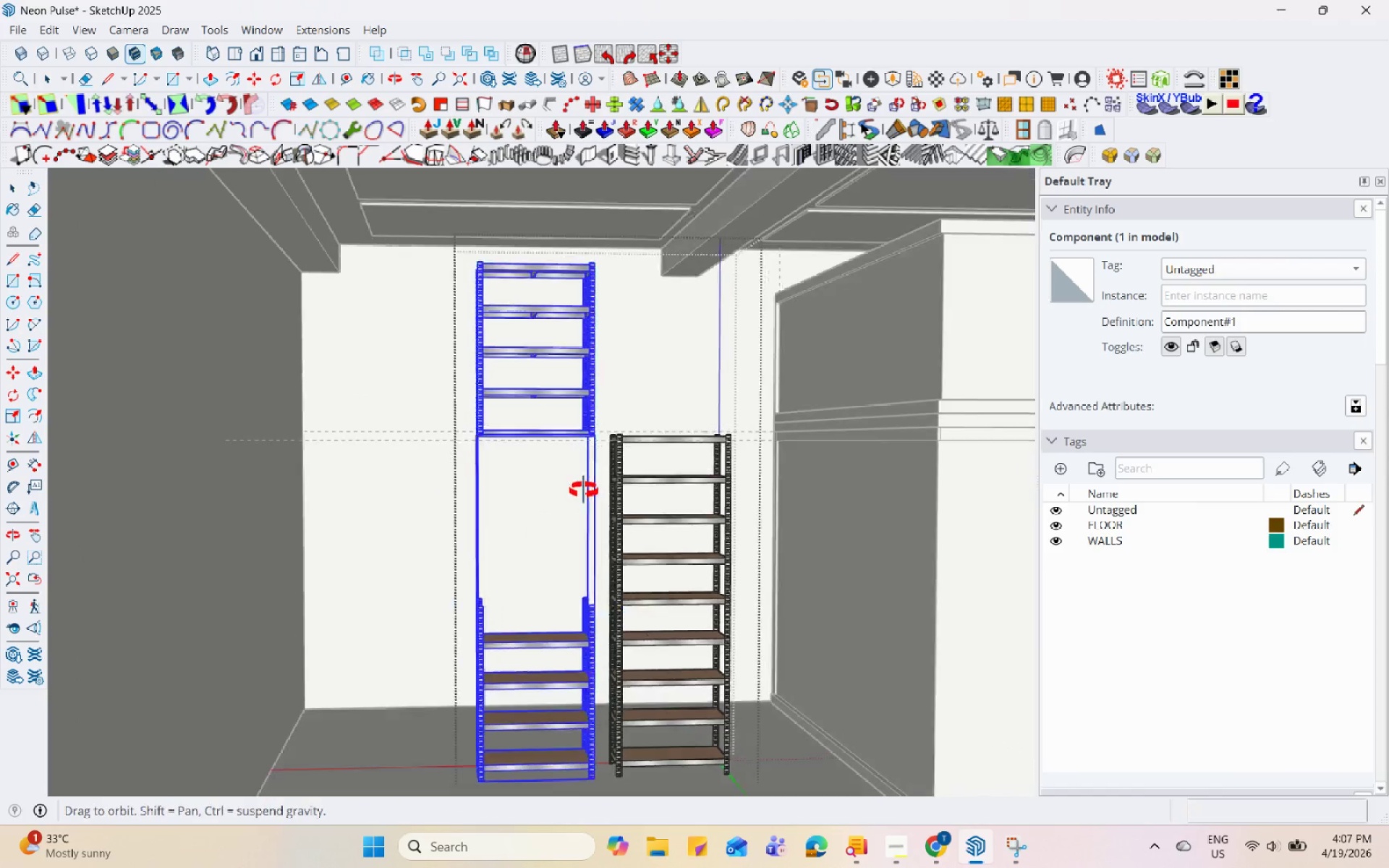 
key(Space)
 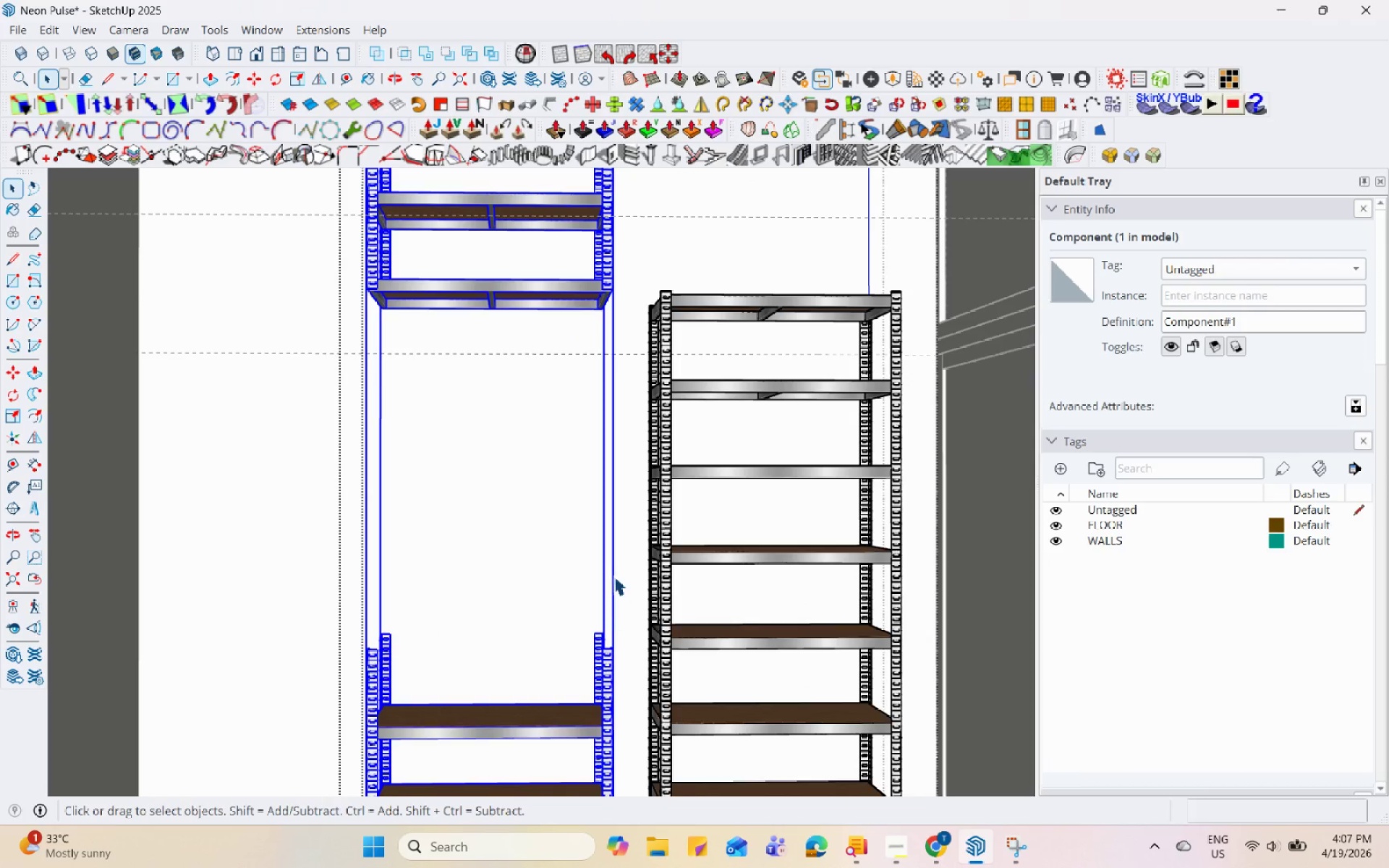 
scroll: coordinate [559, 590], scroll_direction: up, amount: 5.0
 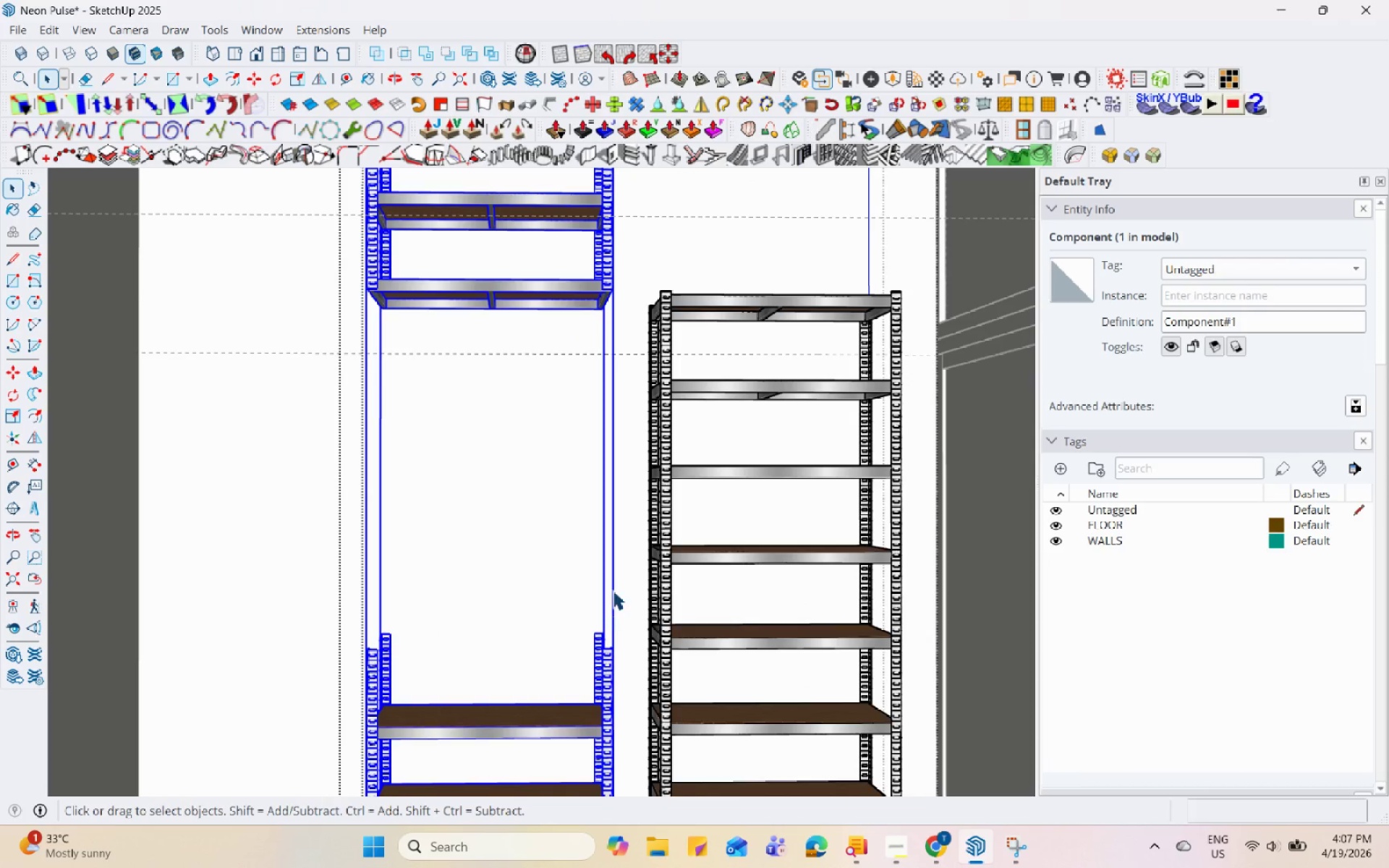 
left_click([613, 569])
 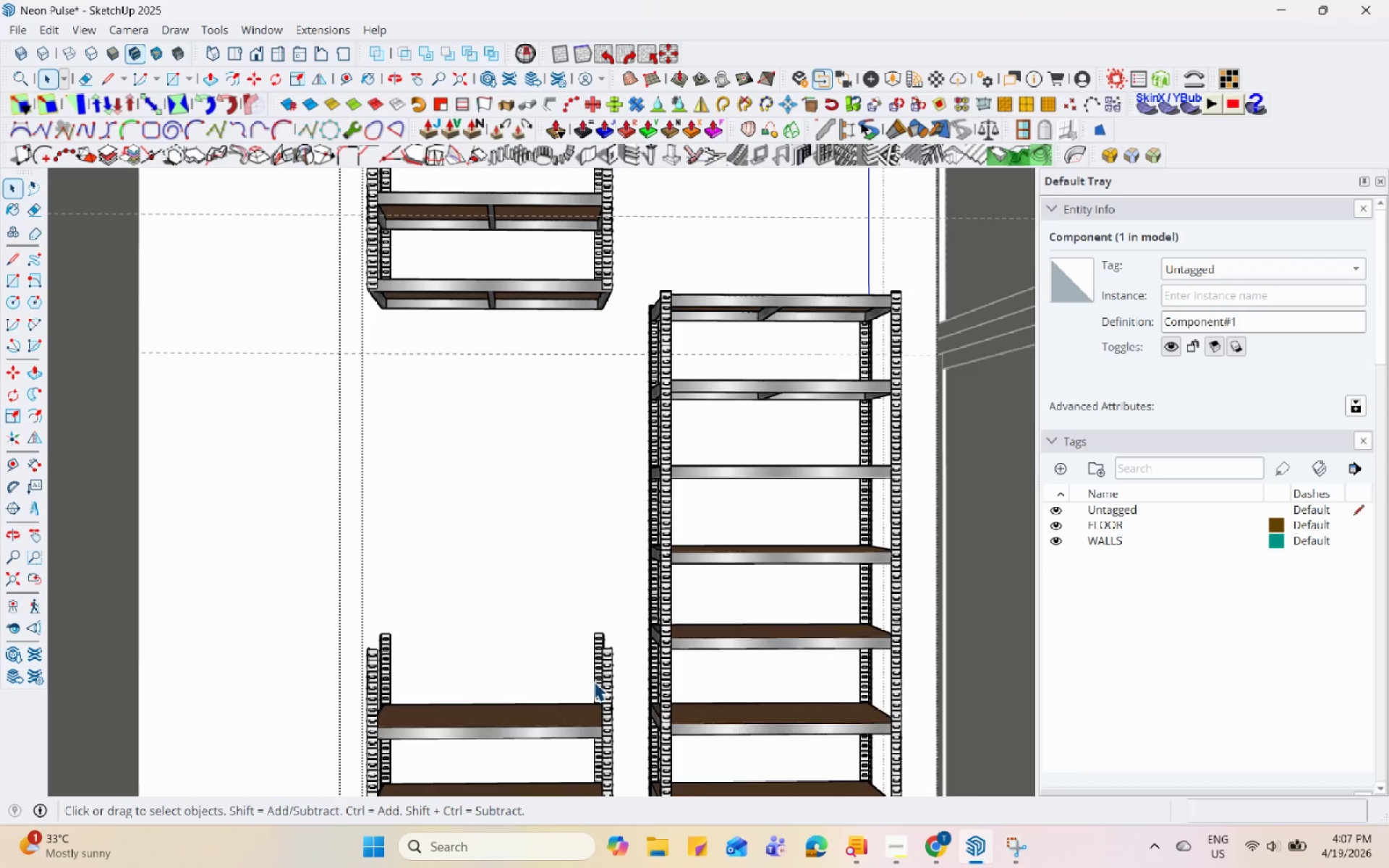 
scroll: coordinate [612, 584], scroll_direction: down, amount: 4.0
 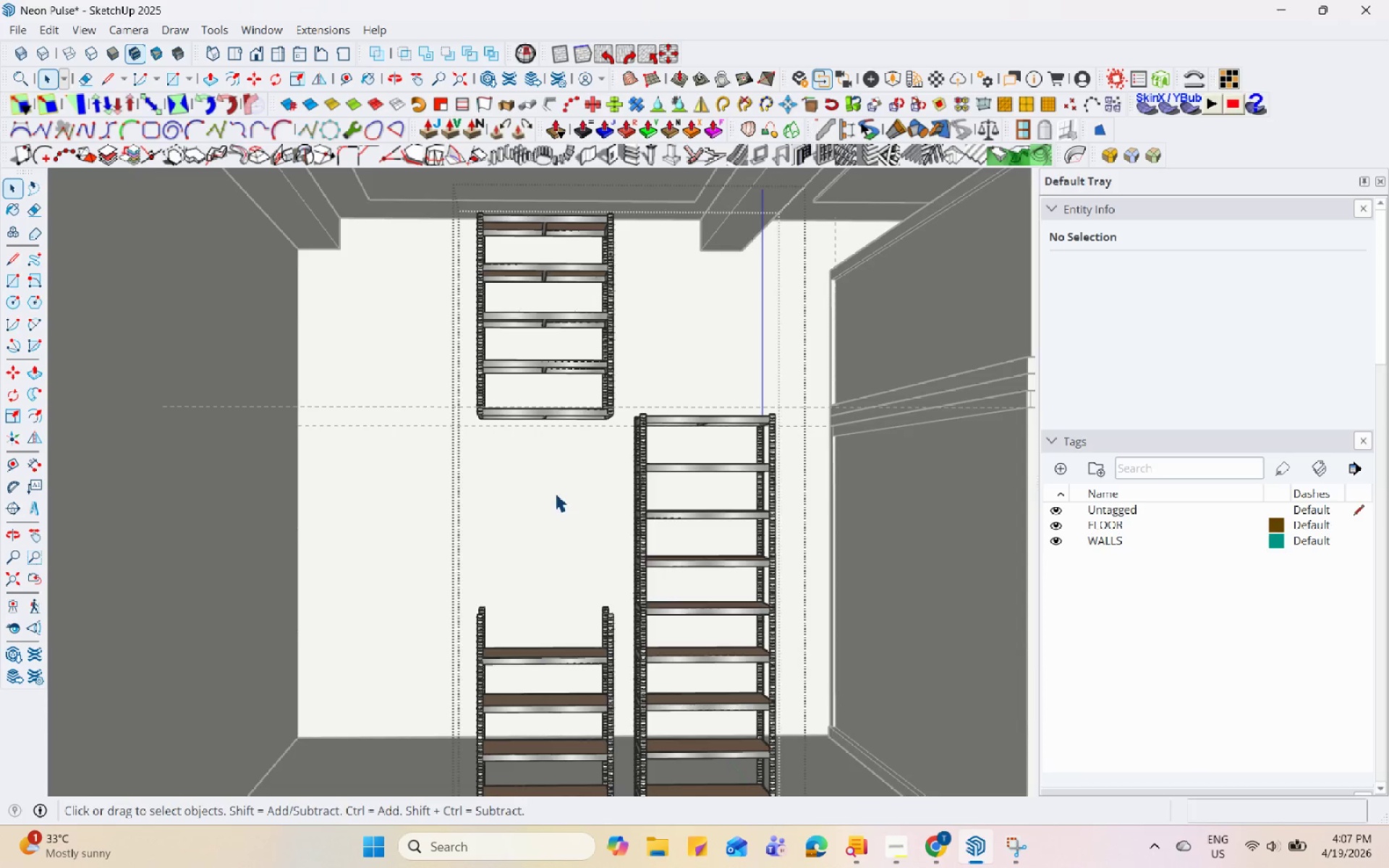 
scroll: coordinate [477, 388], scroll_direction: up, amount: 7.0
 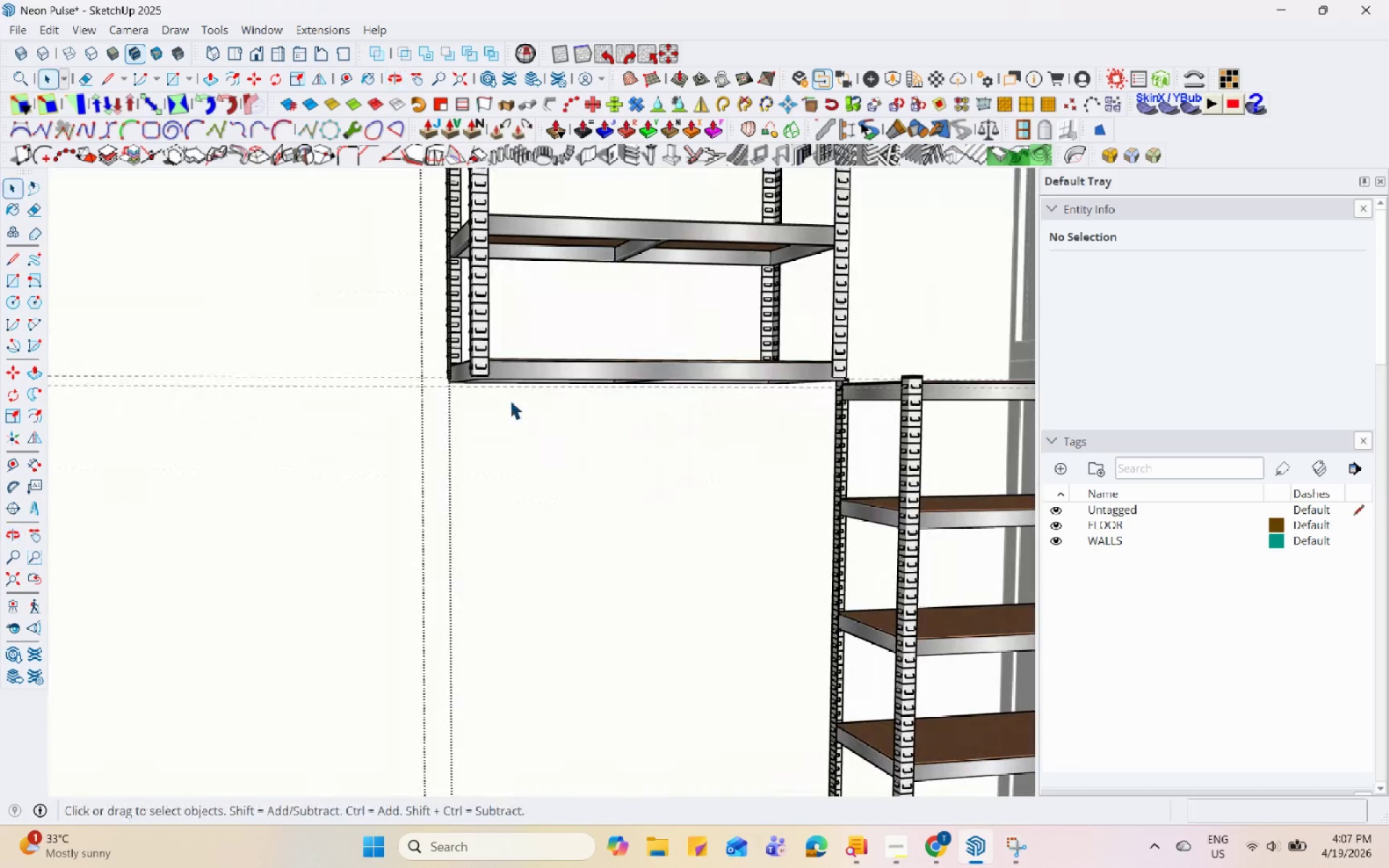 
double_click([489, 344])
 